 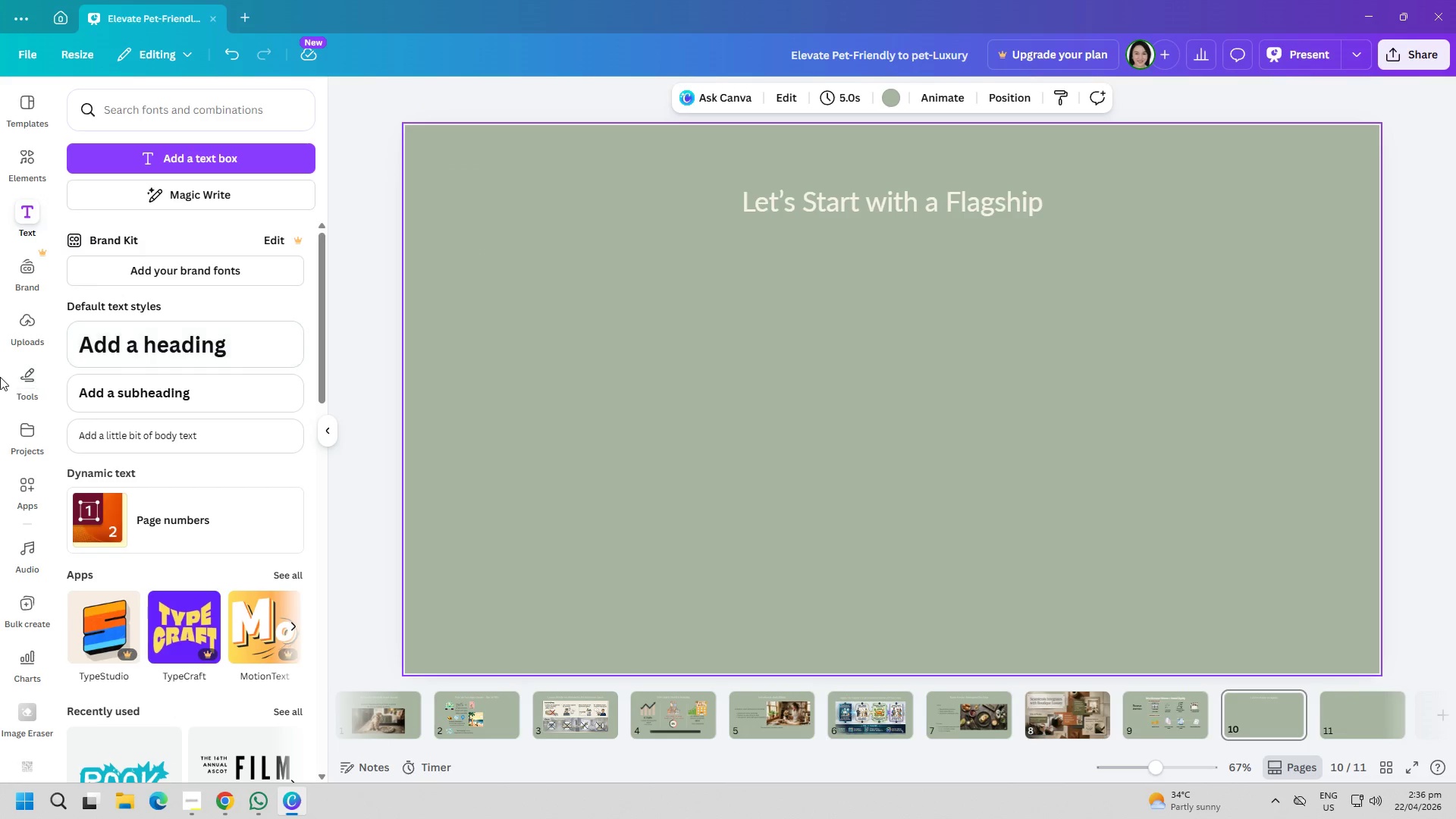 
left_click([8, 385])
 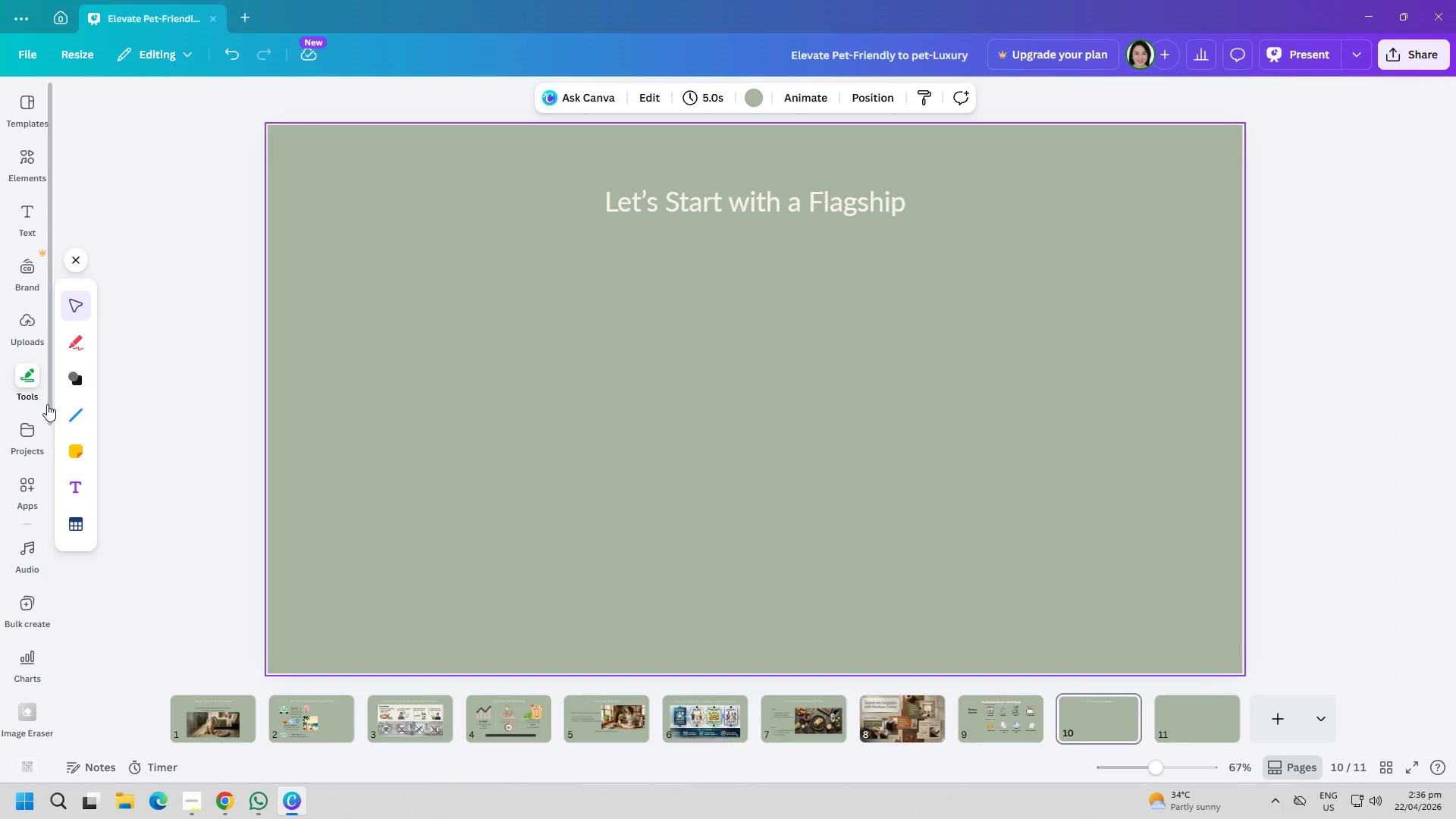 
left_click([69, 382])
 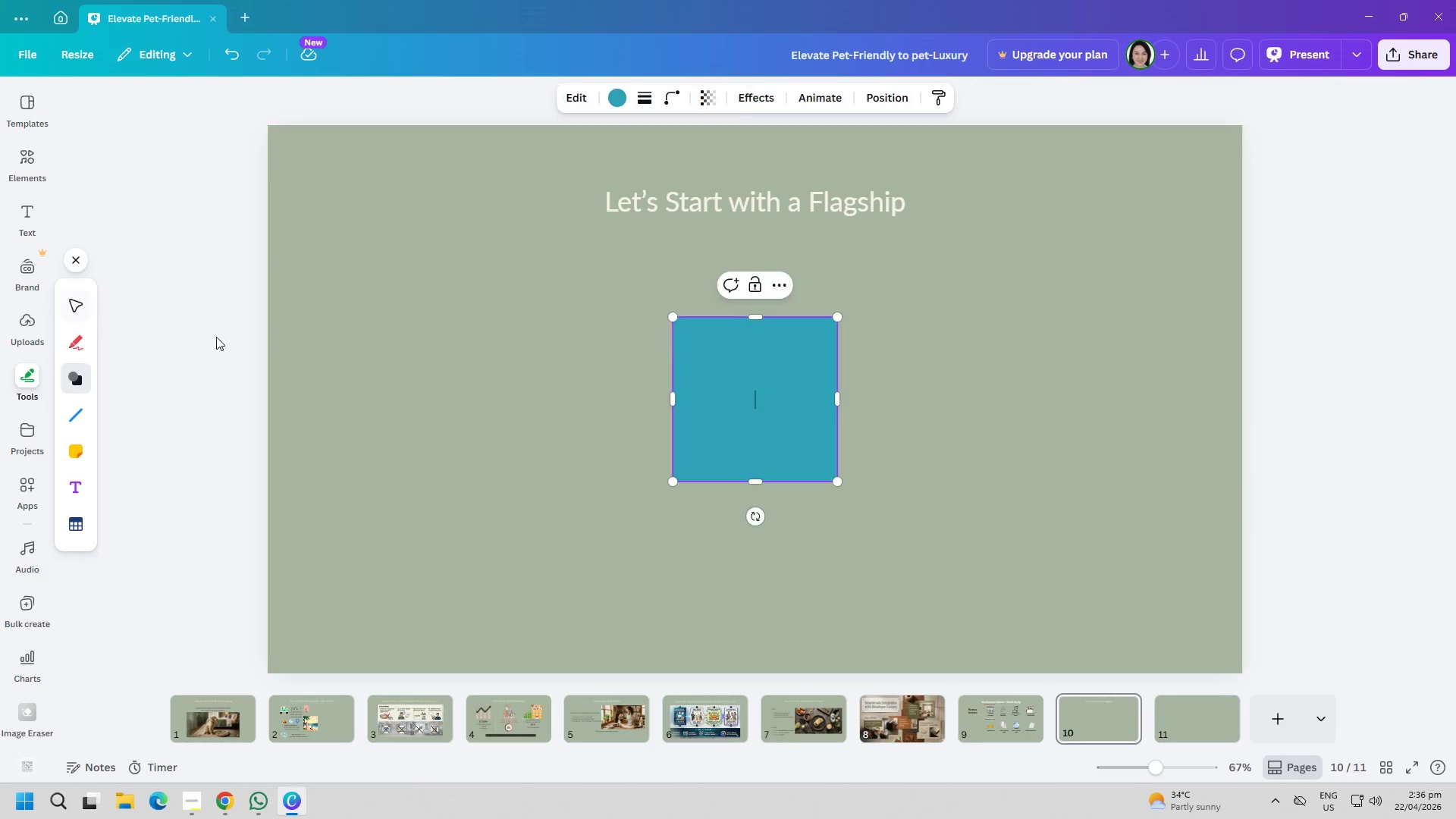 
left_click_drag(start_coordinate=[704, 387], to_coordinate=[400, 404])
 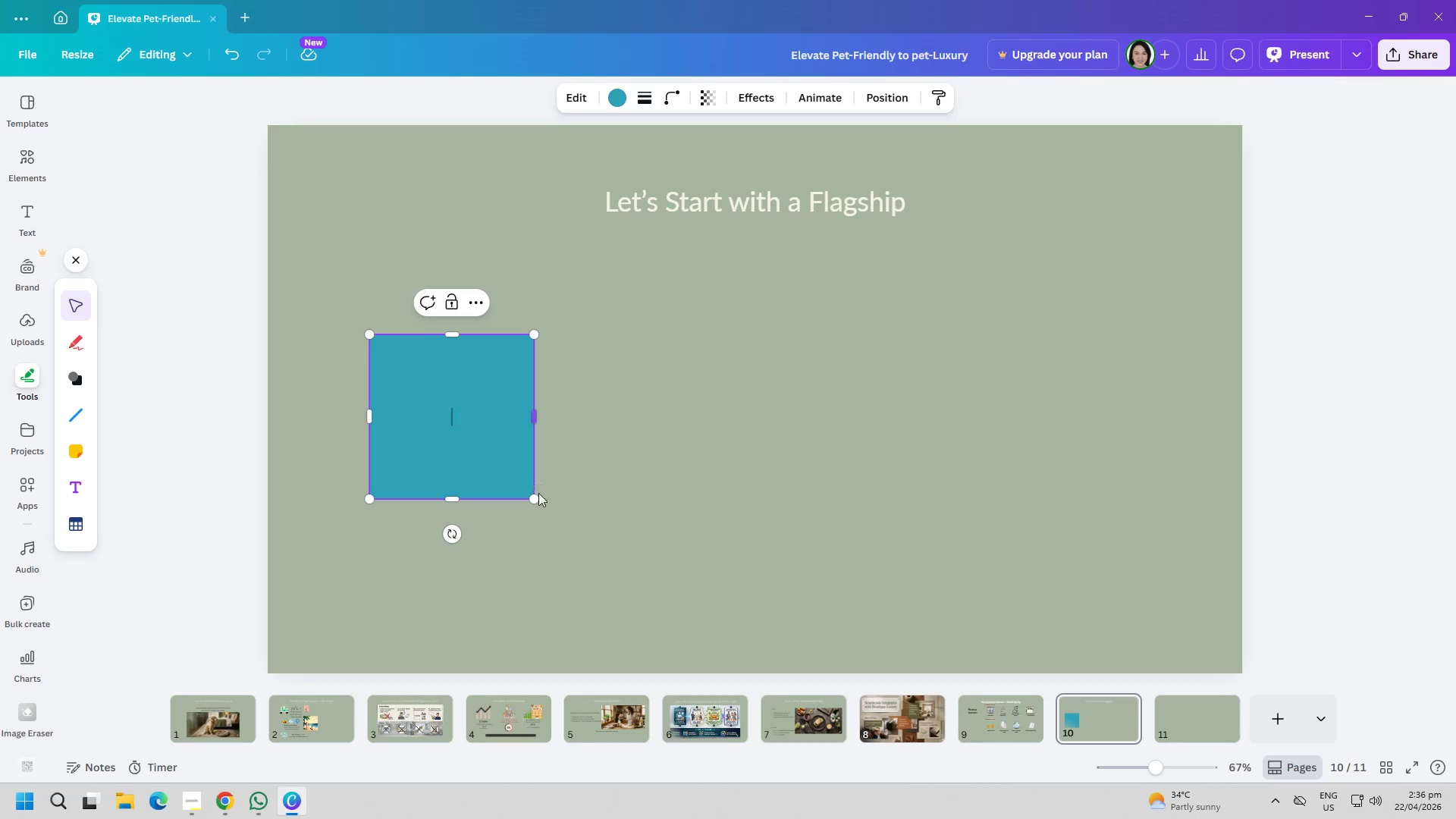 
left_click_drag(start_coordinate=[535, 503], to_coordinate=[595, 590])
 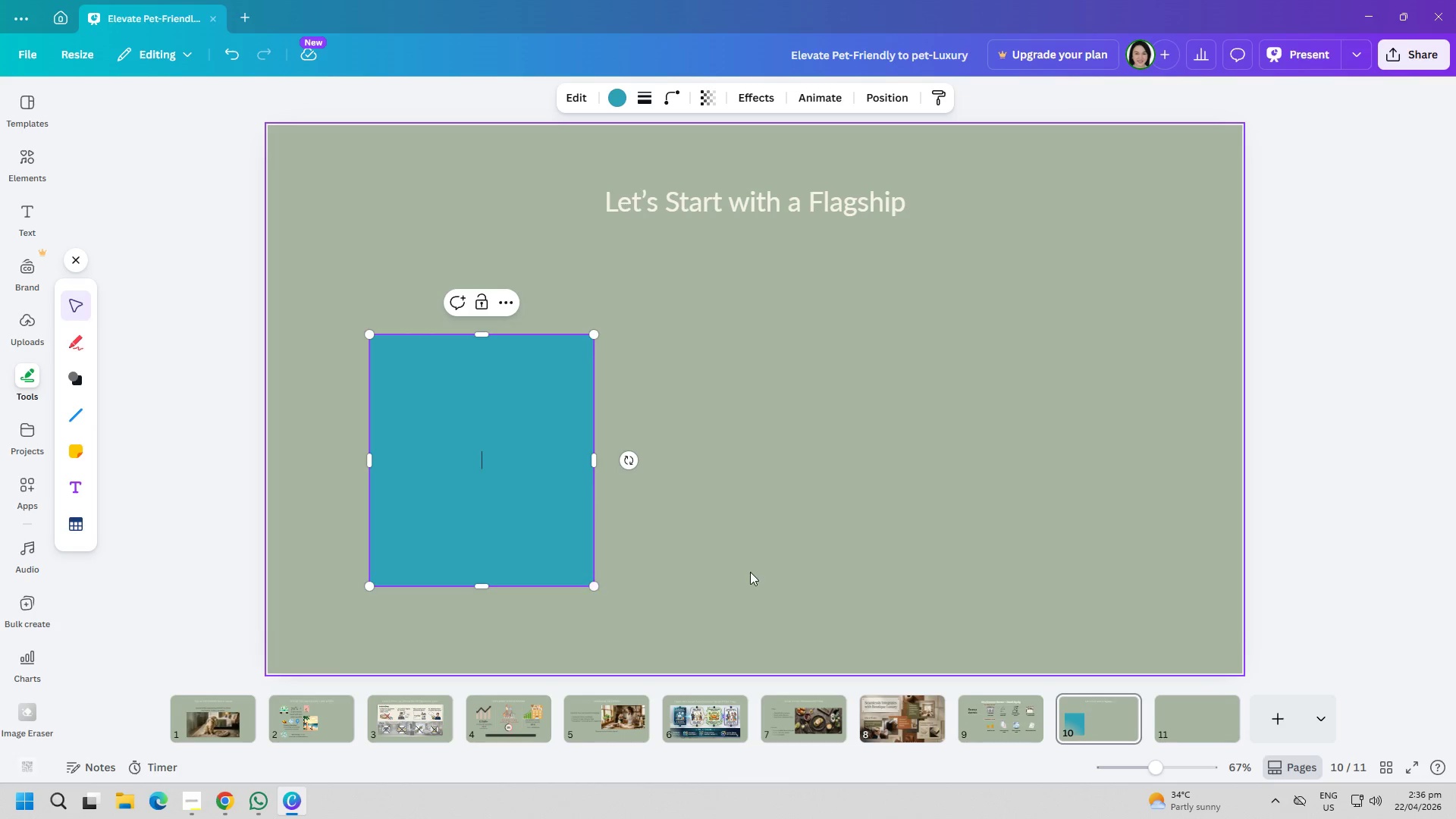 
left_click([750, 572])
 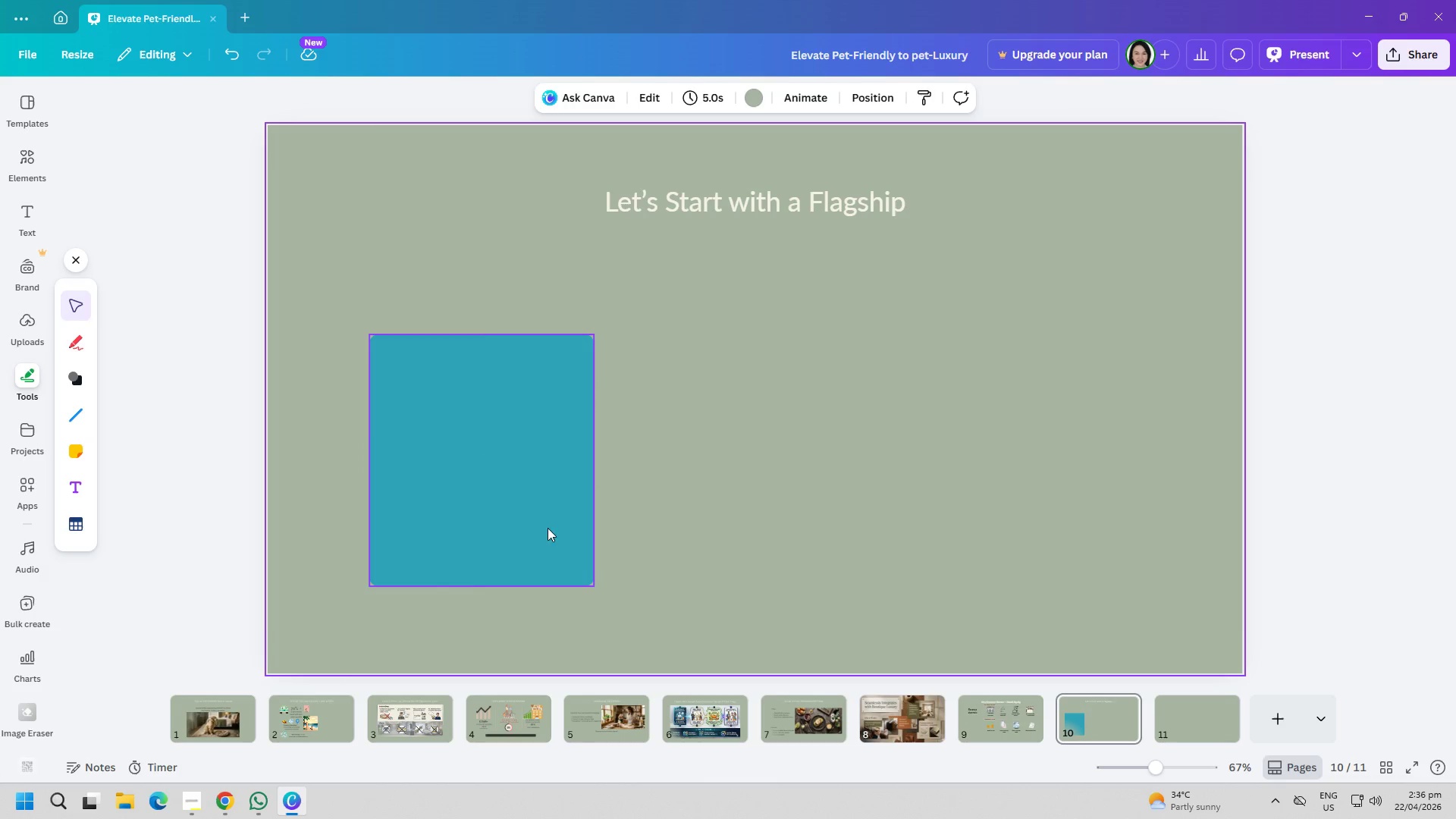 
left_click([472, 510])
 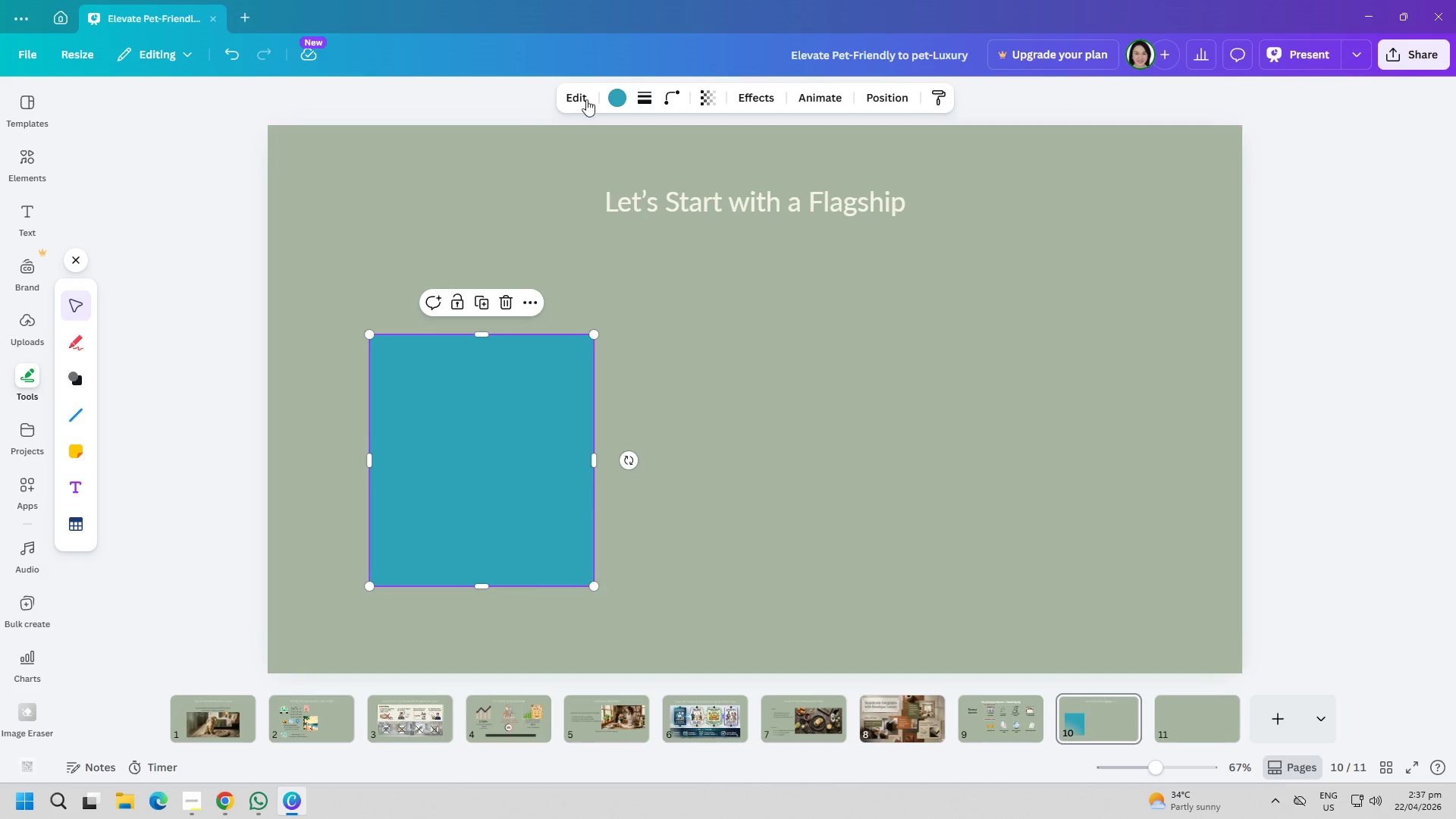 
left_click([619, 96])
 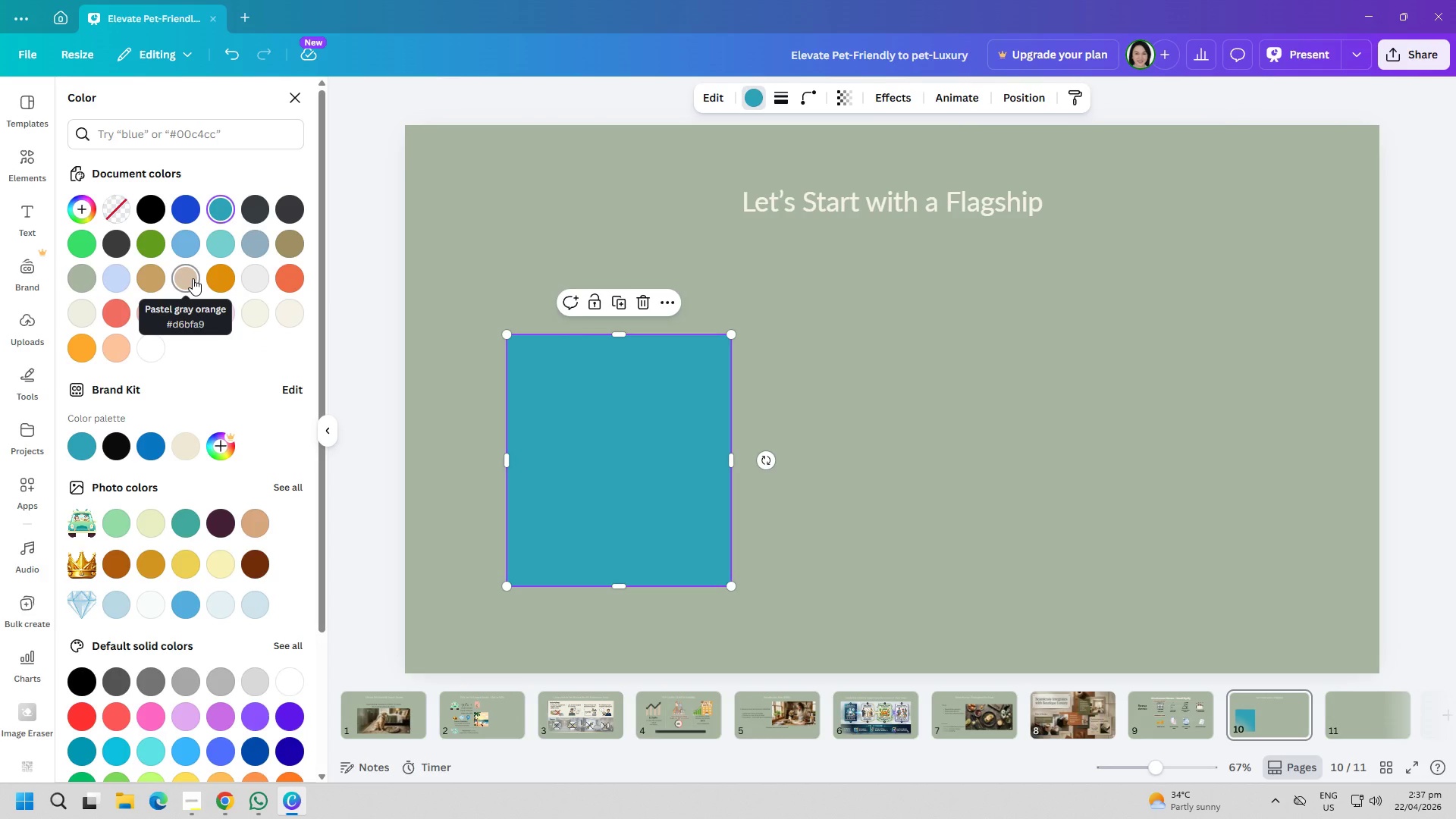 
left_click([193, 278])
 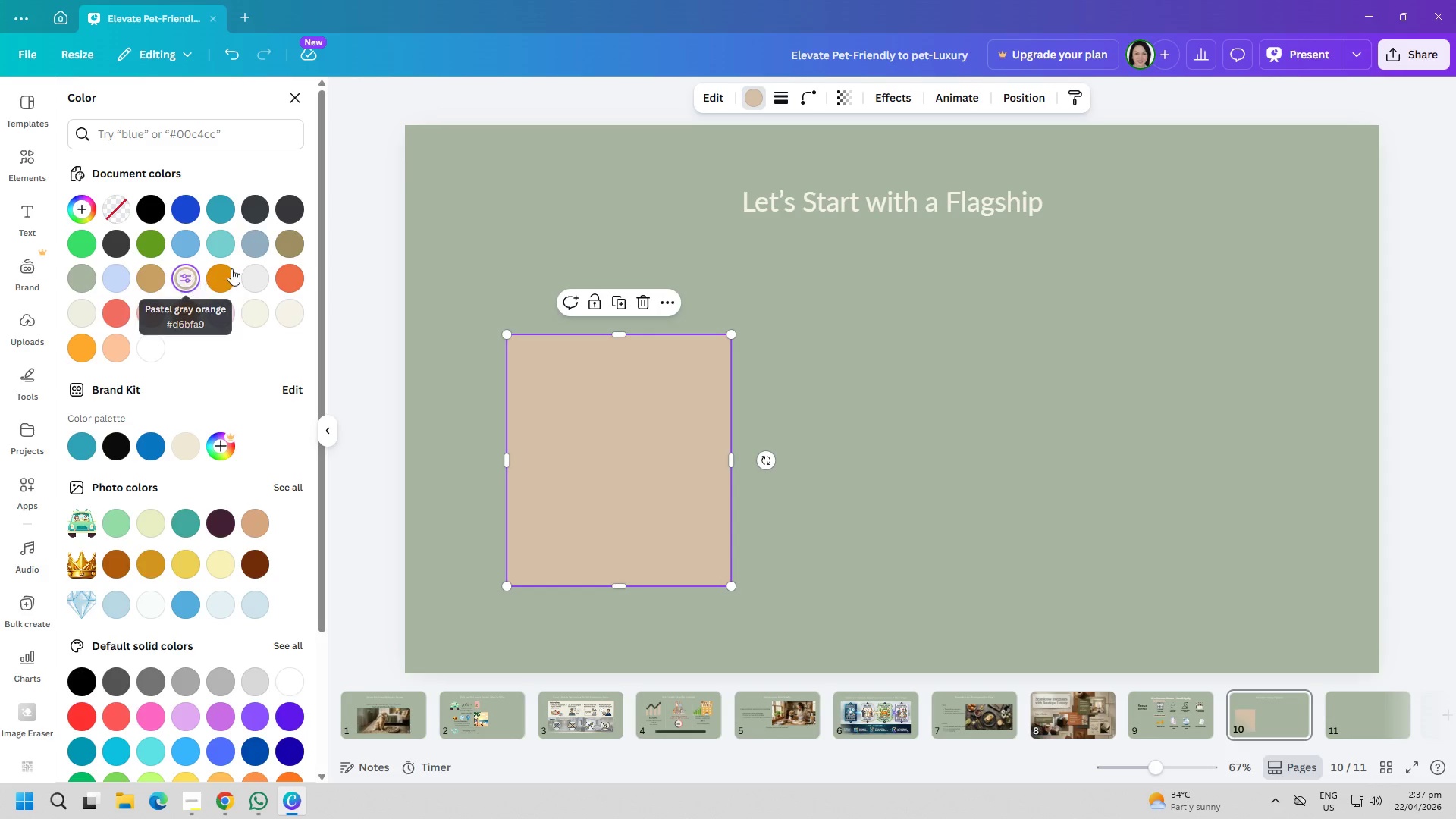 
left_click([281, 244])
 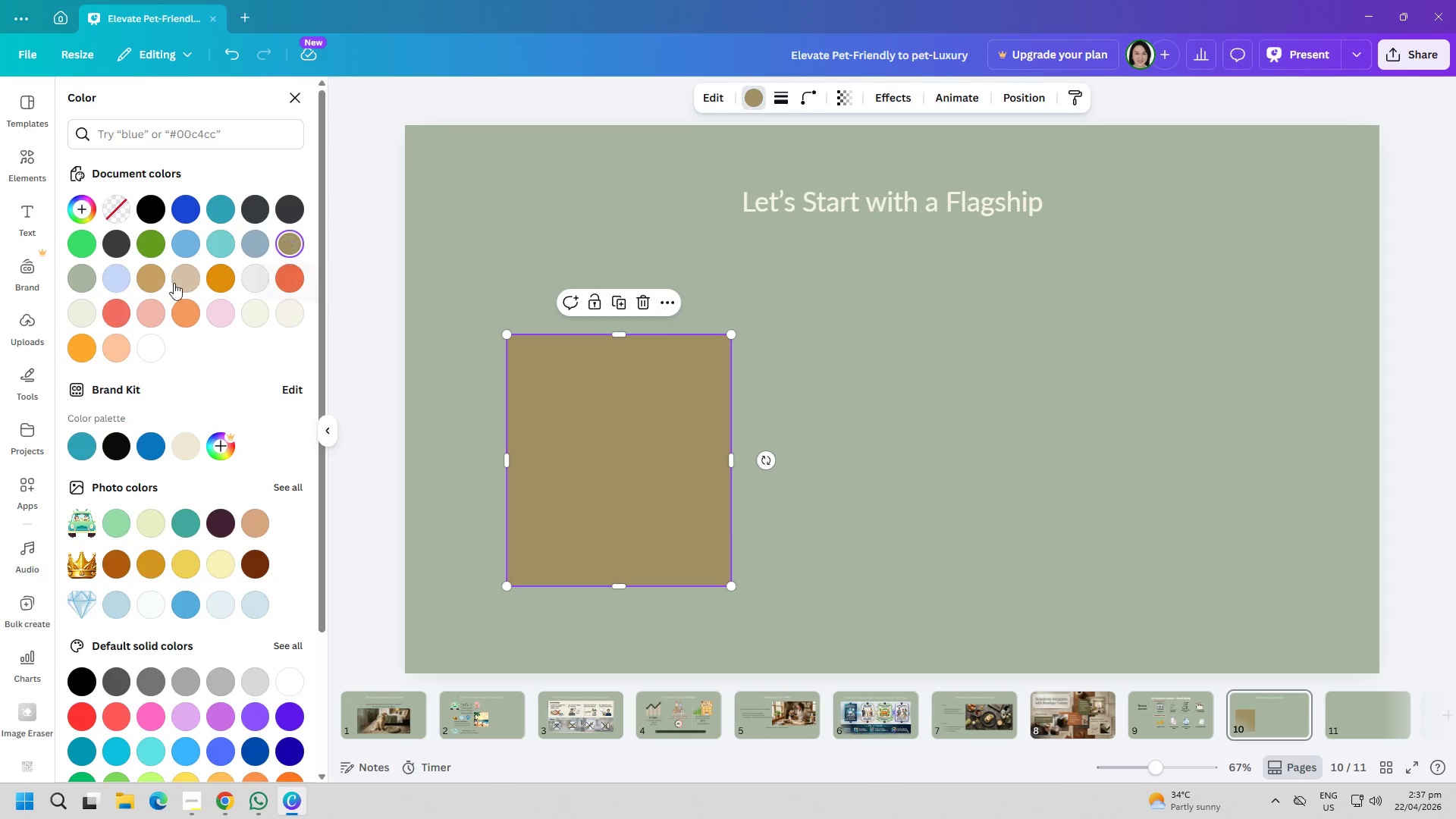 
left_click([162, 284])
 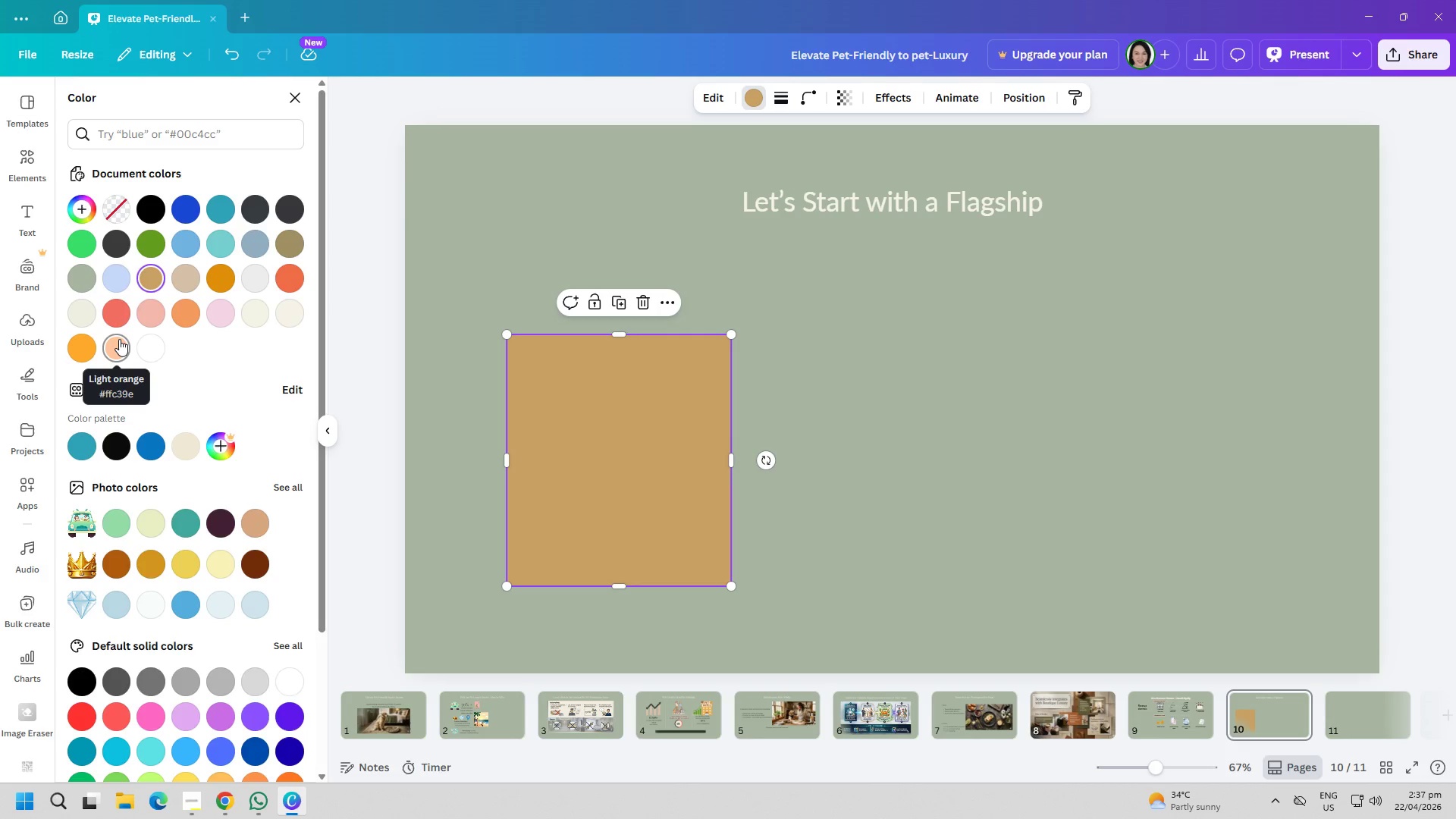 
left_click([119, 339])
 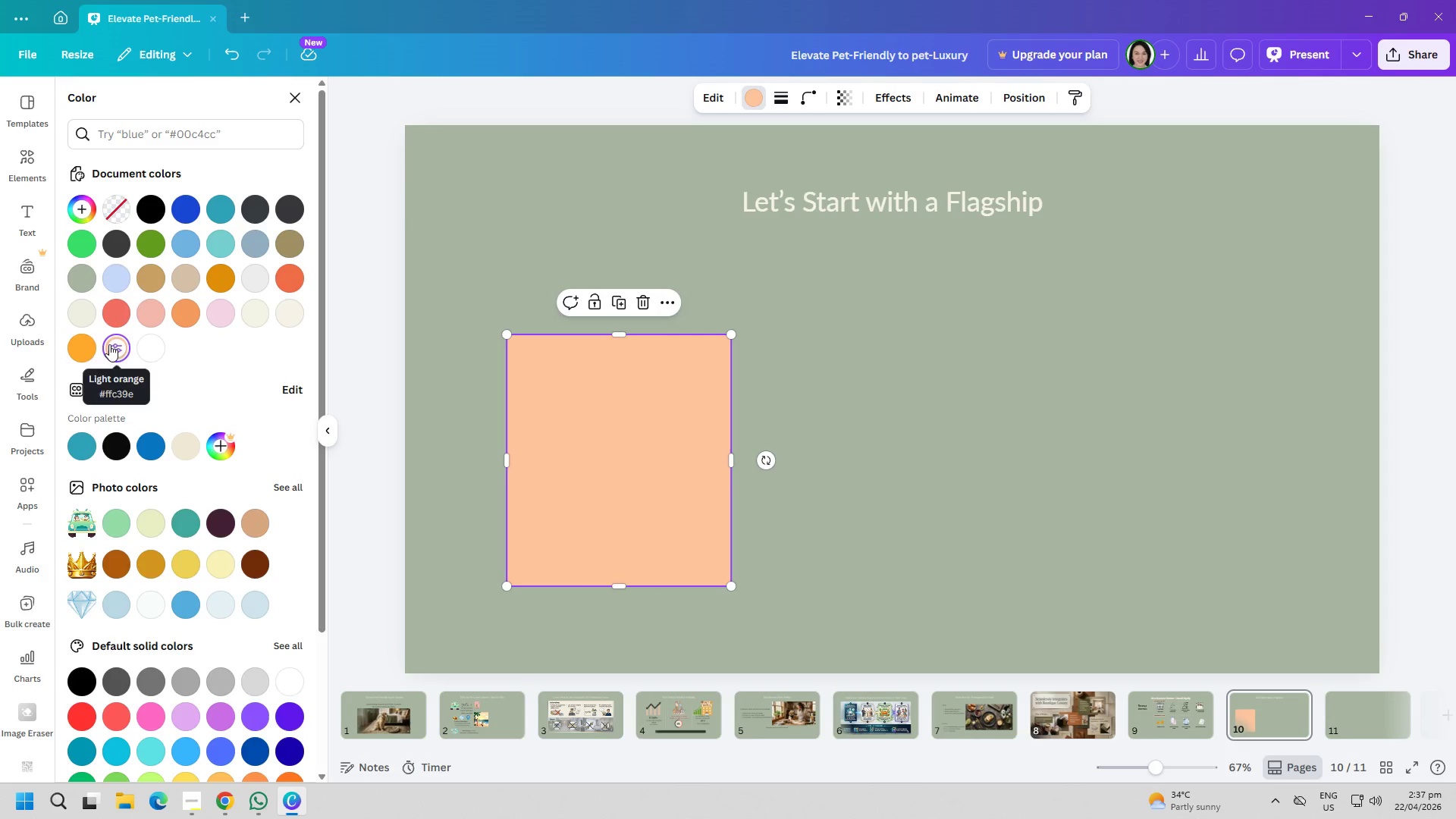 
left_click([83, 350])
 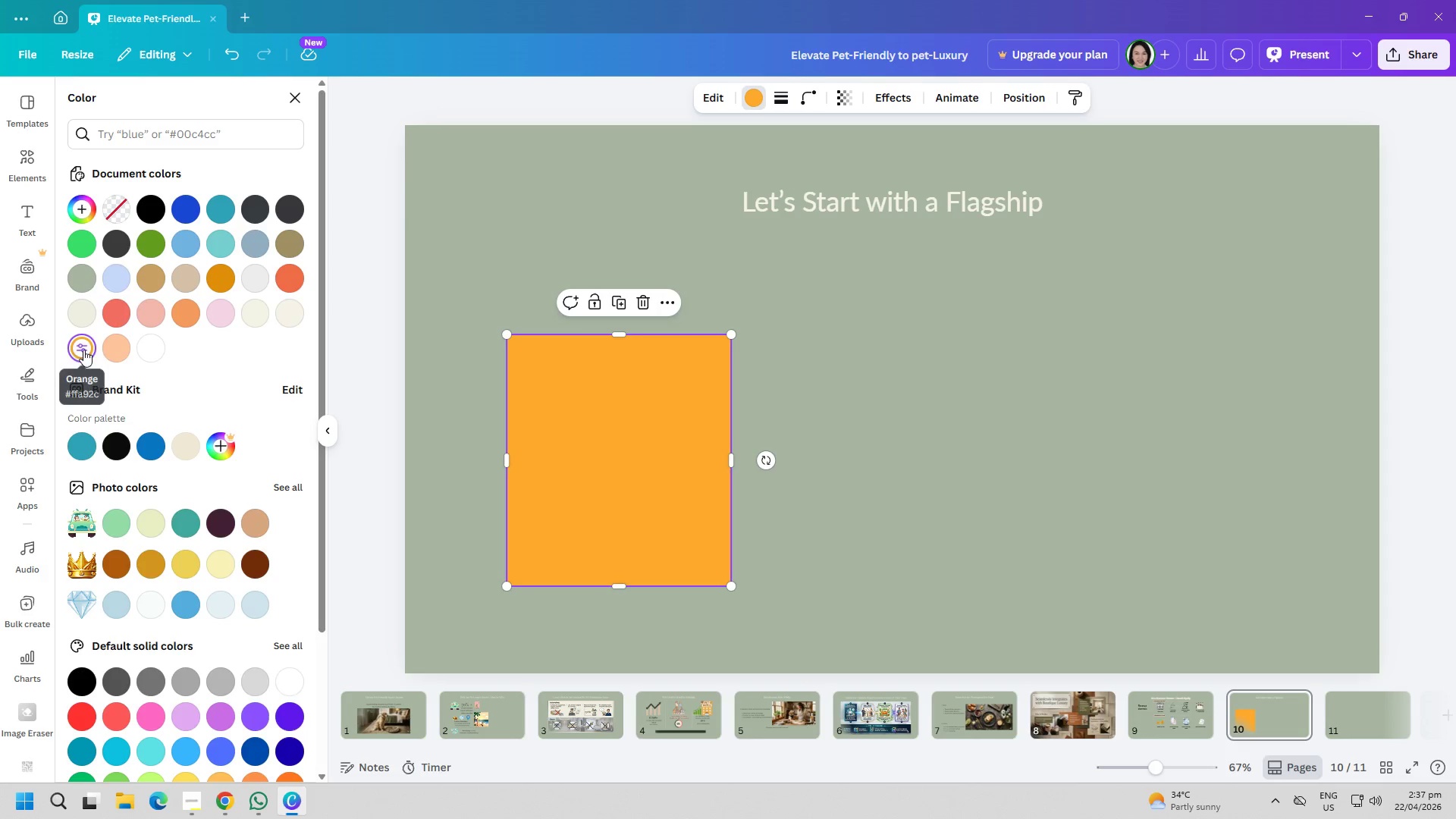 
left_click([114, 348])
 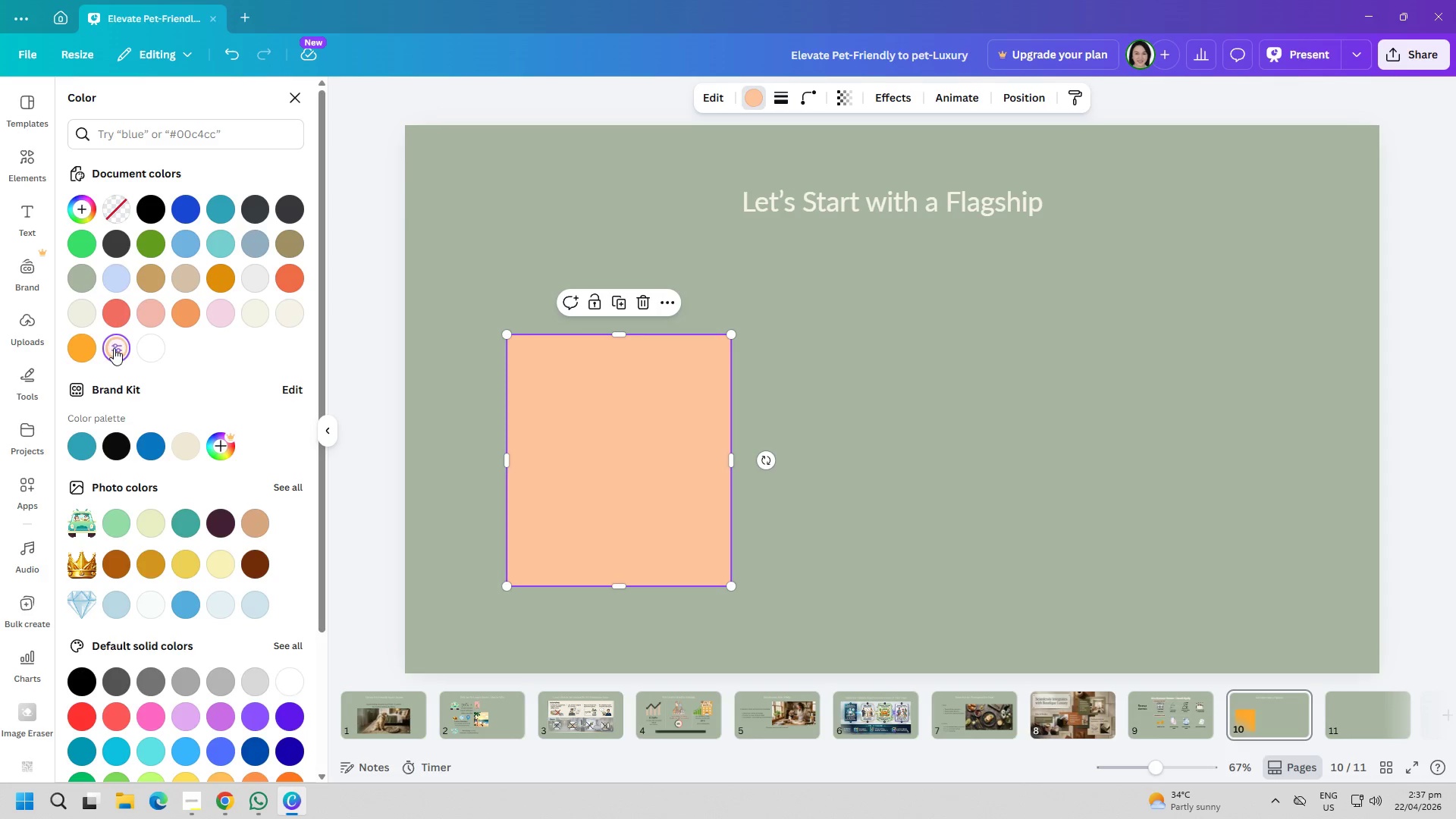 
mouse_move([152, 328])
 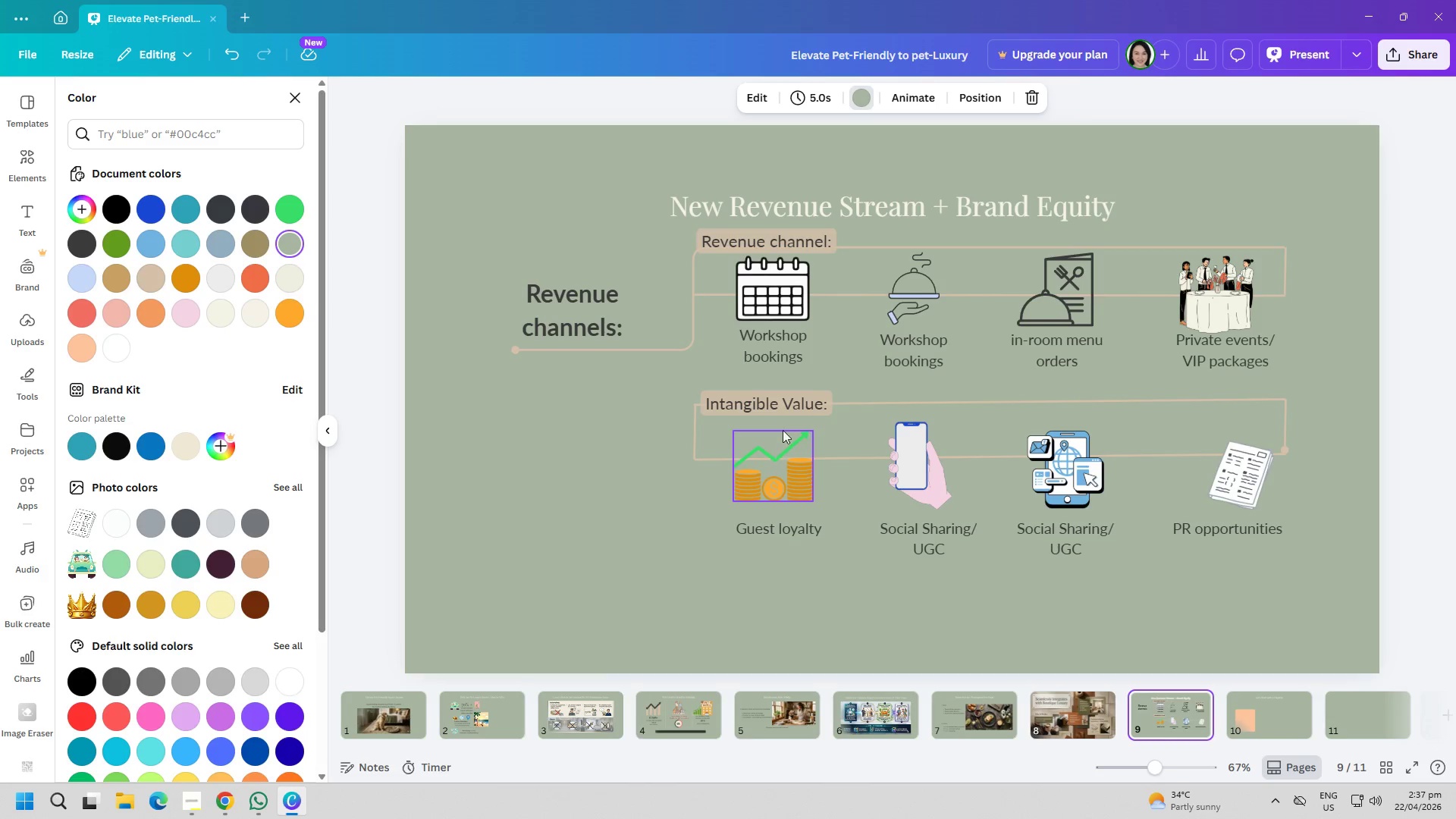 
left_click([866, 406])
 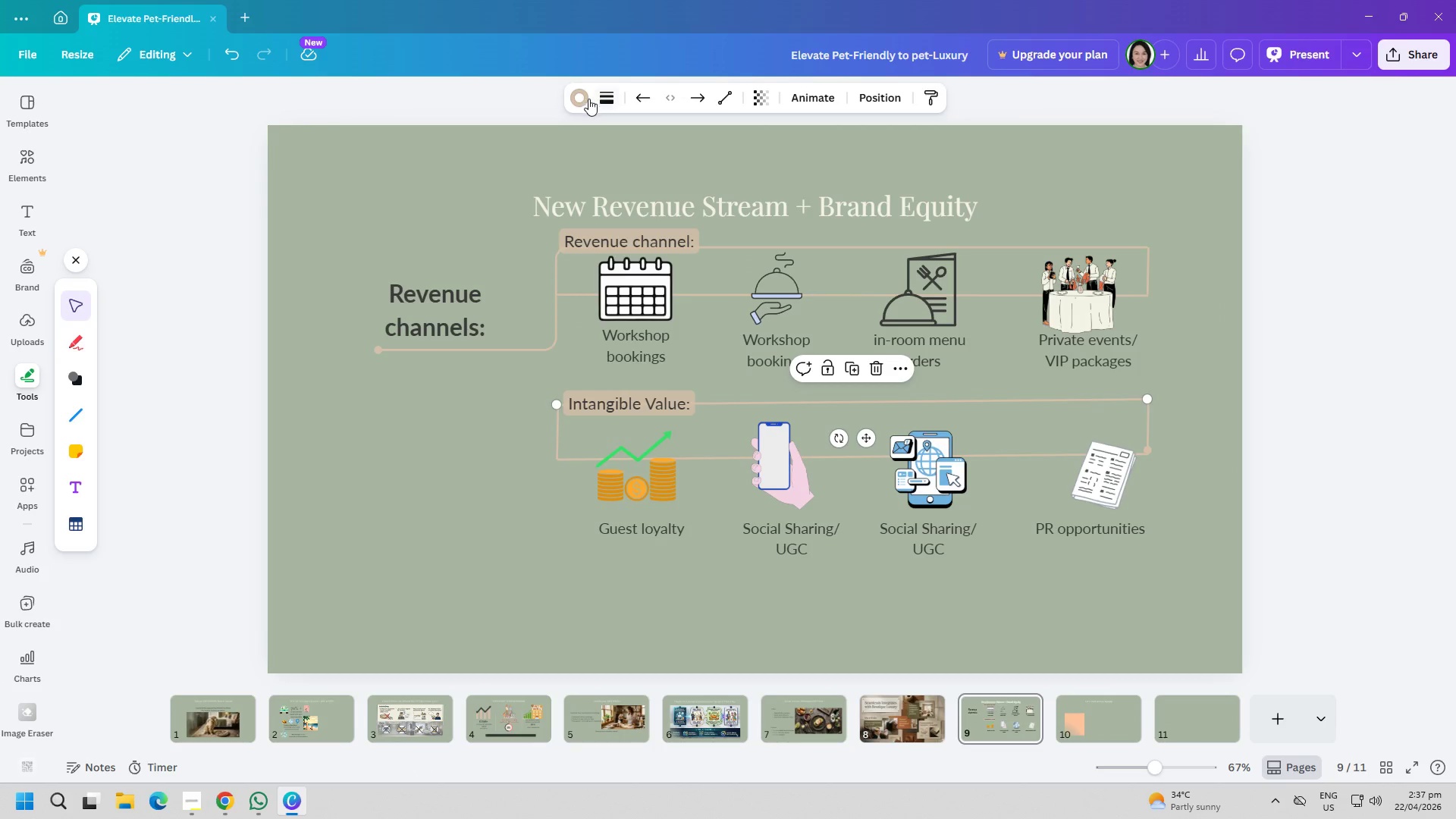 
left_click([579, 100])
 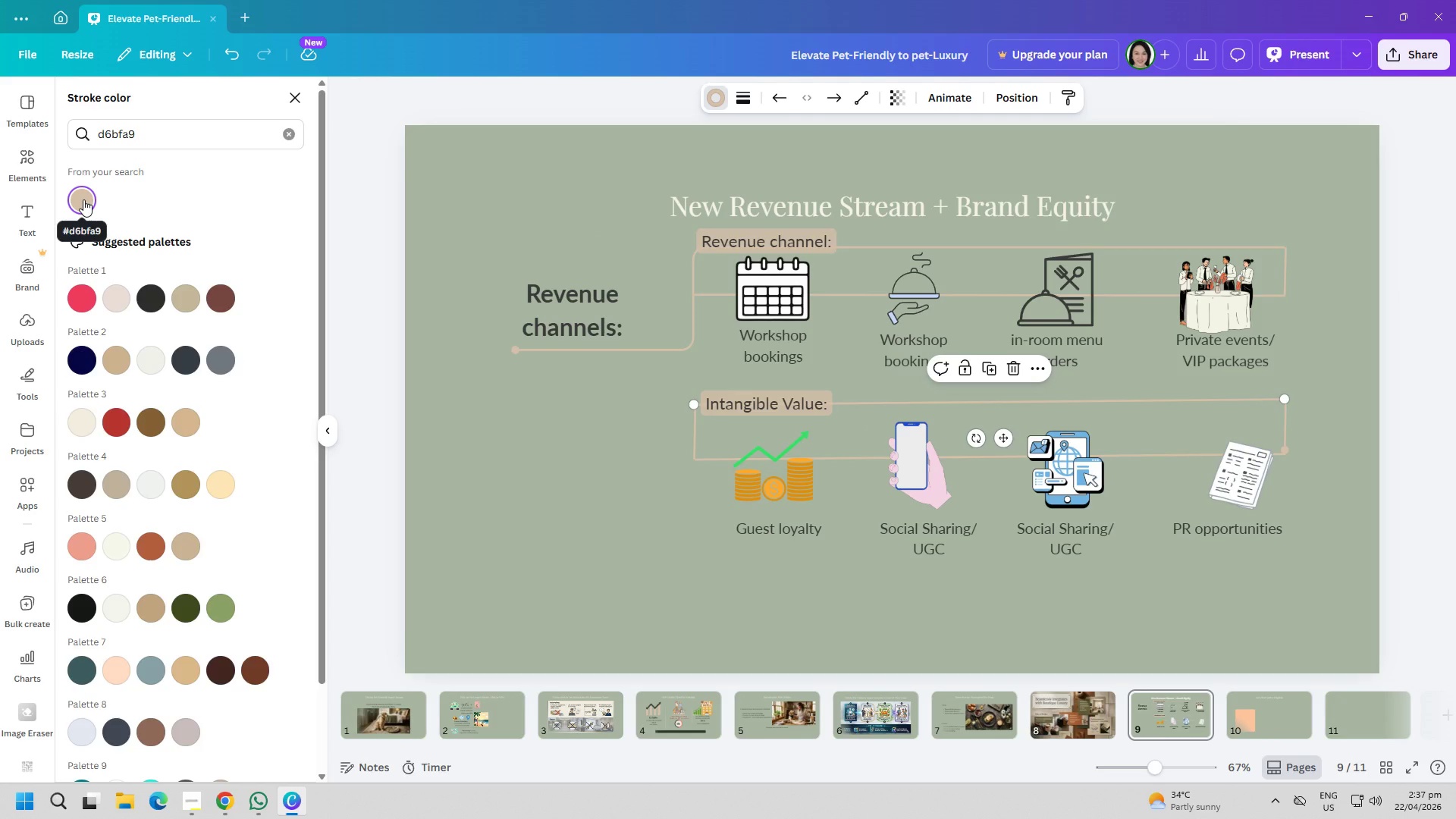 
right_click([83, 199])
 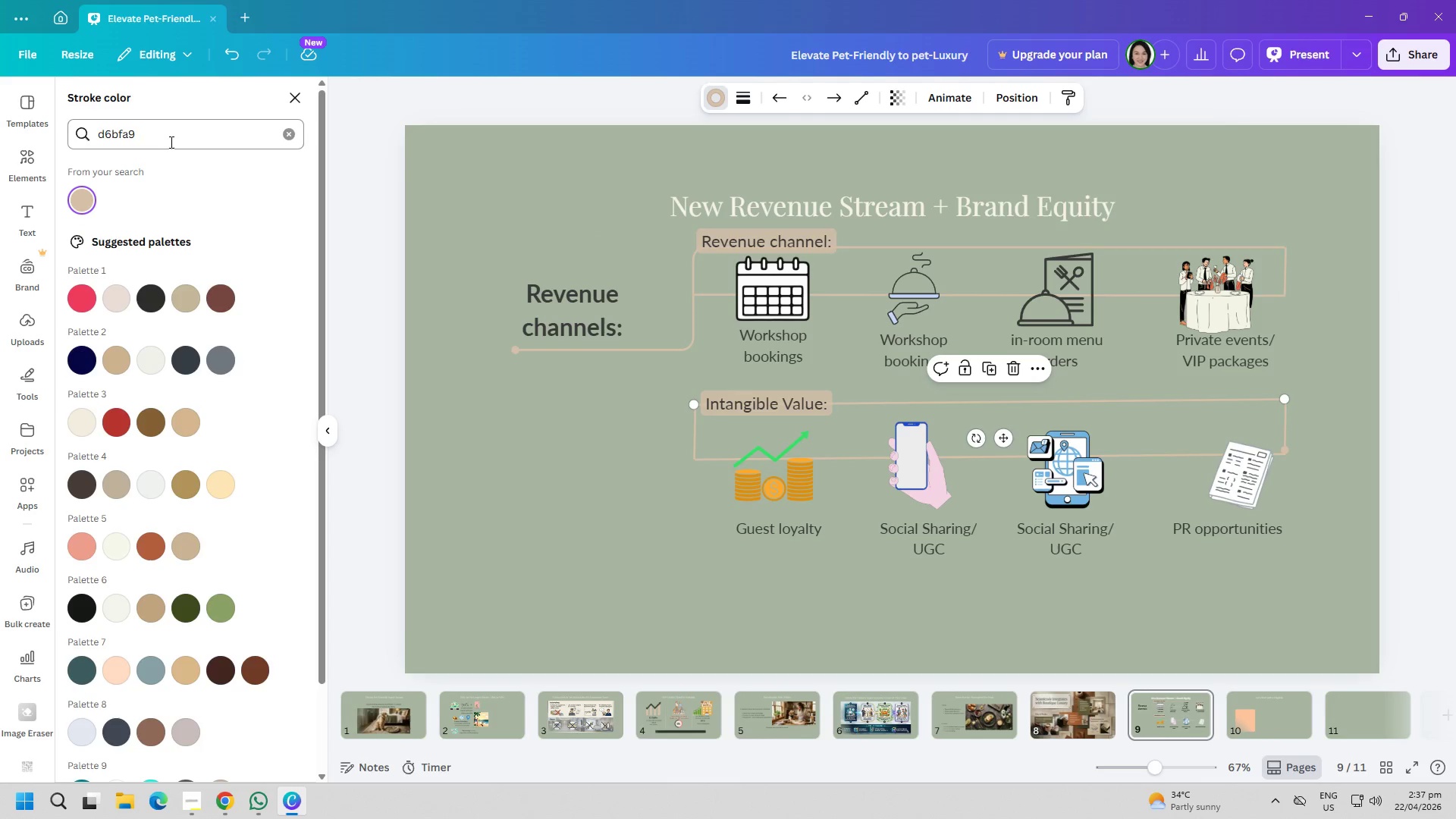 
double_click([170, 142])
 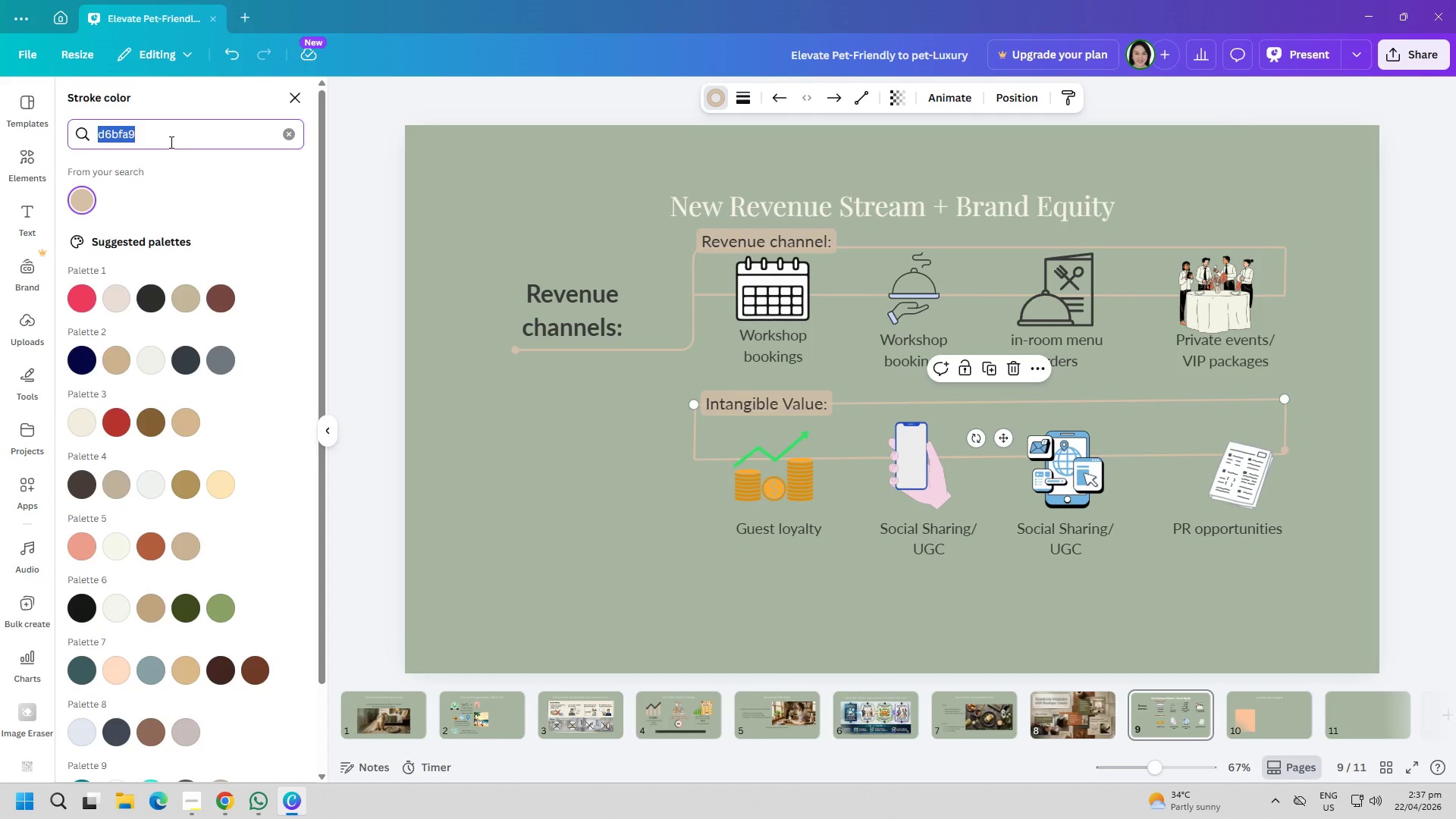 
key(Control+ControlLeft)
 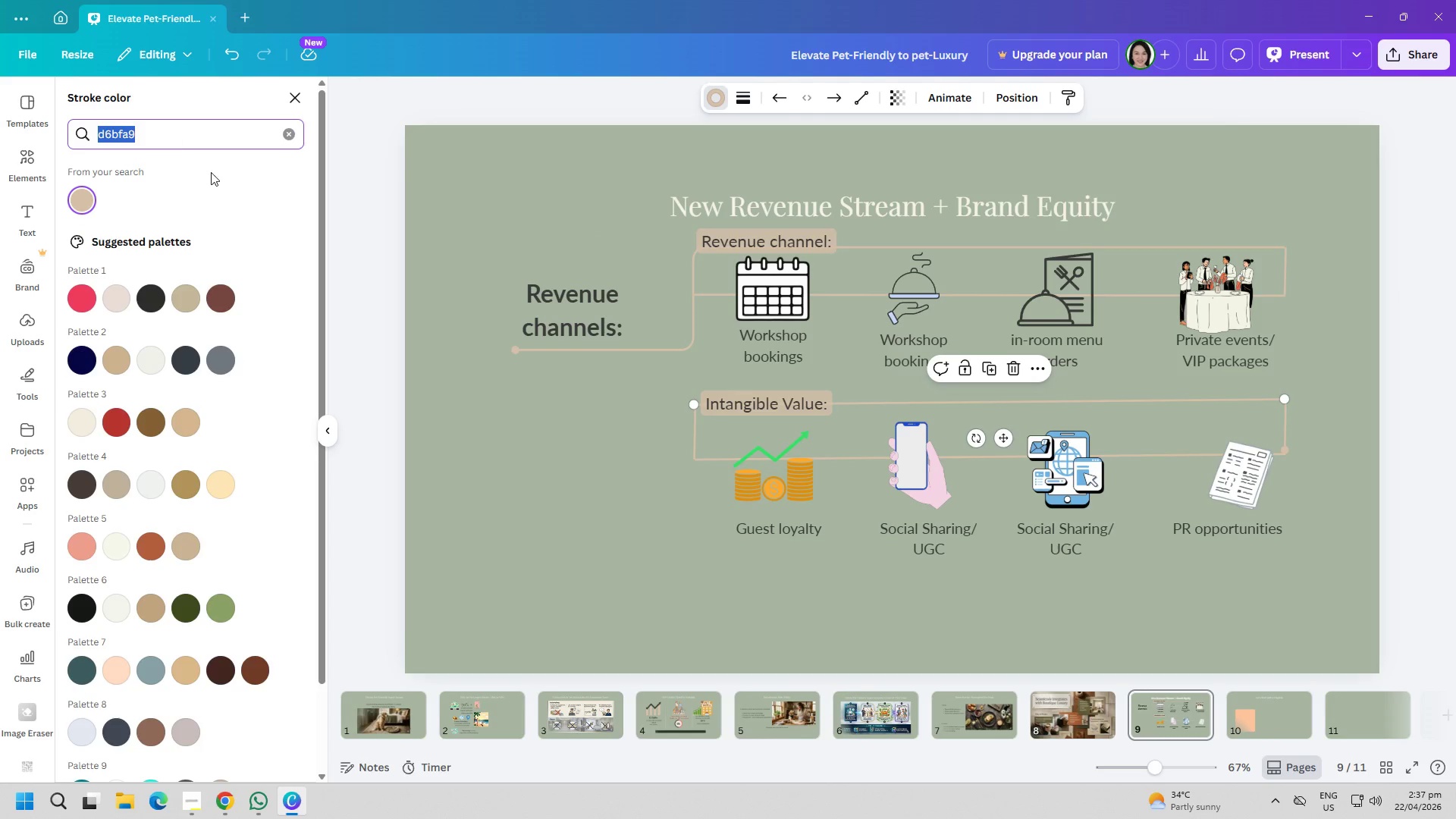 
key(Control+C)
 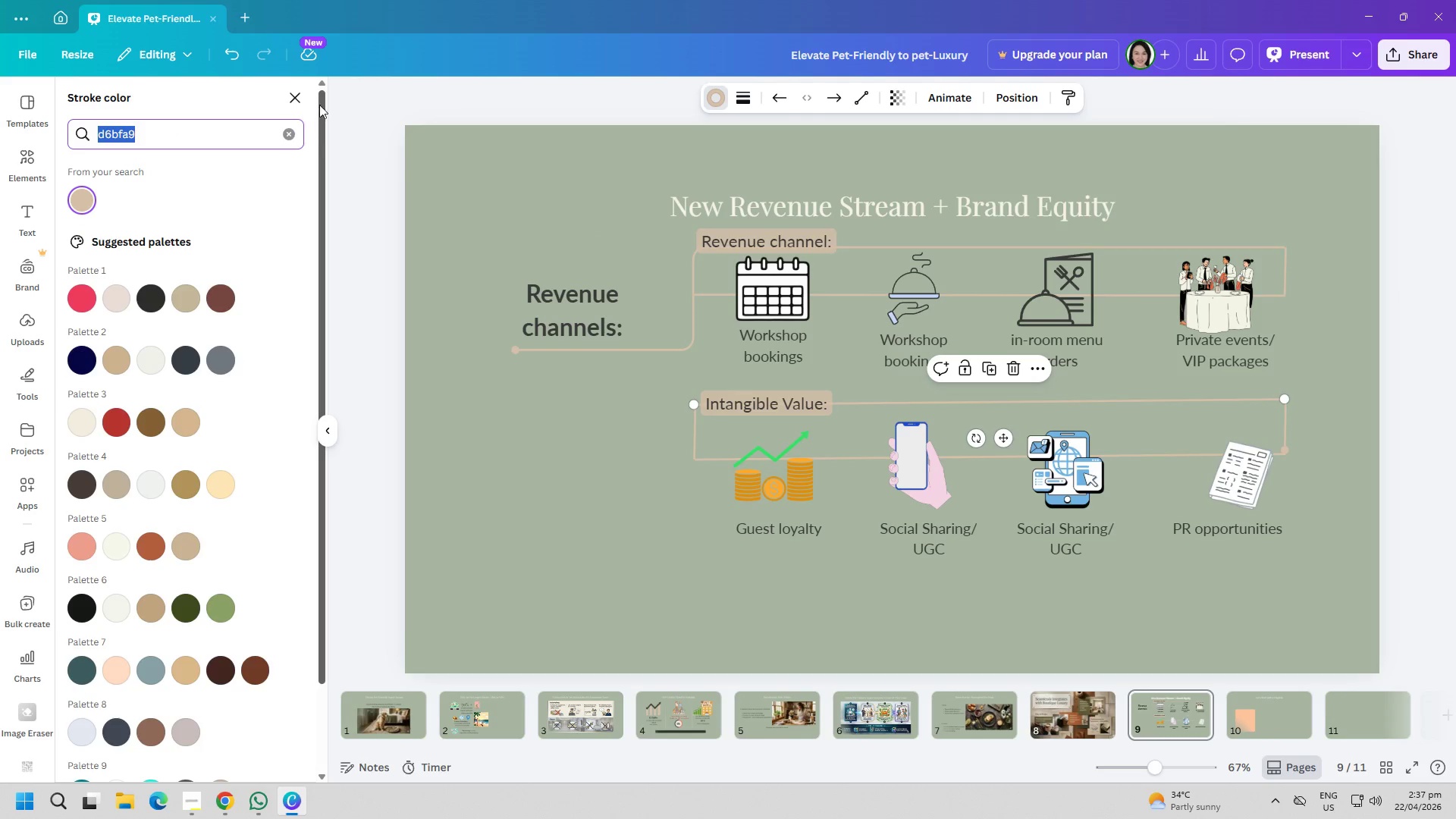 
left_click([299, 96])
 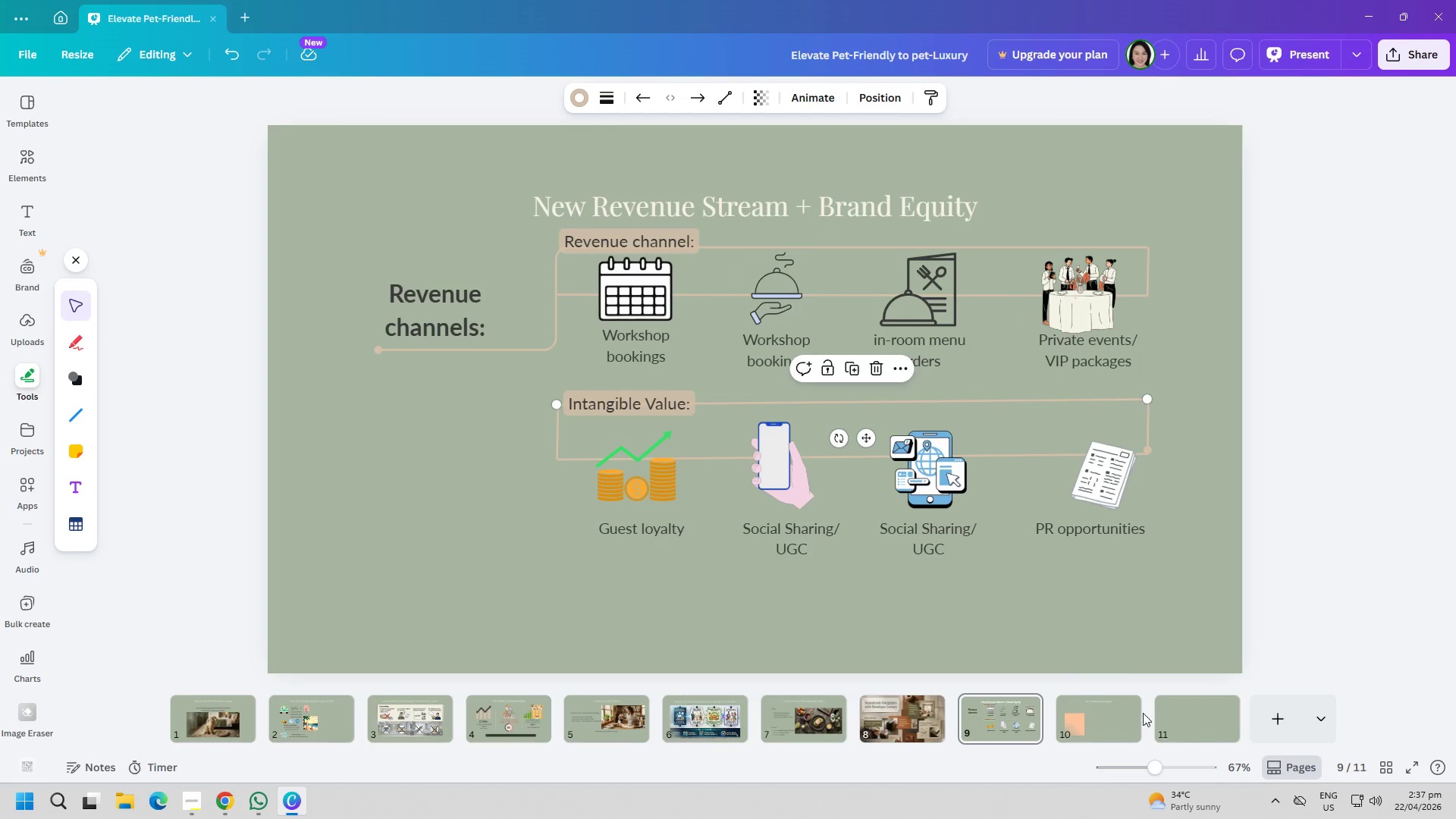 
left_click([1159, 720])
 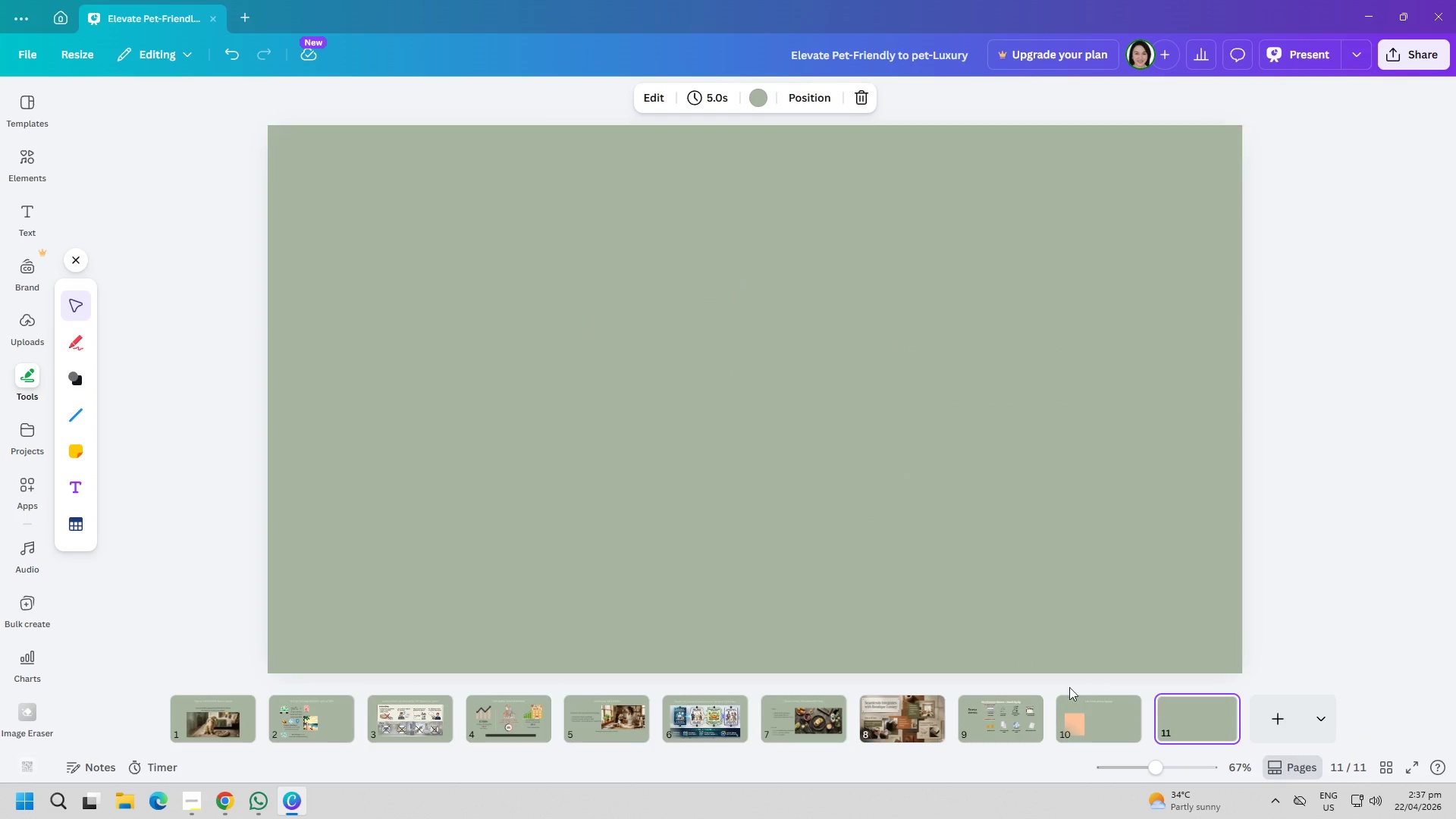 
left_click([1110, 714])
 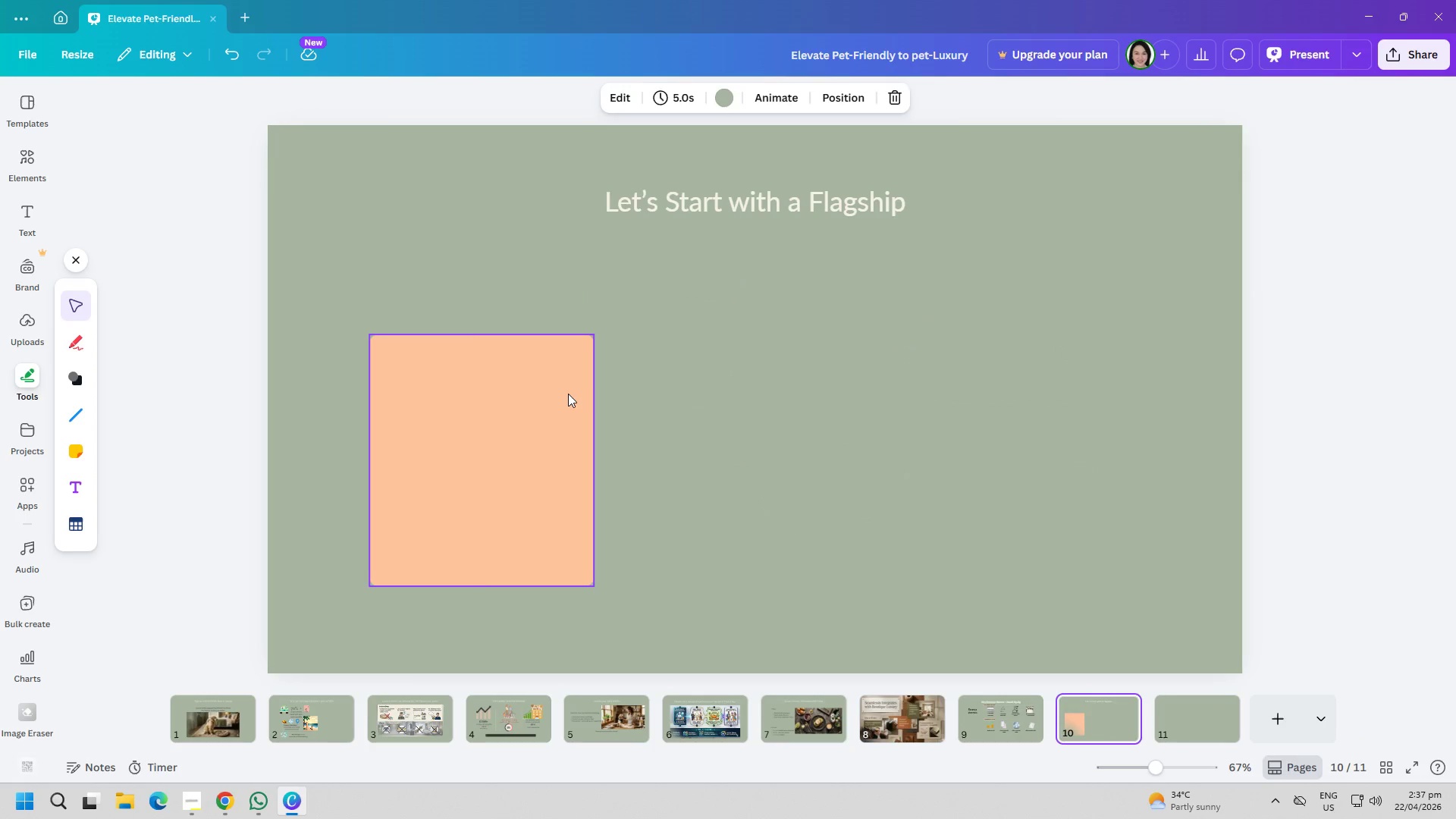 
left_click([568, 394])
 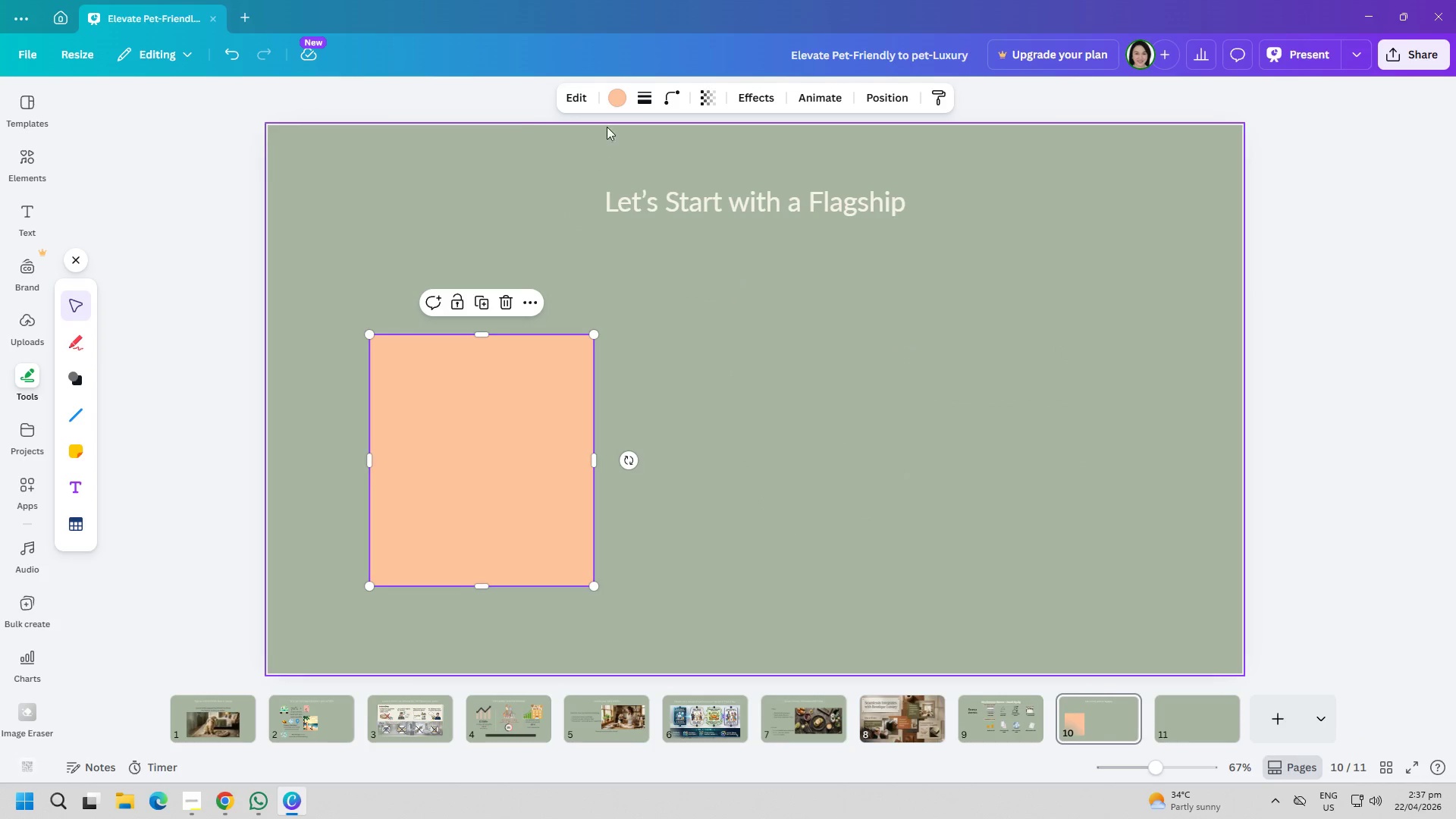 
left_click([617, 94])
 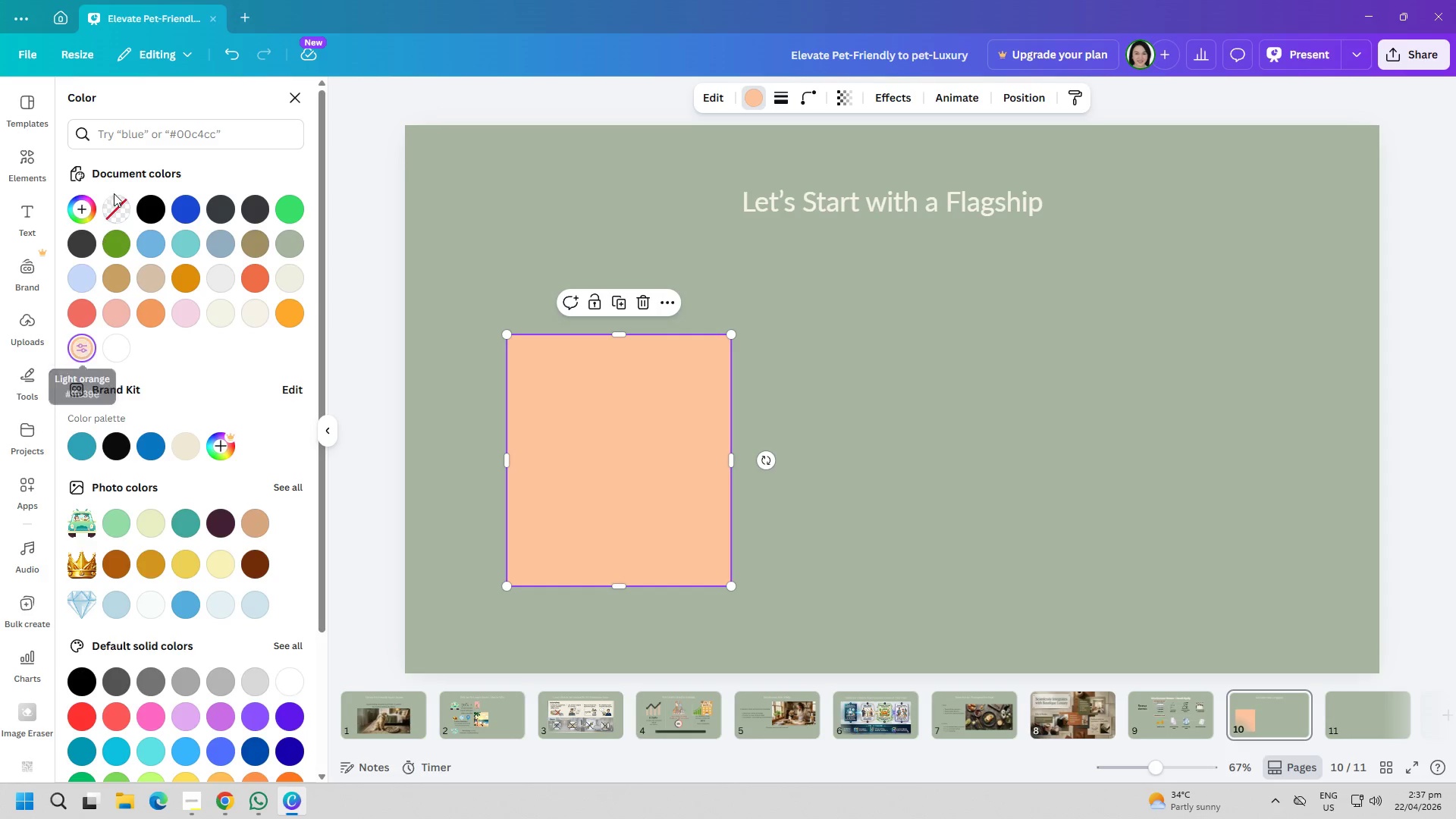 
double_click([171, 130])
 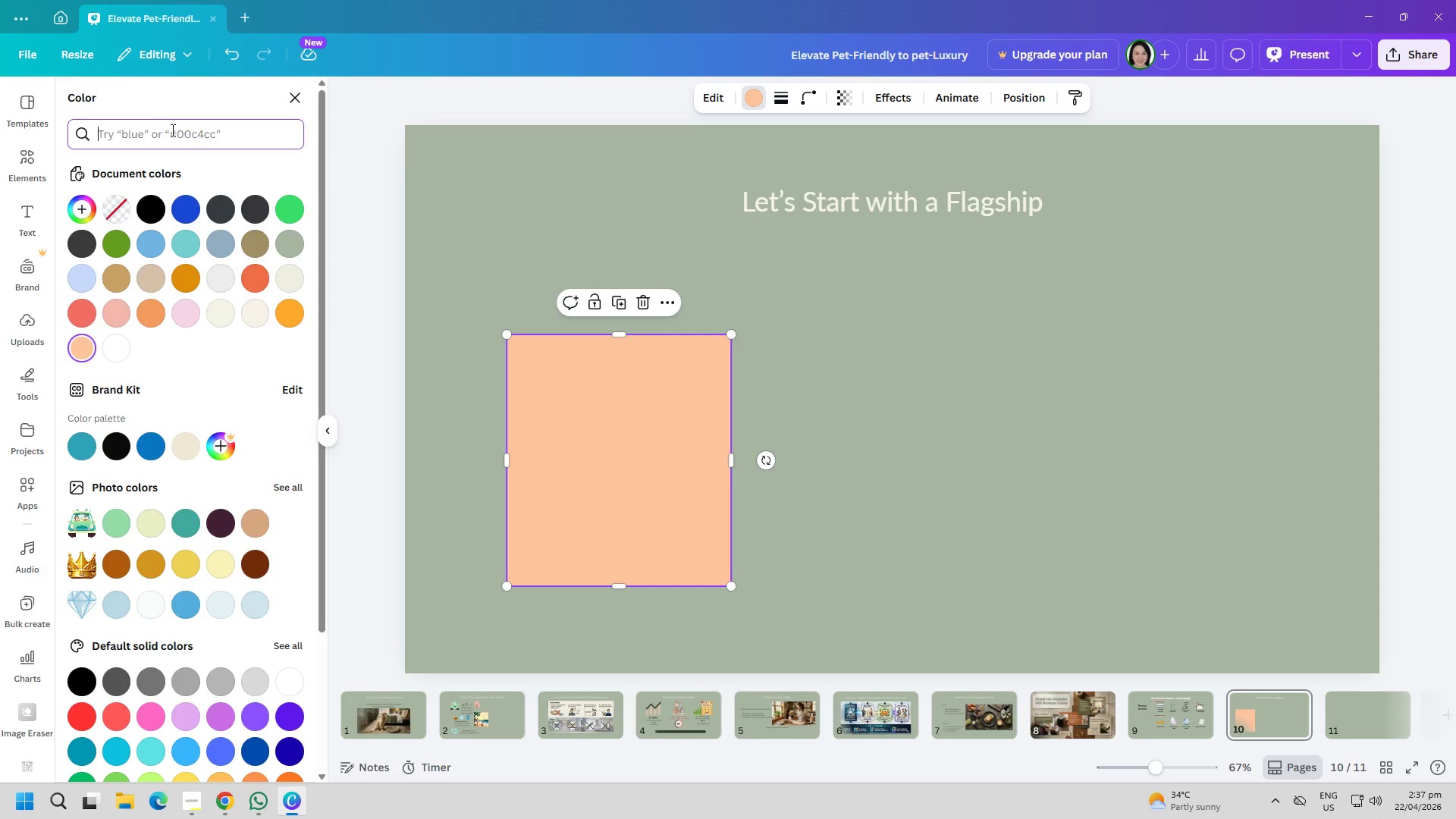 
key(Control+ControlLeft)
 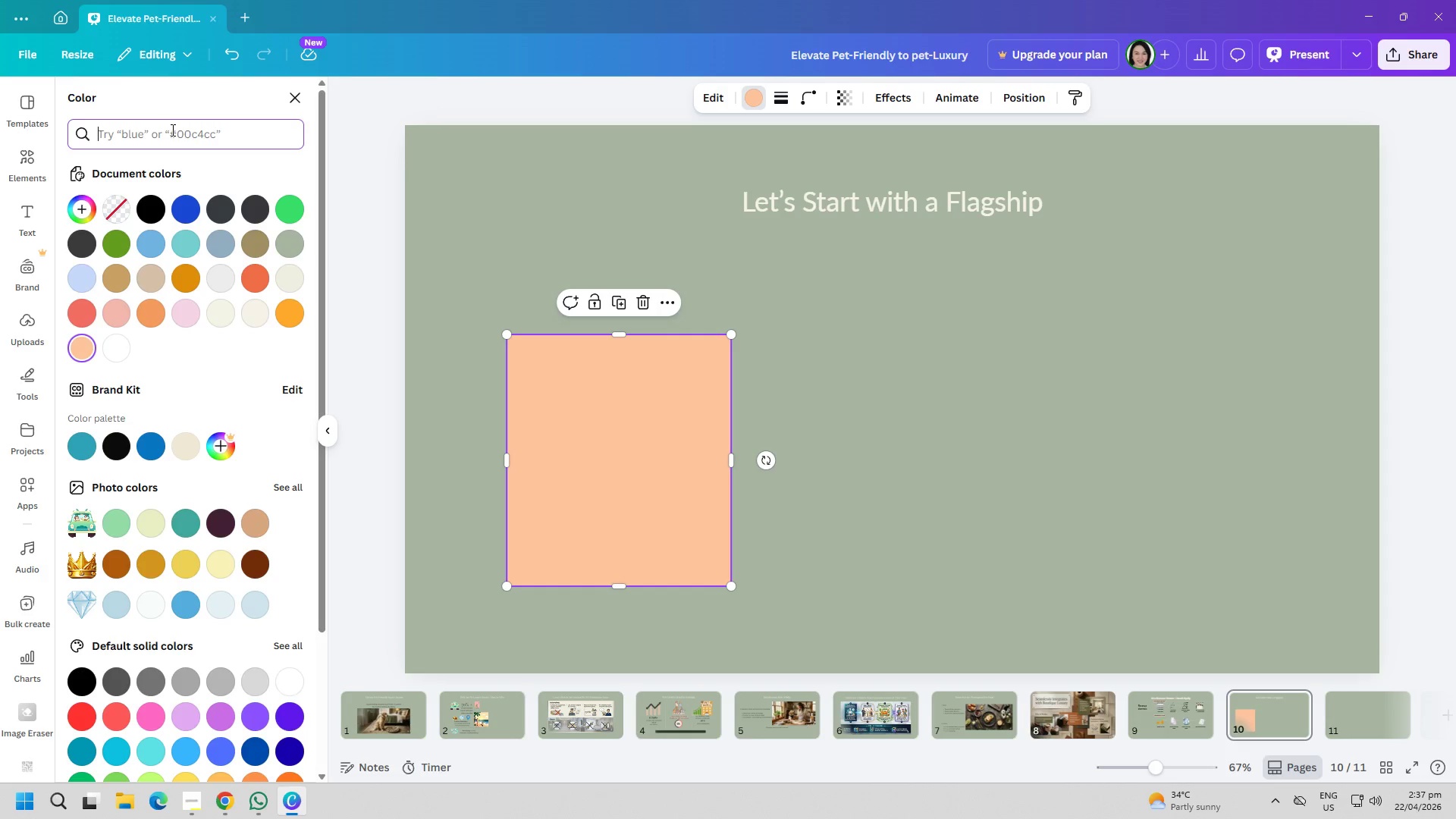 
key(Control+V)
 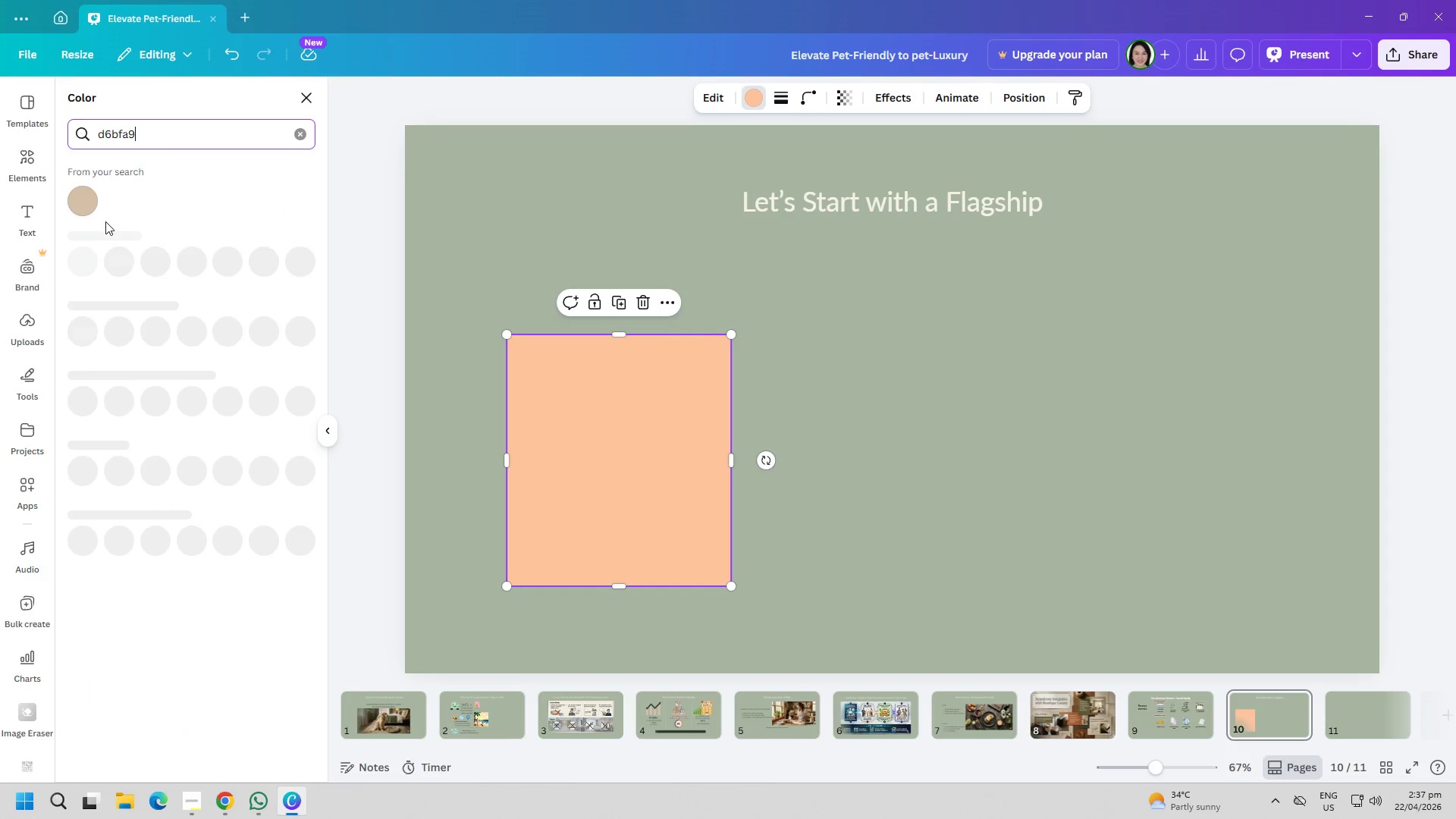 
left_click([82, 205])
 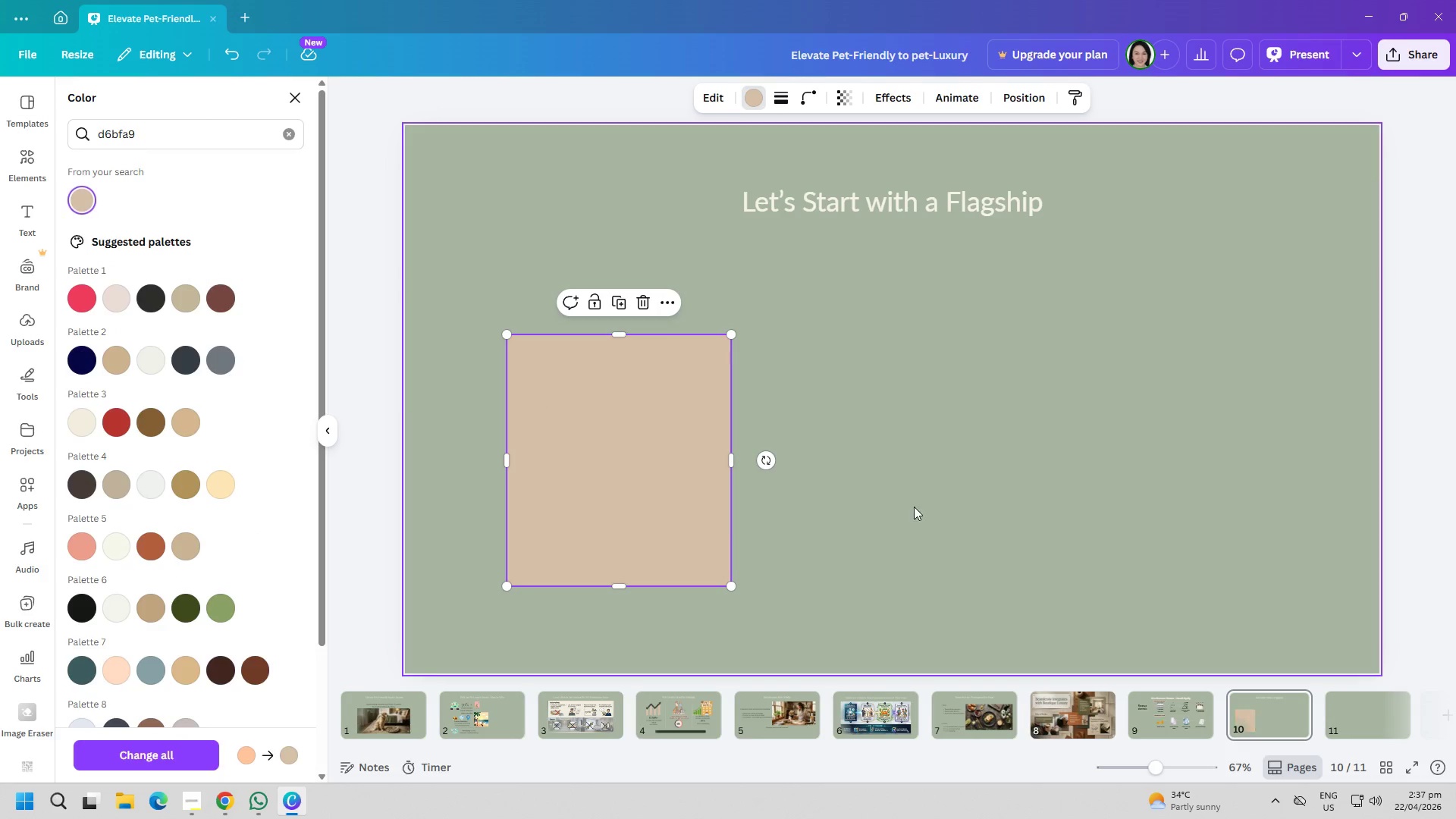 
left_click([927, 507])
 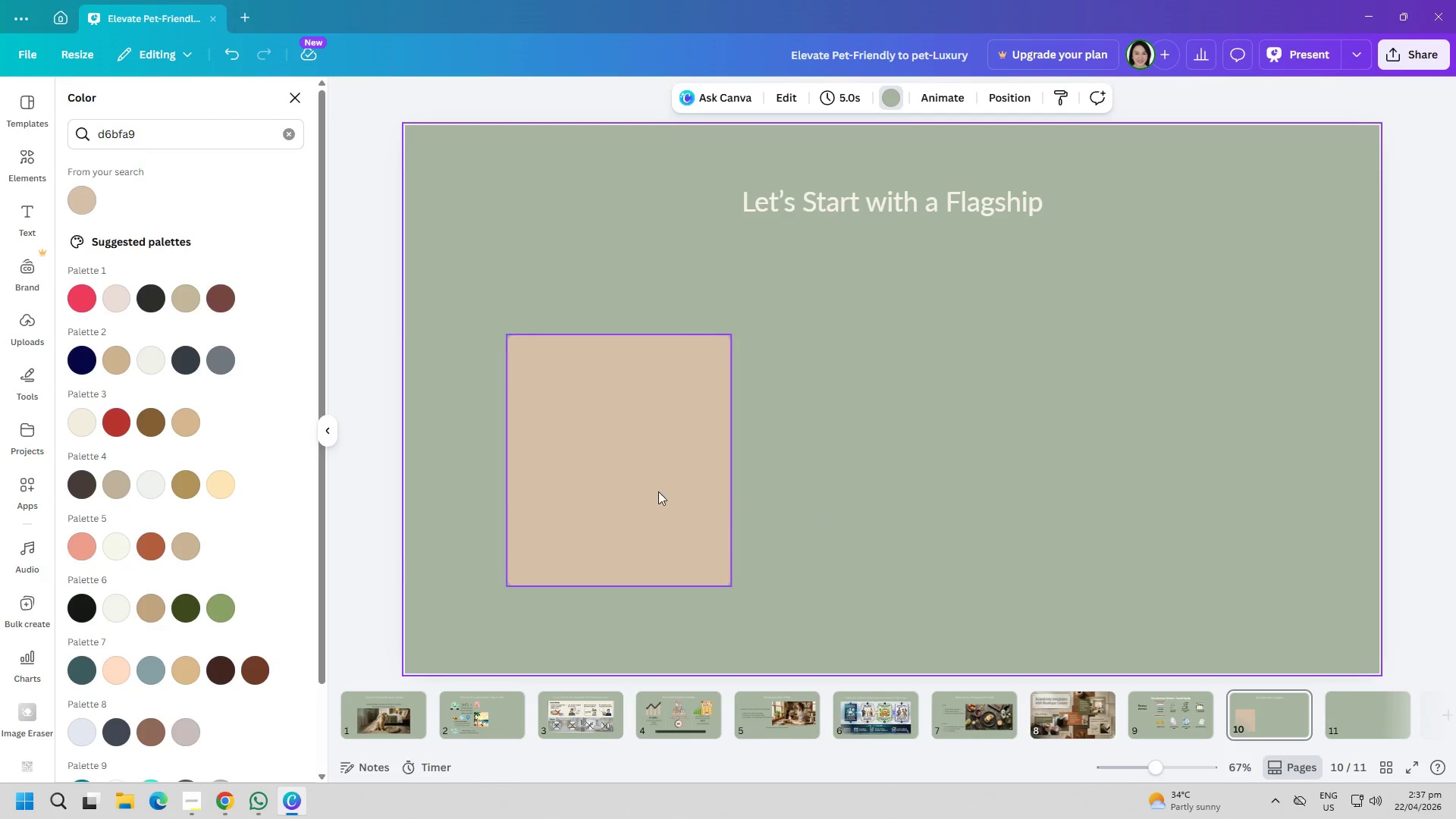 
left_click([657, 491])
 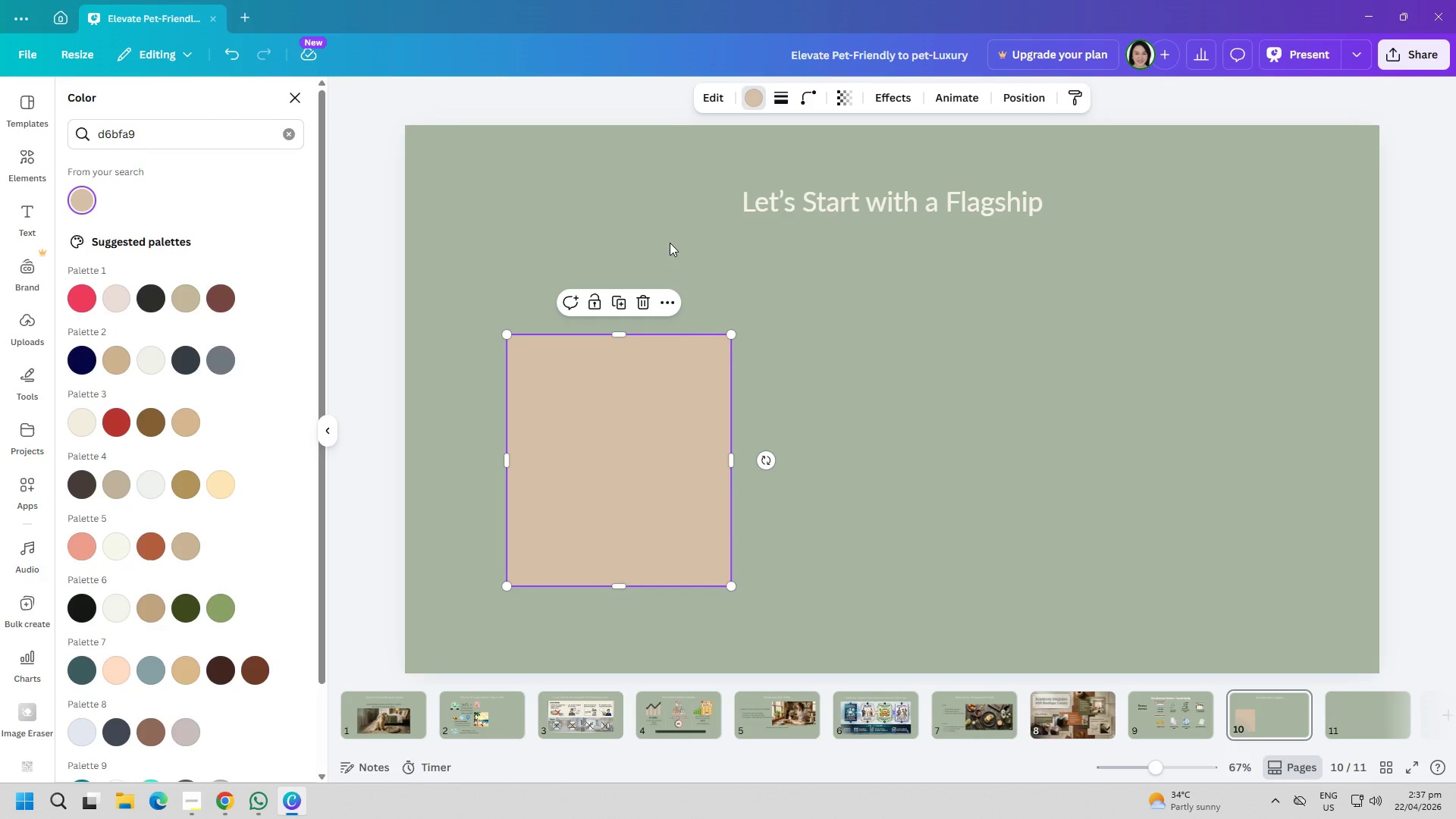 
double_click([874, 406])
 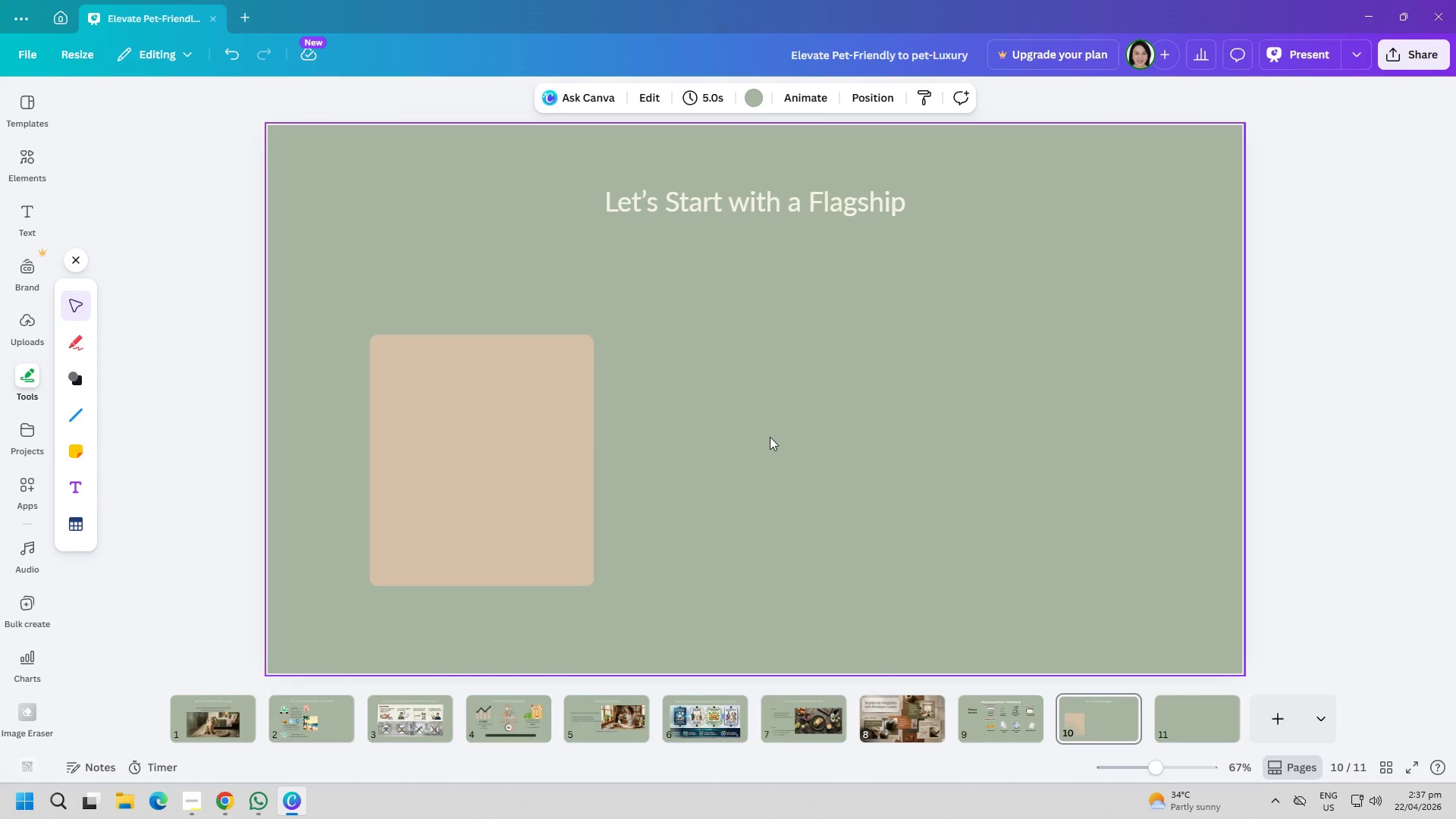 
triple_click([515, 428])
 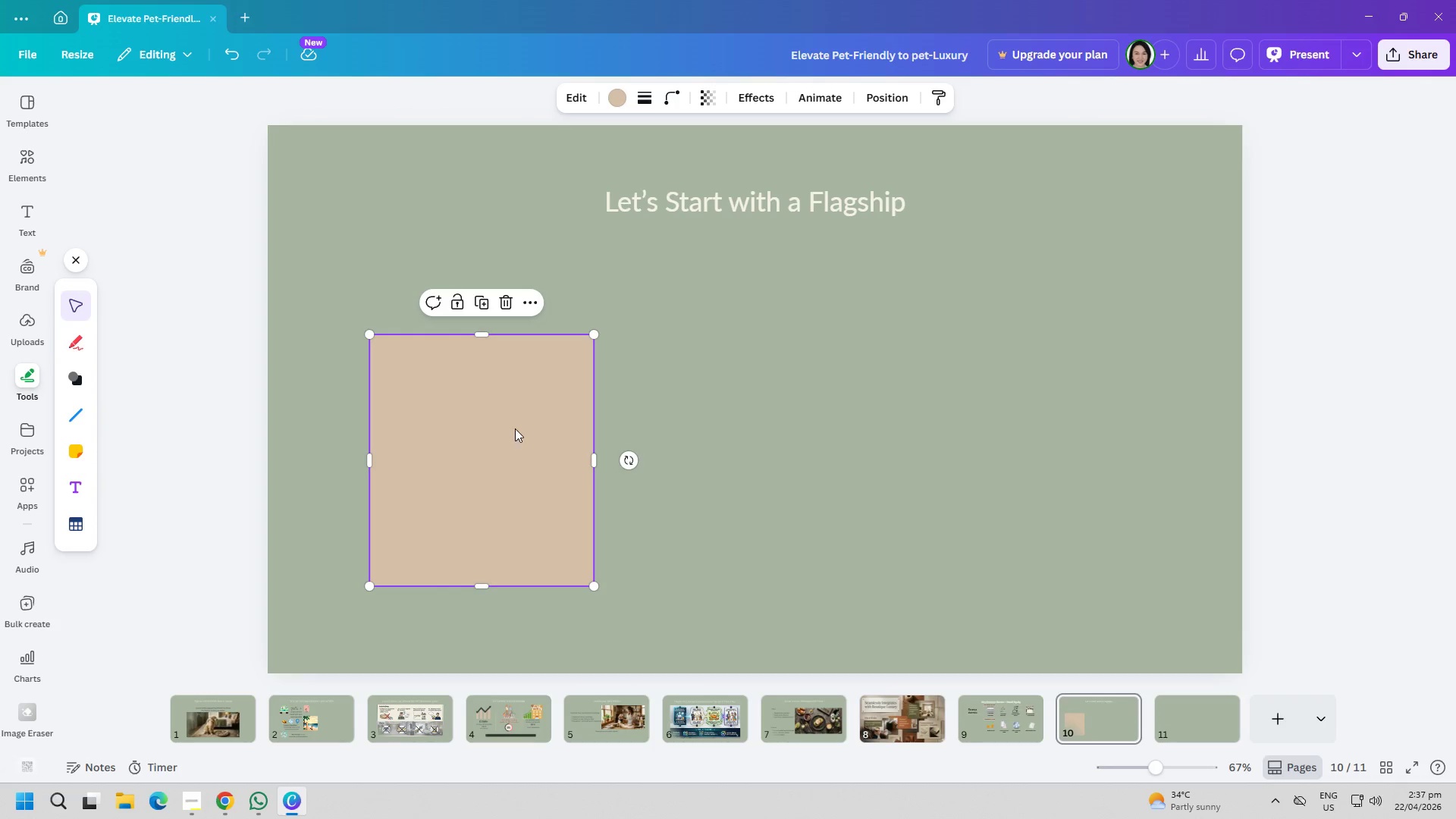 
key(Control+ControlLeft)
 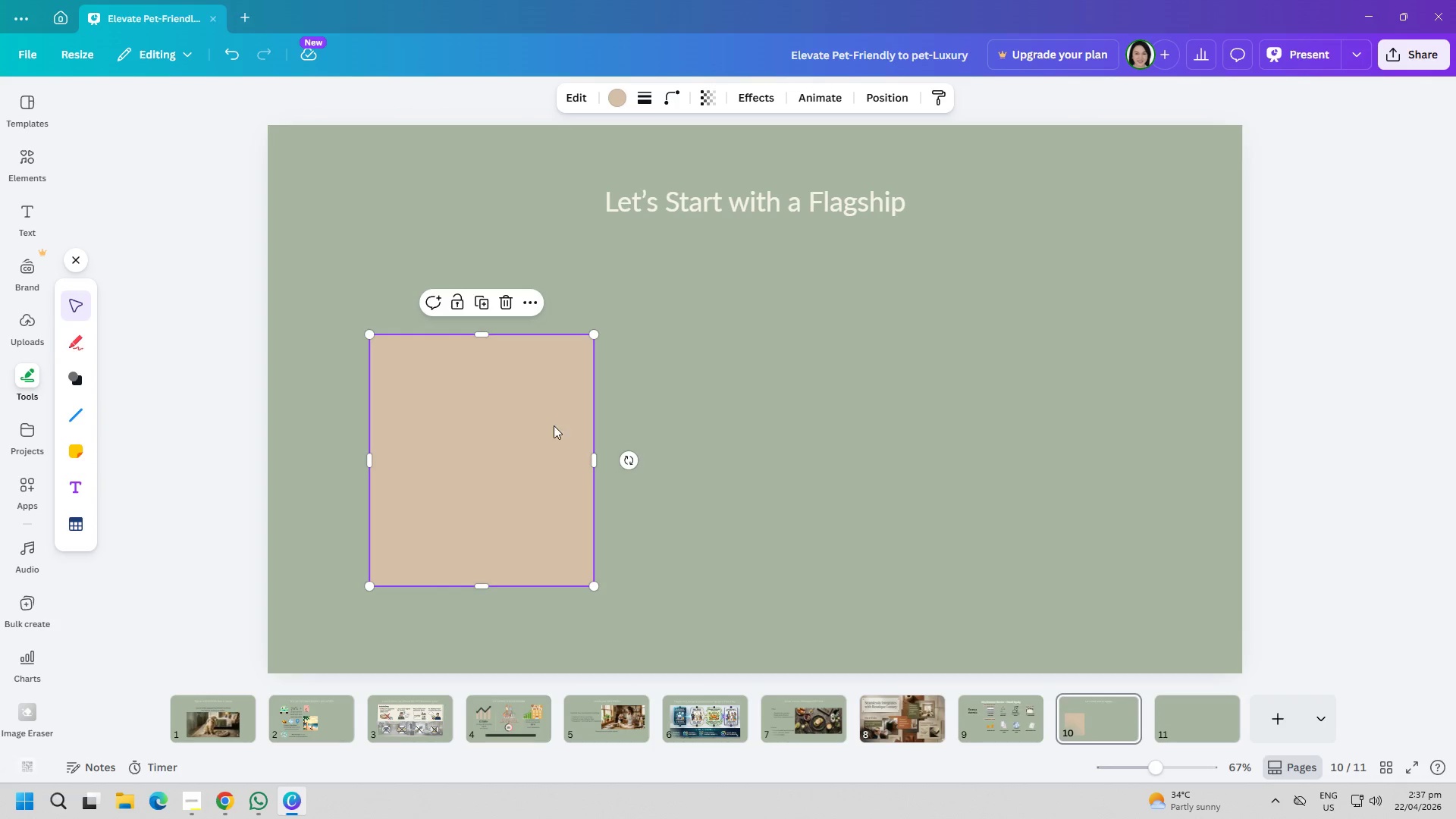 
key(Control+C)
 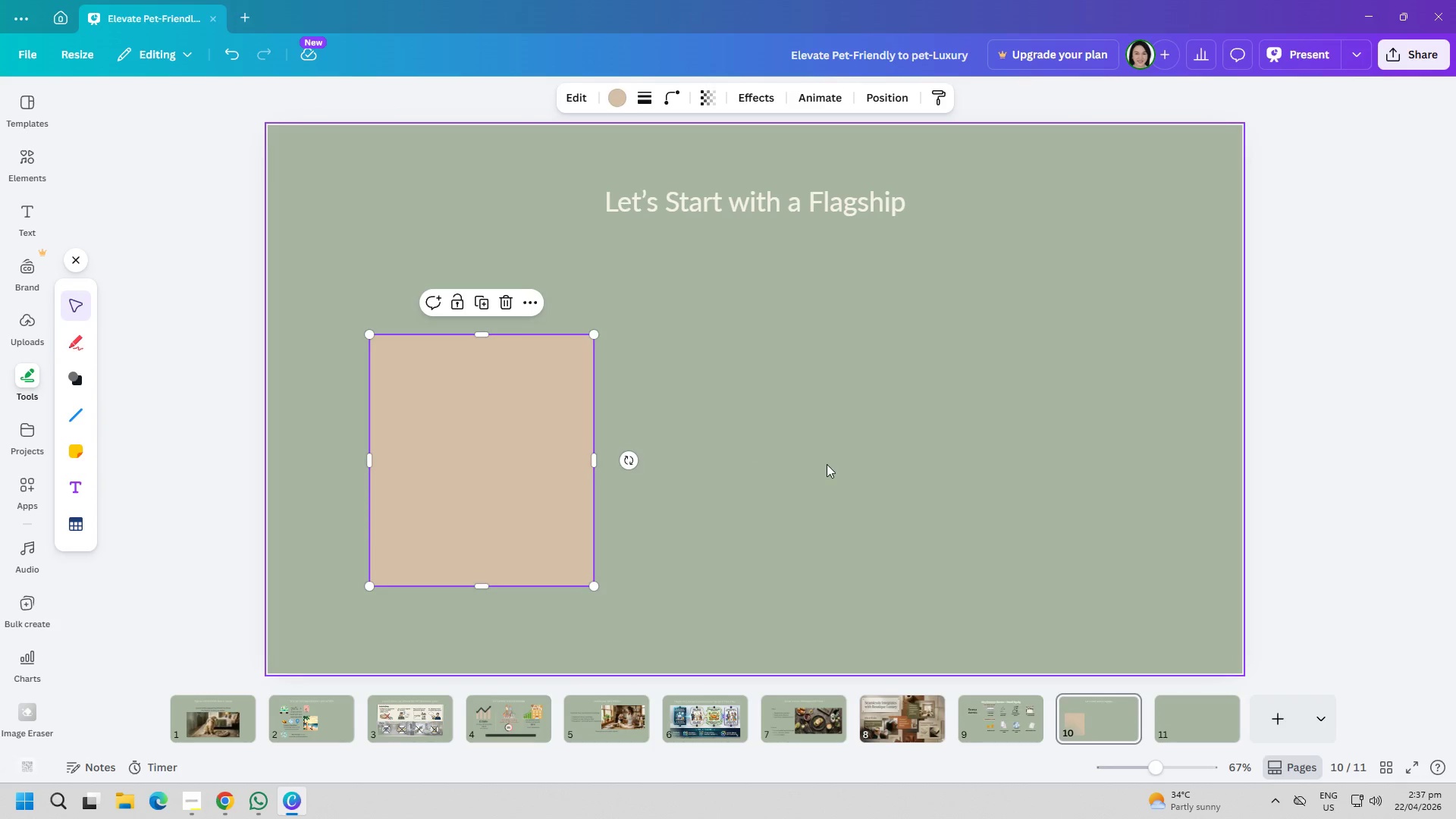 
triple_click([827, 464])
 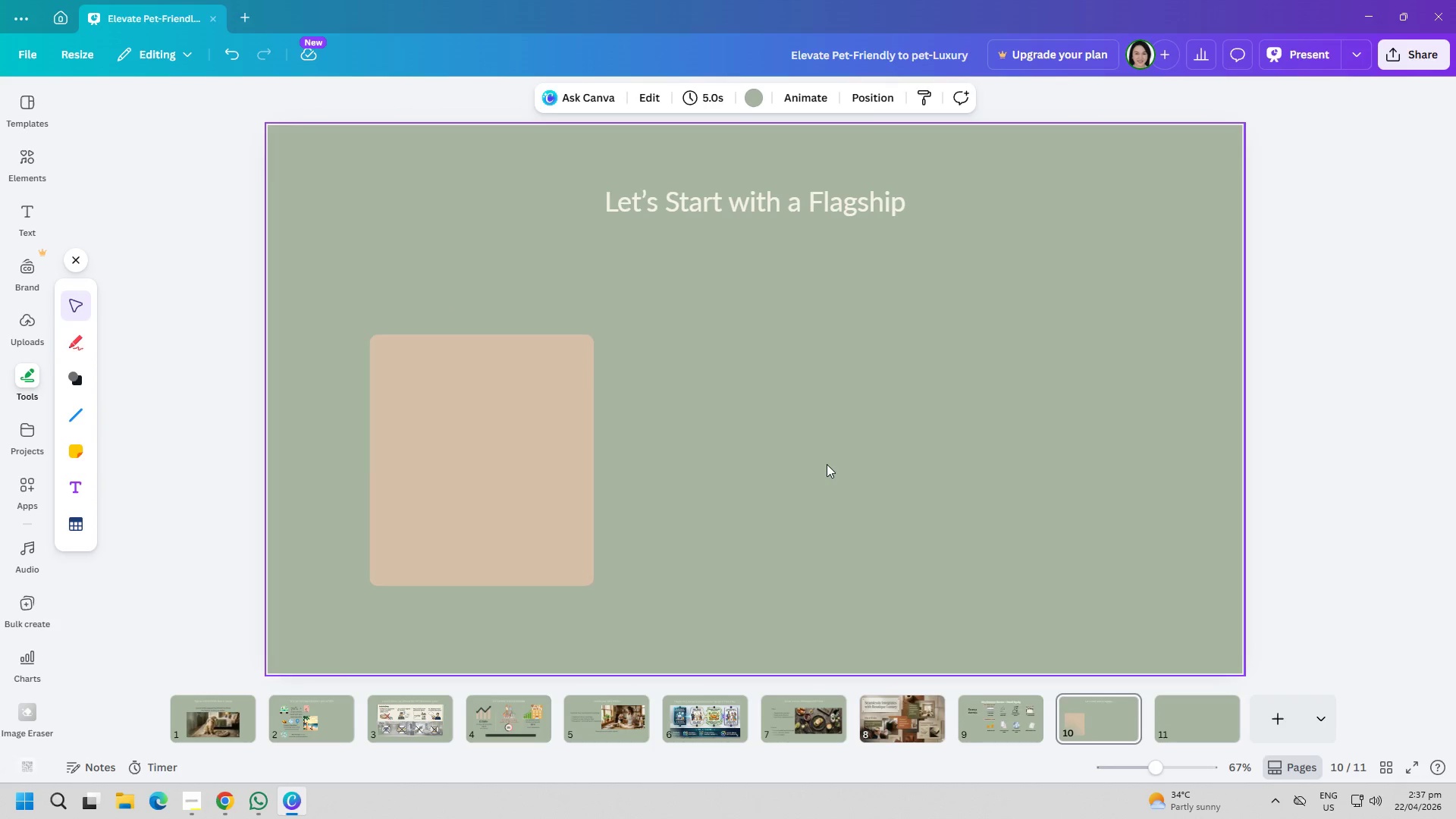 
key(Control+ControlLeft)
 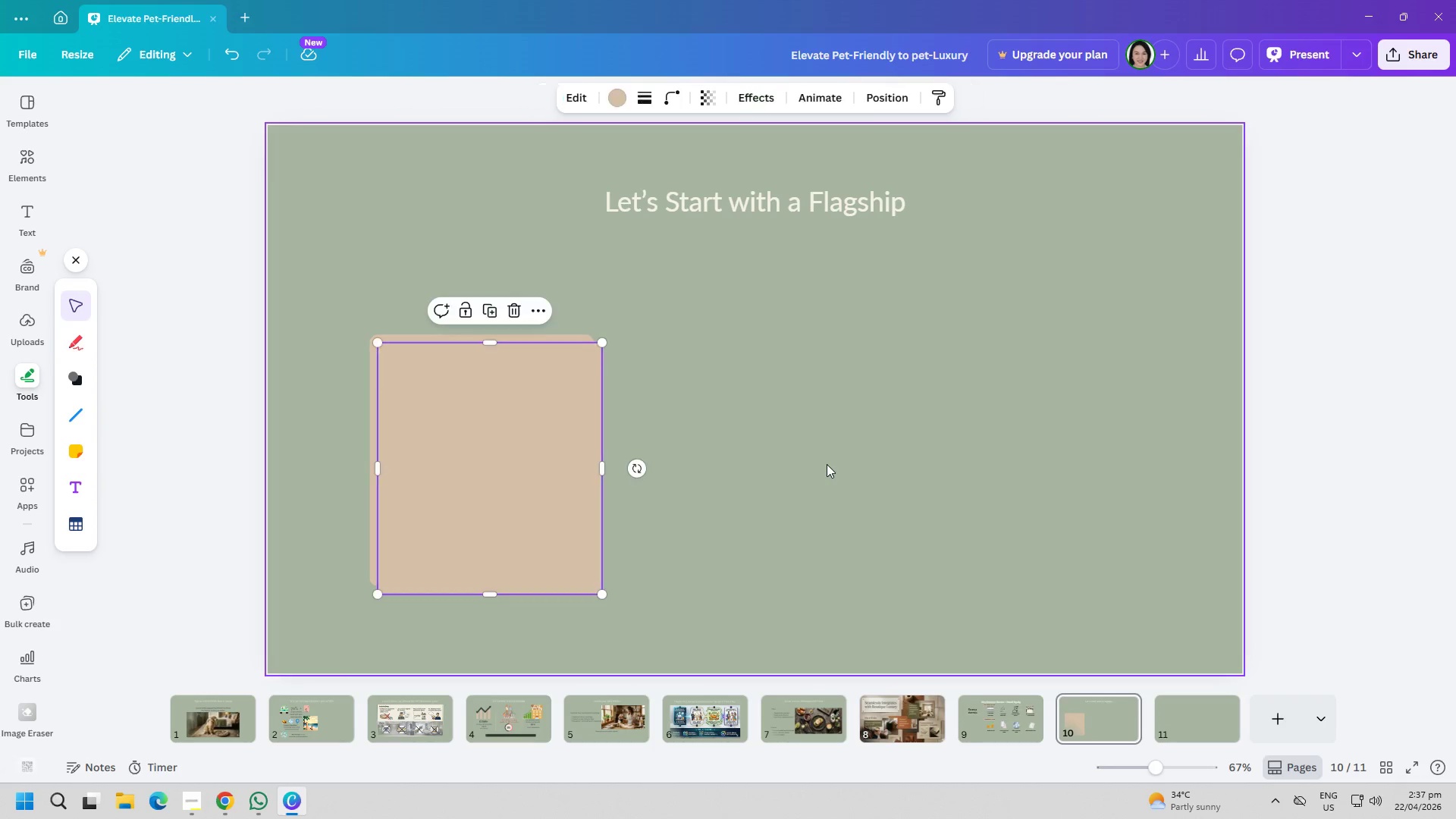 
key(Control+V)
 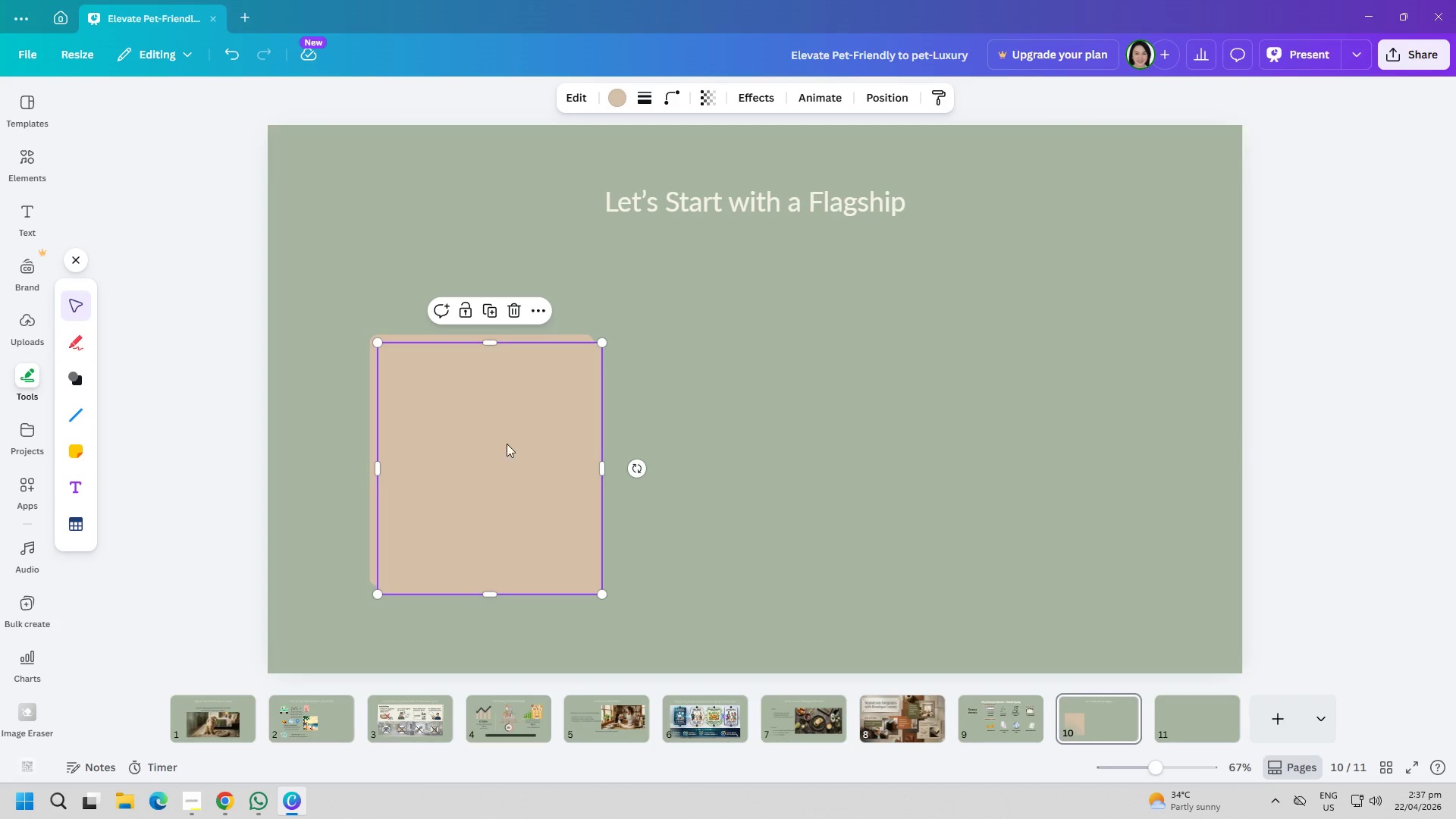 
left_click_drag(start_coordinate=[488, 445], to_coordinate=[724, 362])
 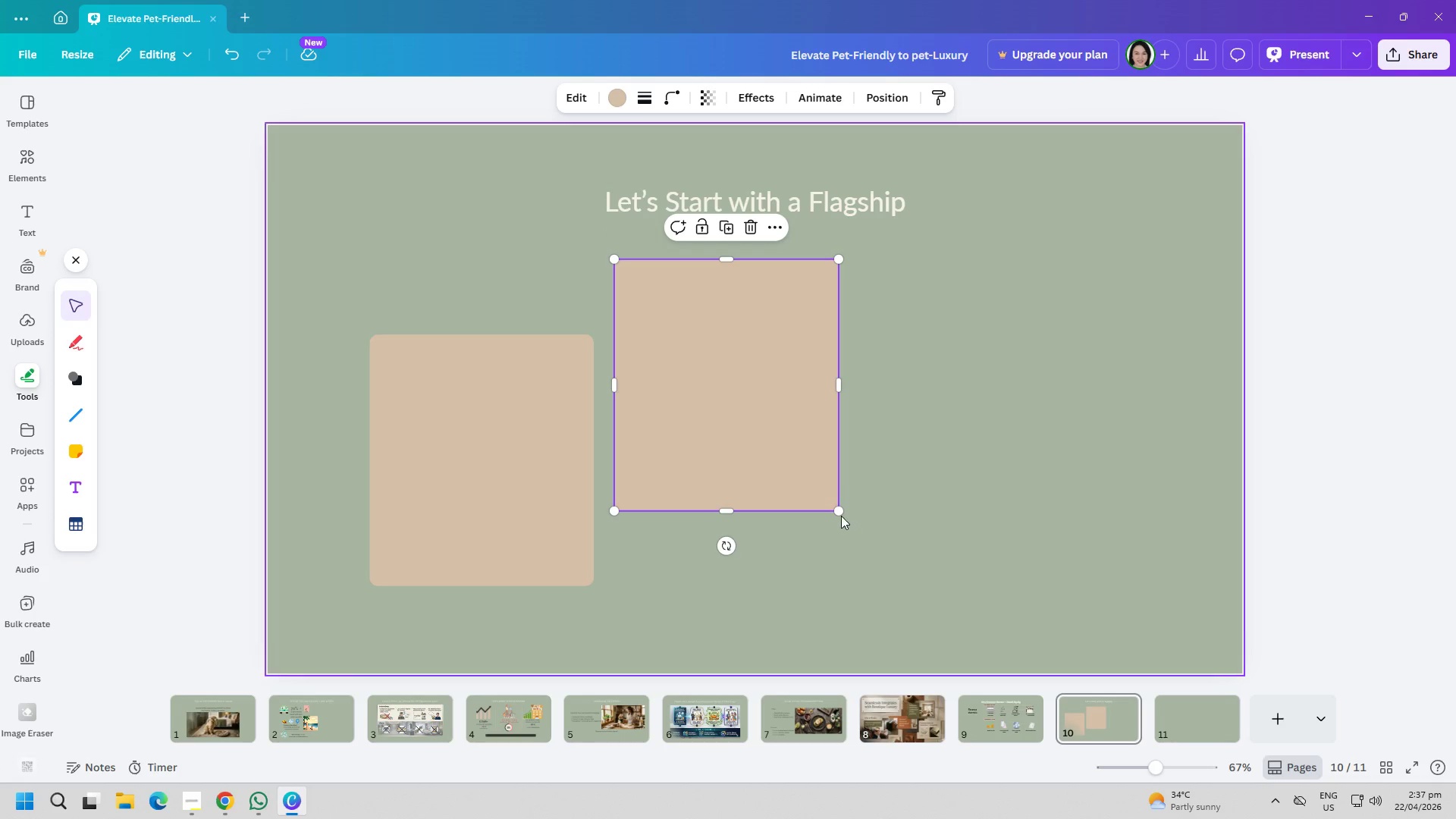 
left_click_drag(start_coordinate=[838, 509], to_coordinate=[843, 515])
 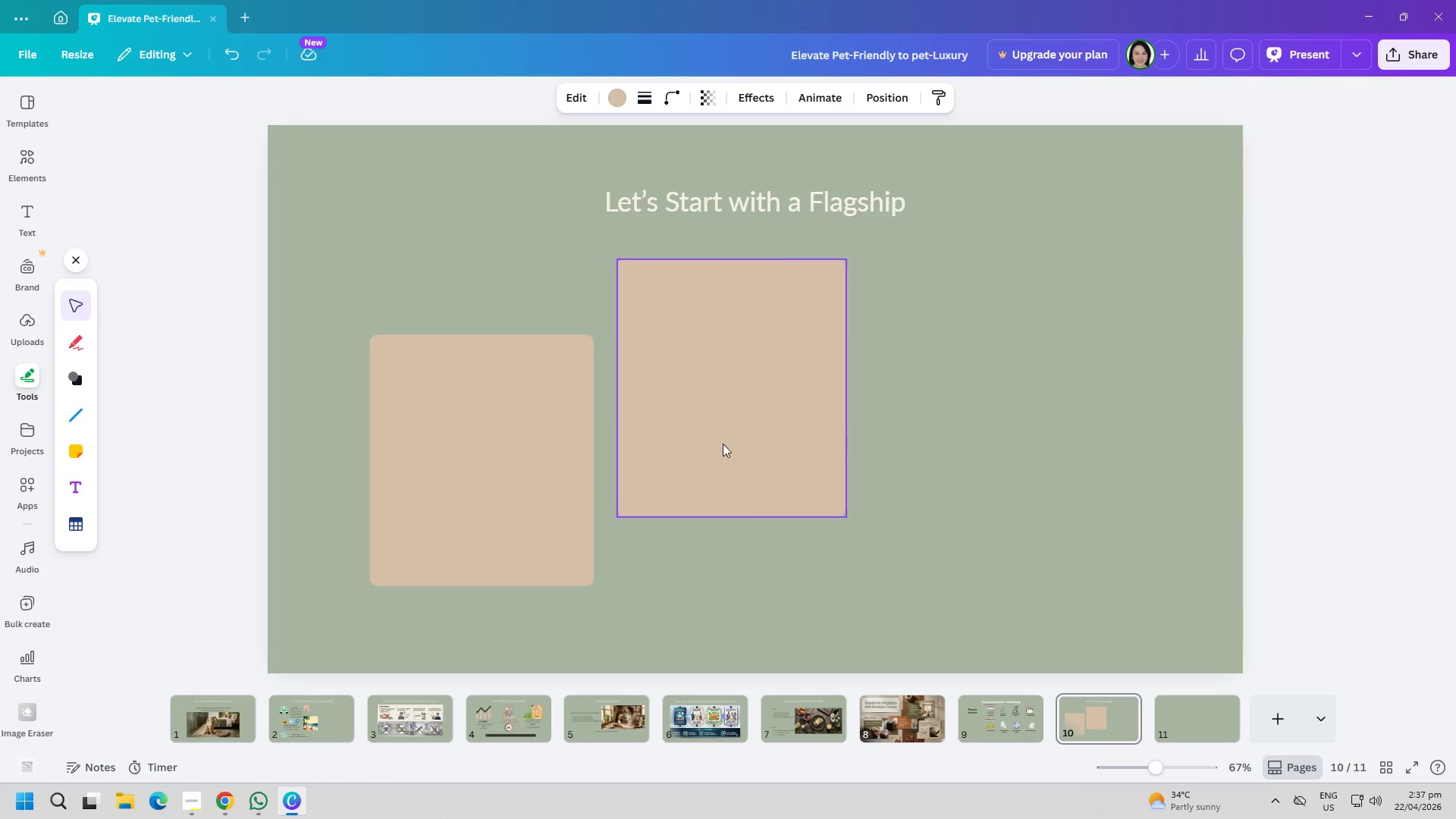 
triple_click([912, 500])
 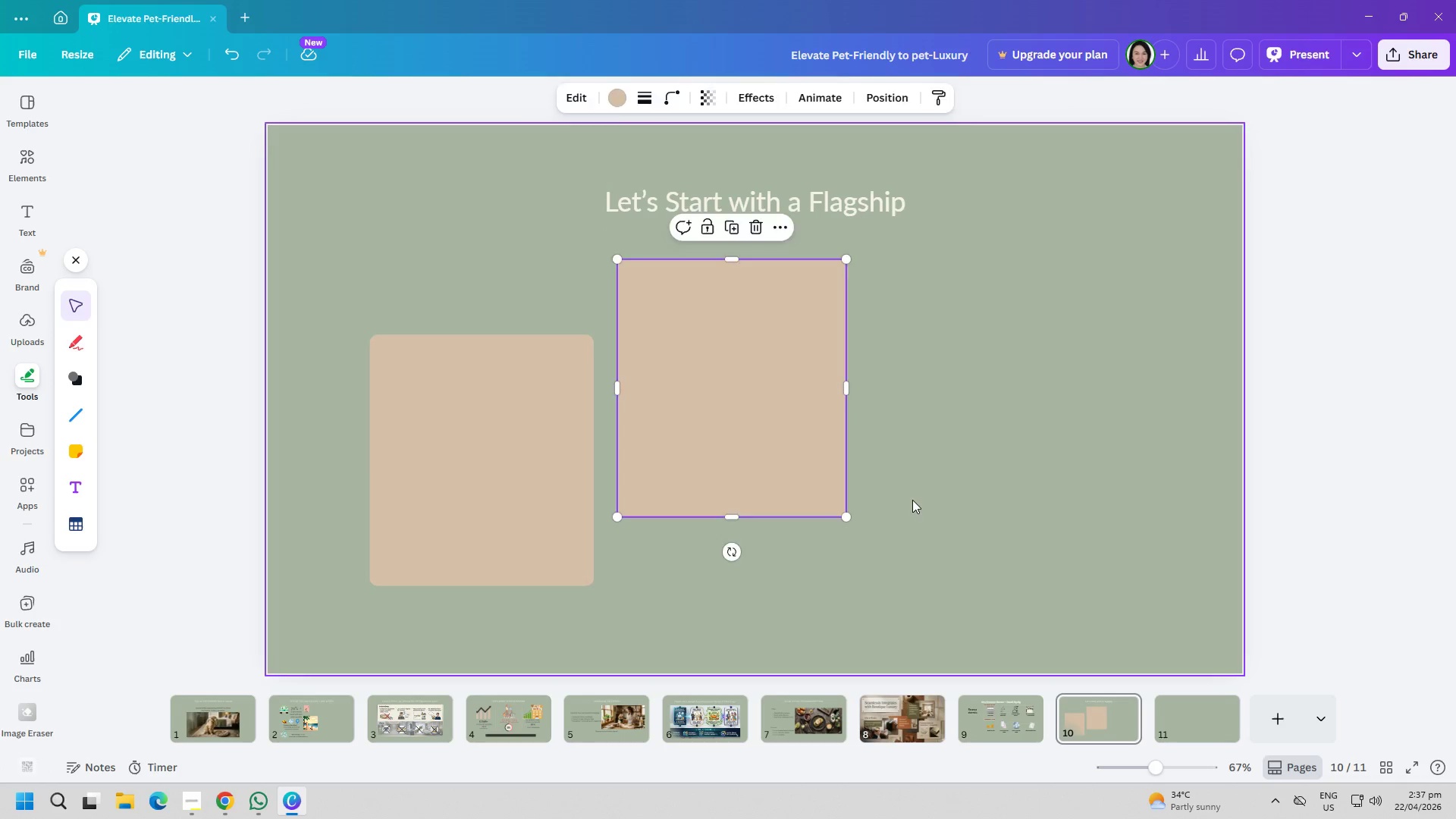 
key(Control+ControlLeft)
 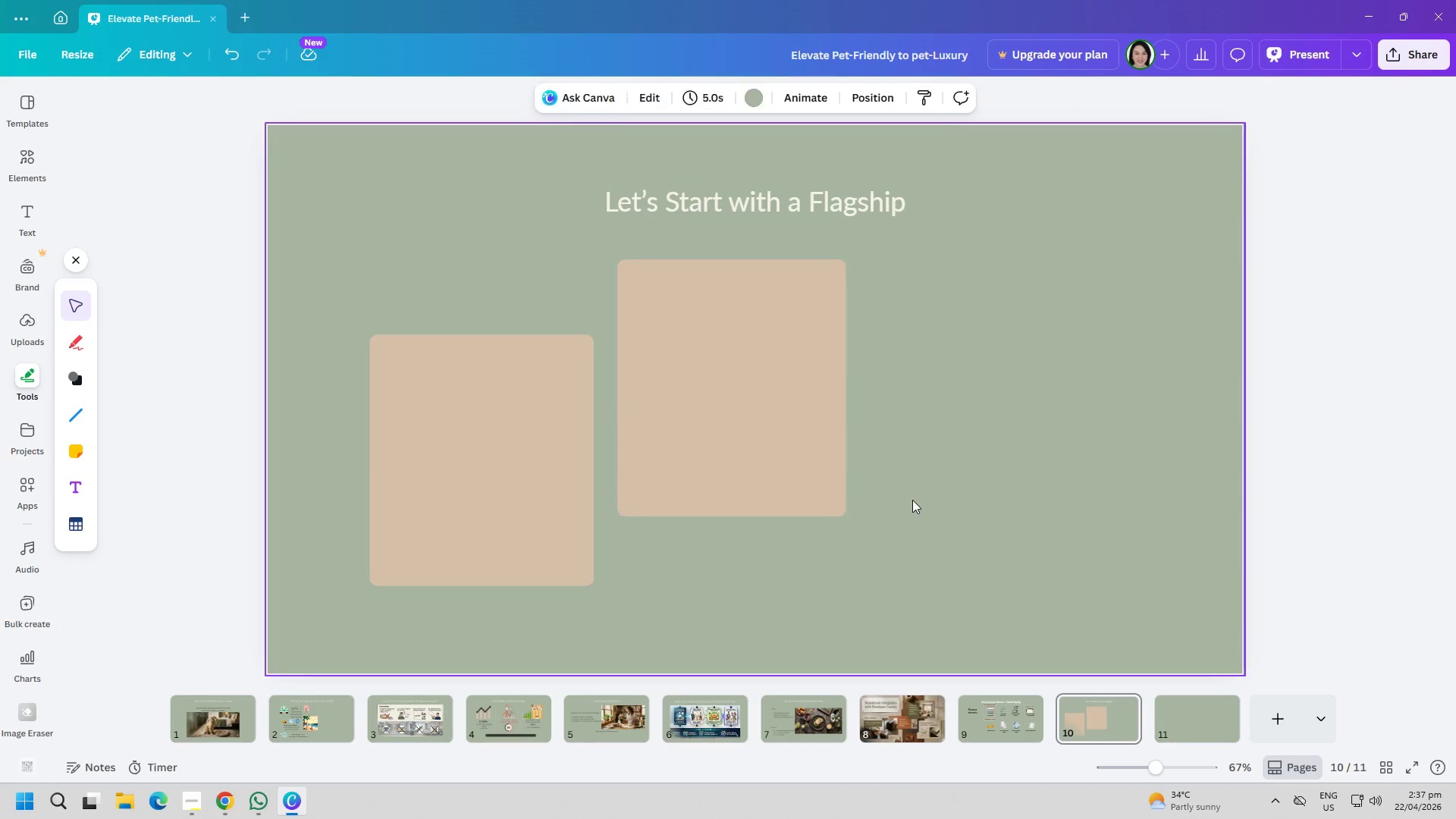 
key(Control+V)
 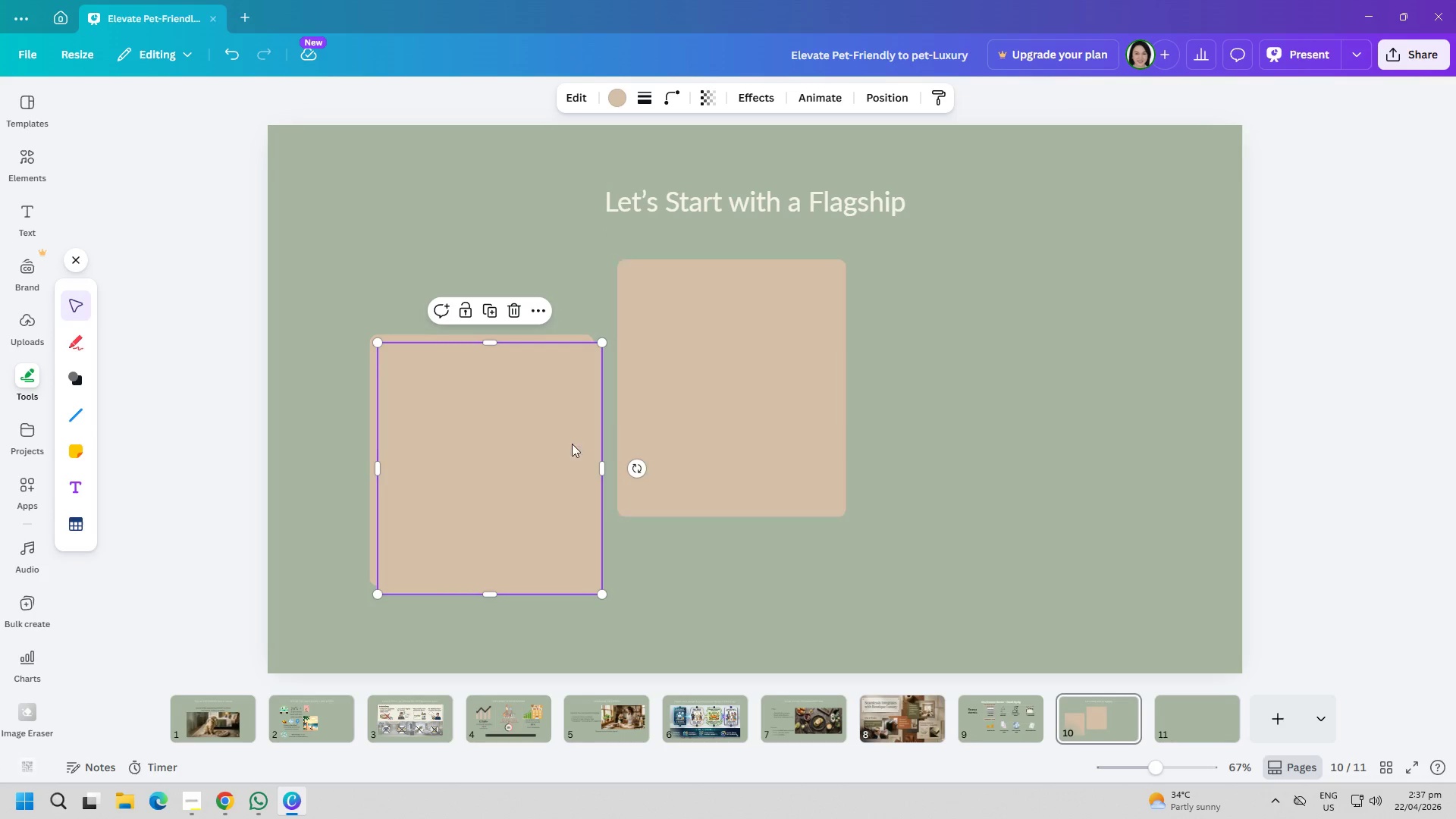 
left_click_drag(start_coordinate=[538, 432], to_coordinate=[1054, 440])
 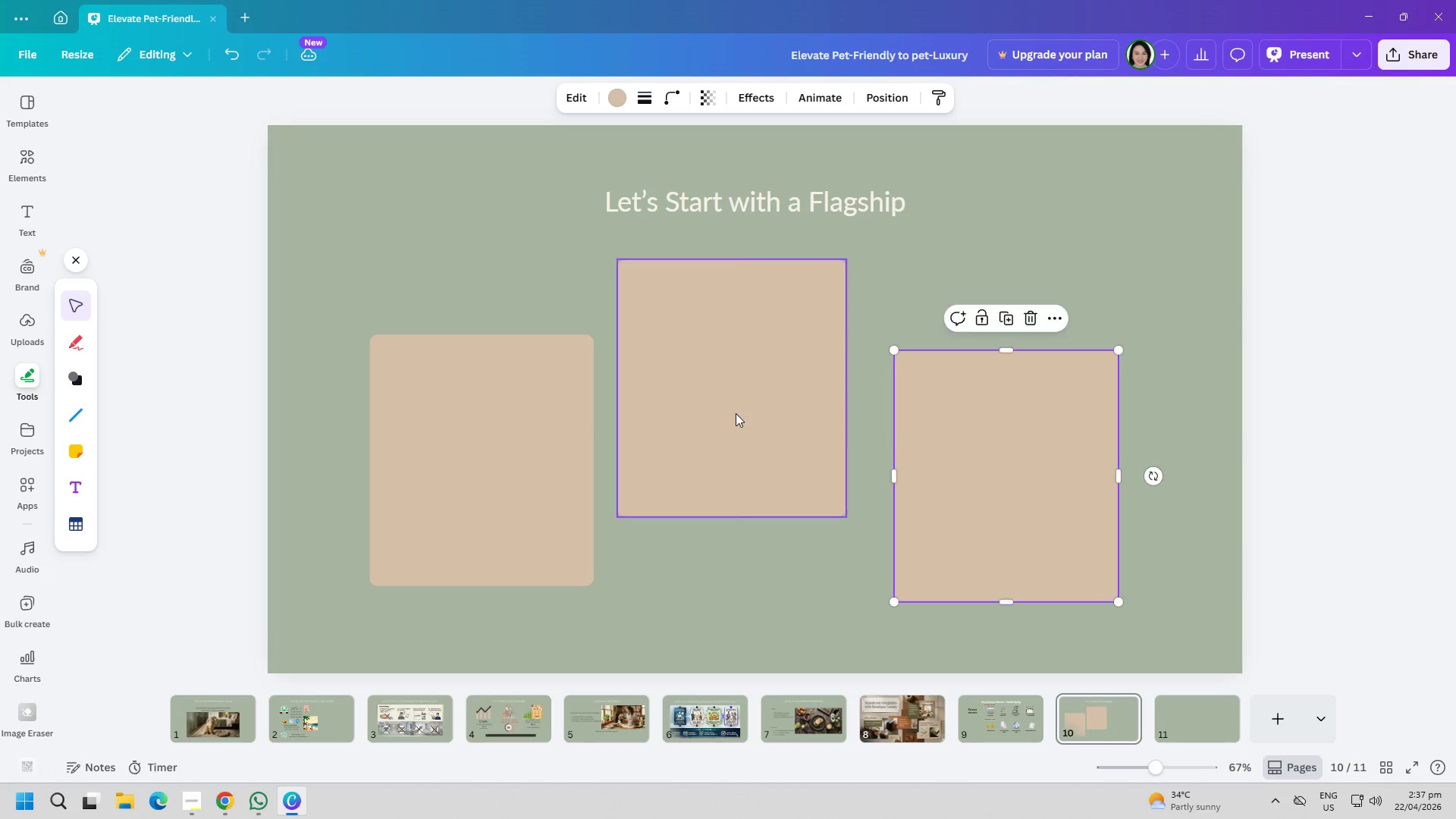 
left_click_drag(start_coordinate=[736, 413], to_coordinate=[758, 419])
 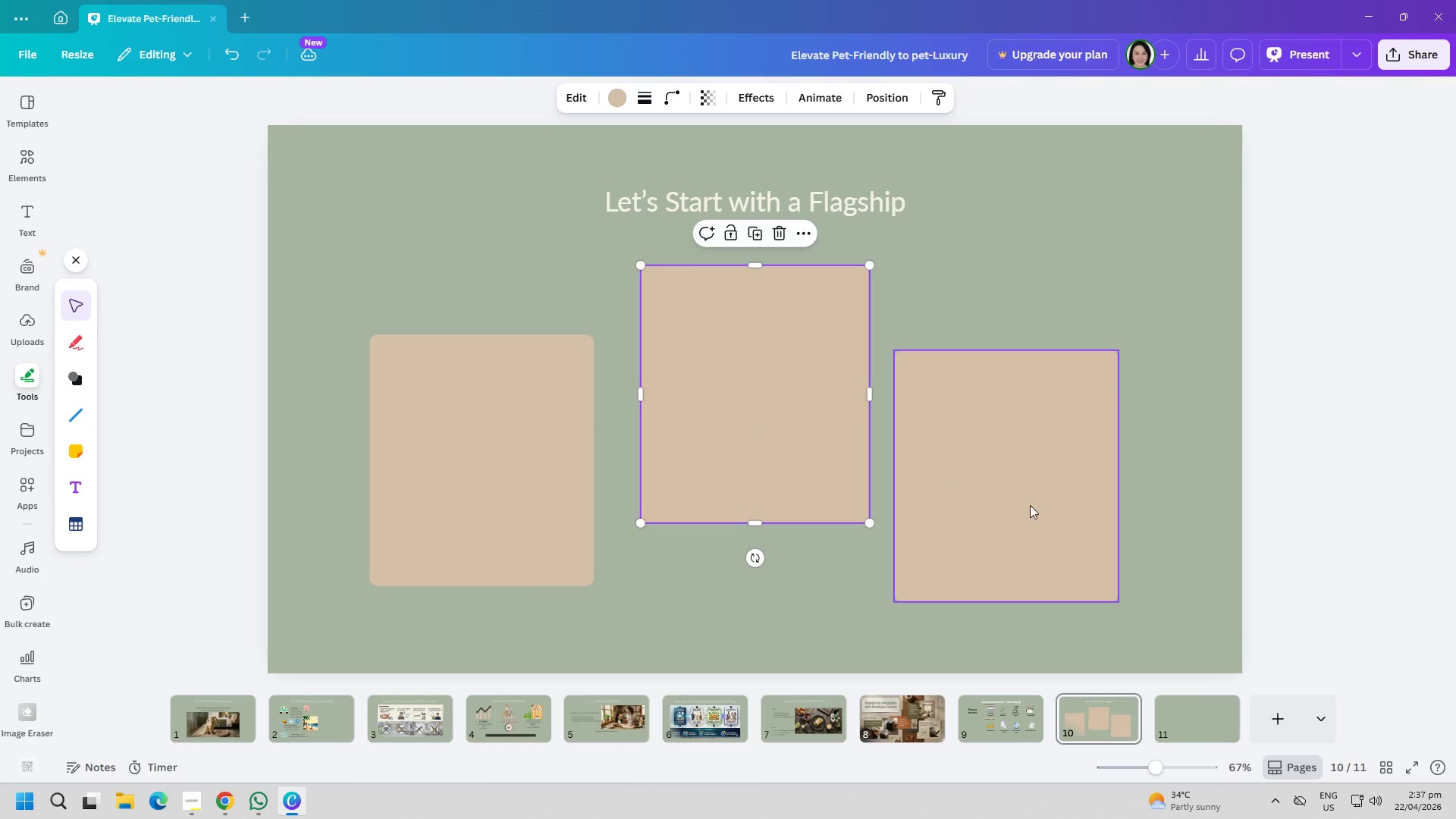 
left_click_drag(start_coordinate=[1030, 505], to_coordinate=[1040, 505])
 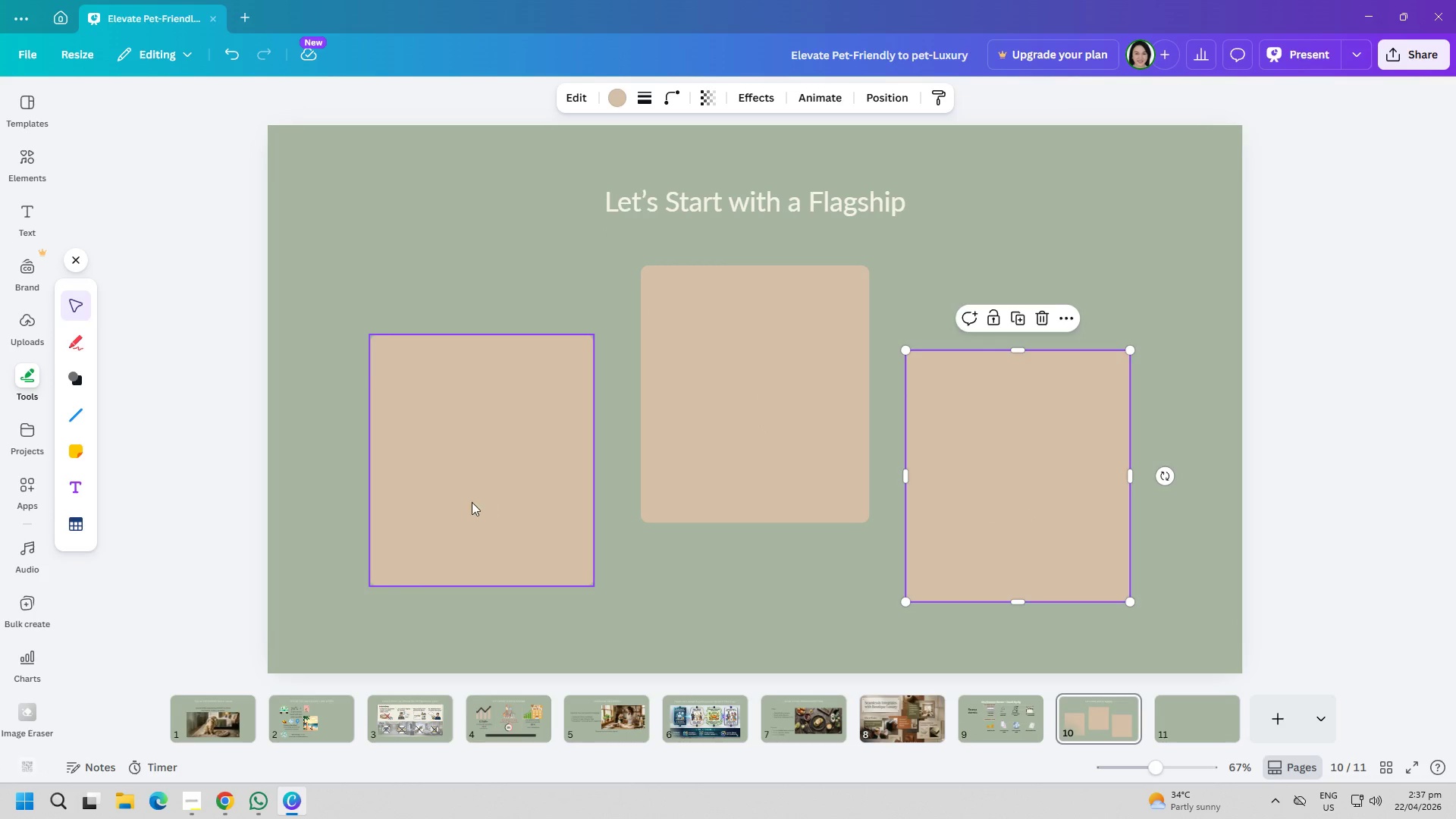 
left_click_drag(start_coordinate=[489, 502], to_coordinate=[503, 519])
 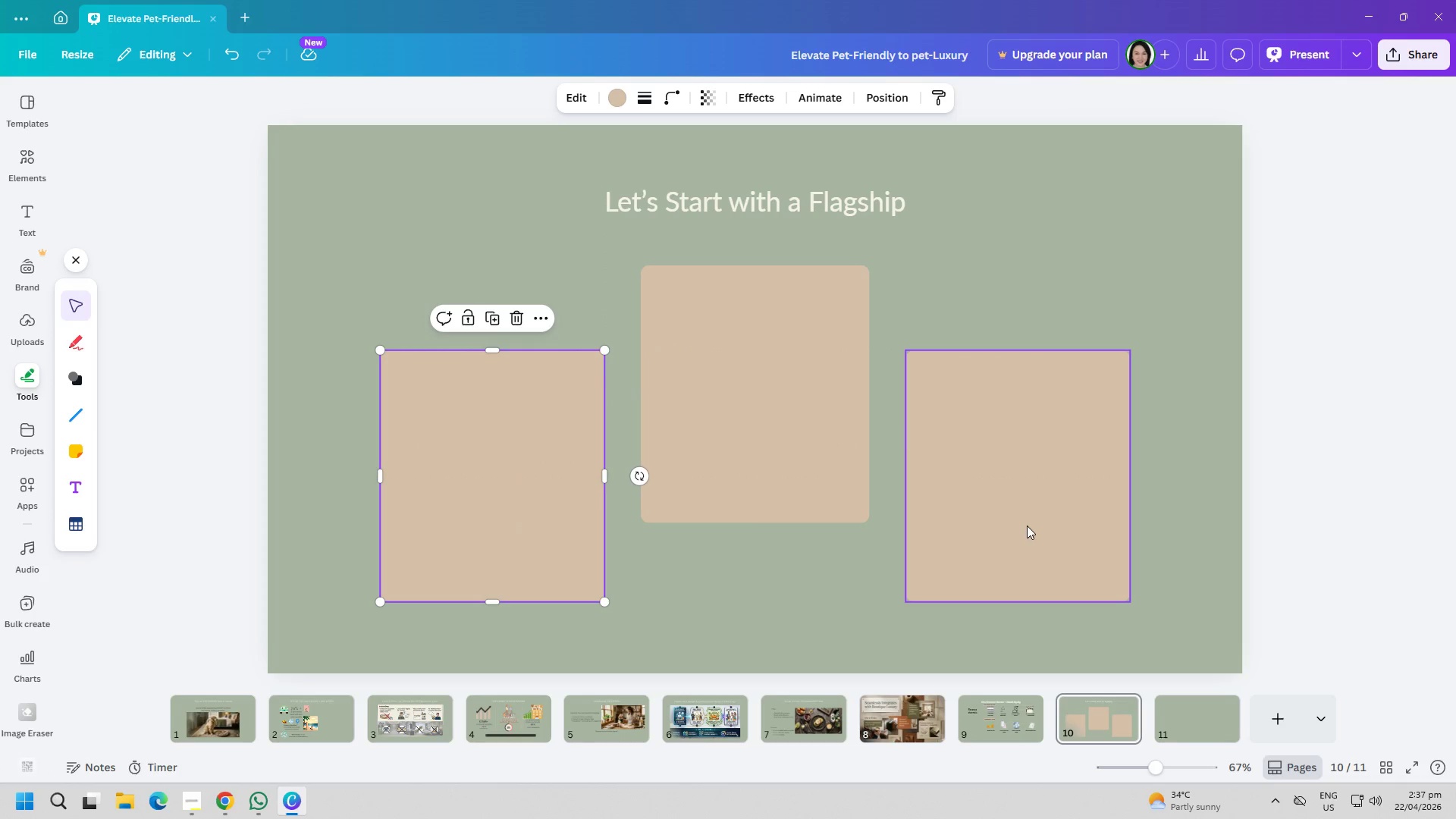 
left_click_drag(start_coordinate=[1027, 524], to_coordinate=[1031, 526])
 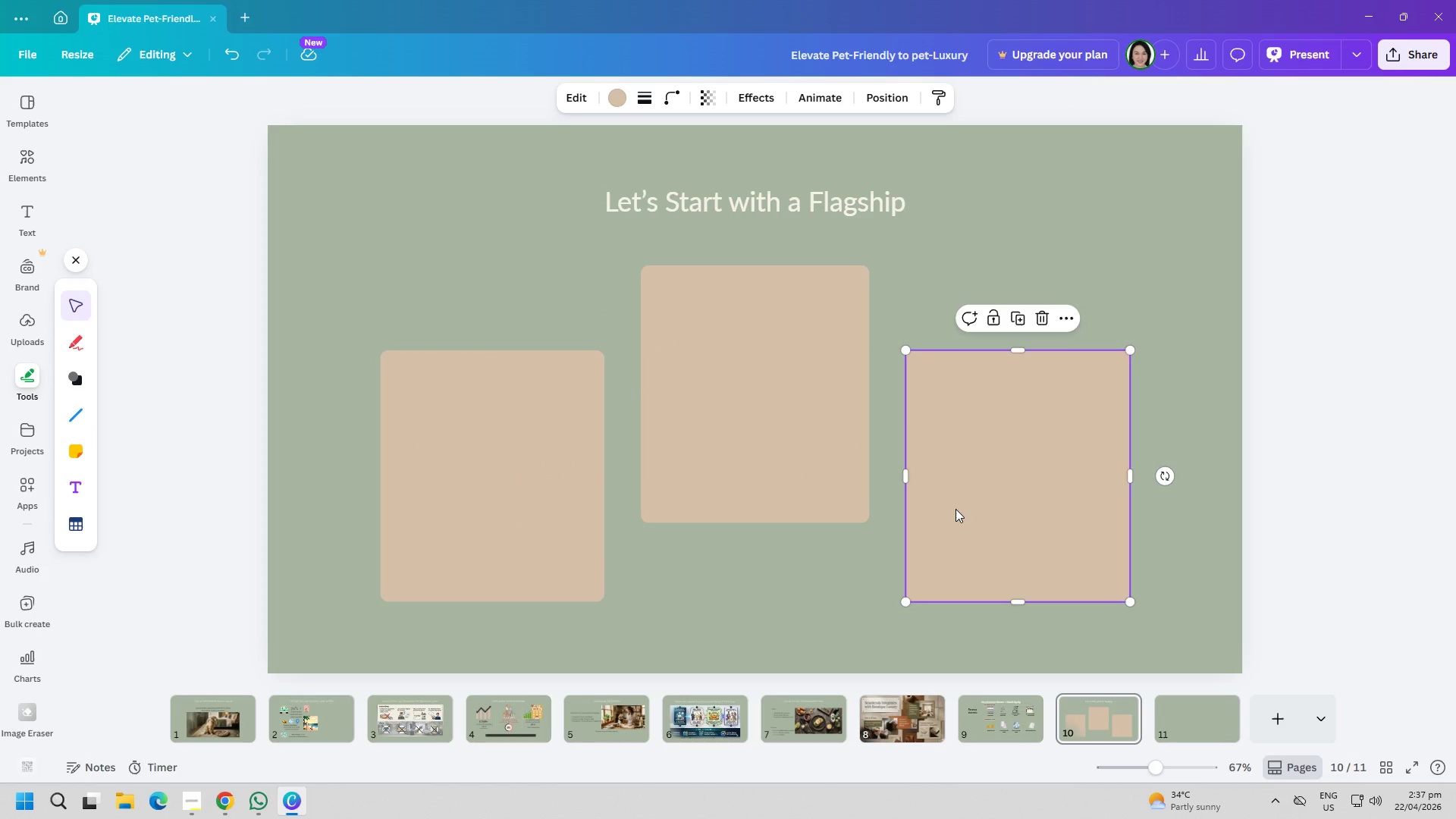 
left_click_drag(start_coordinate=[956, 509], to_coordinate=[947, 512])
 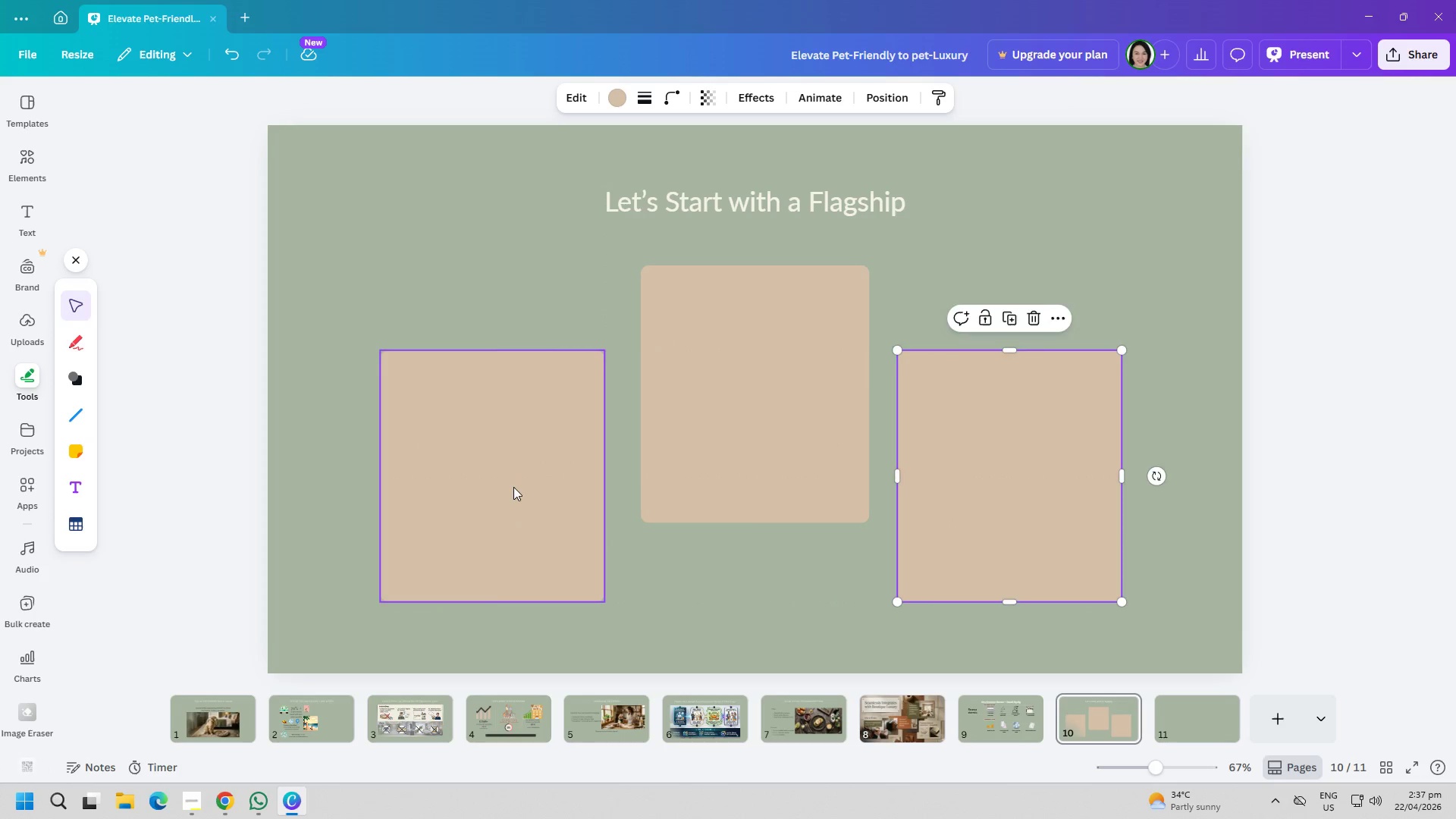 
left_click_drag(start_coordinate=[515, 487], to_coordinate=[523, 488])
 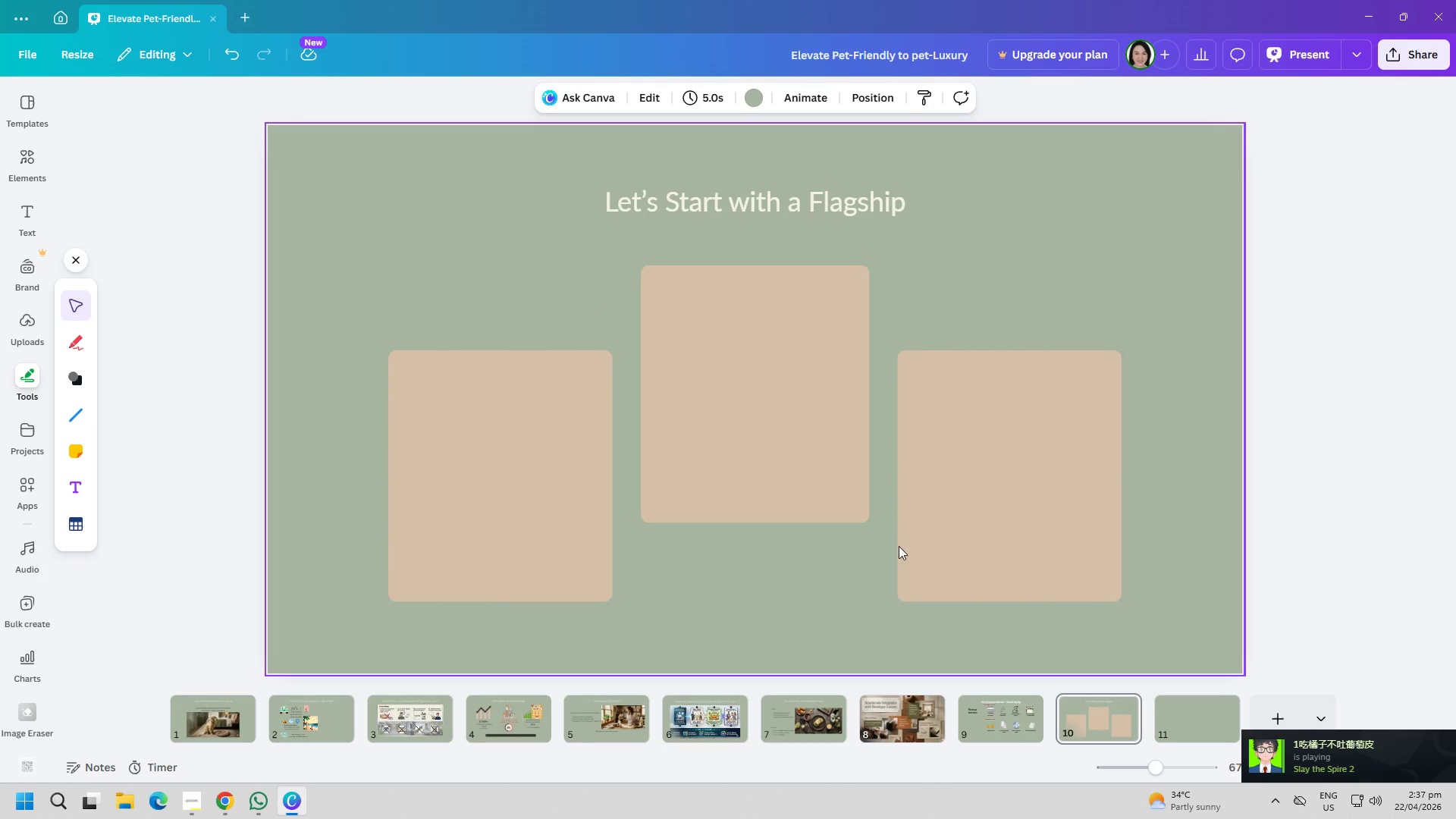 
left_click([1023, 541])
 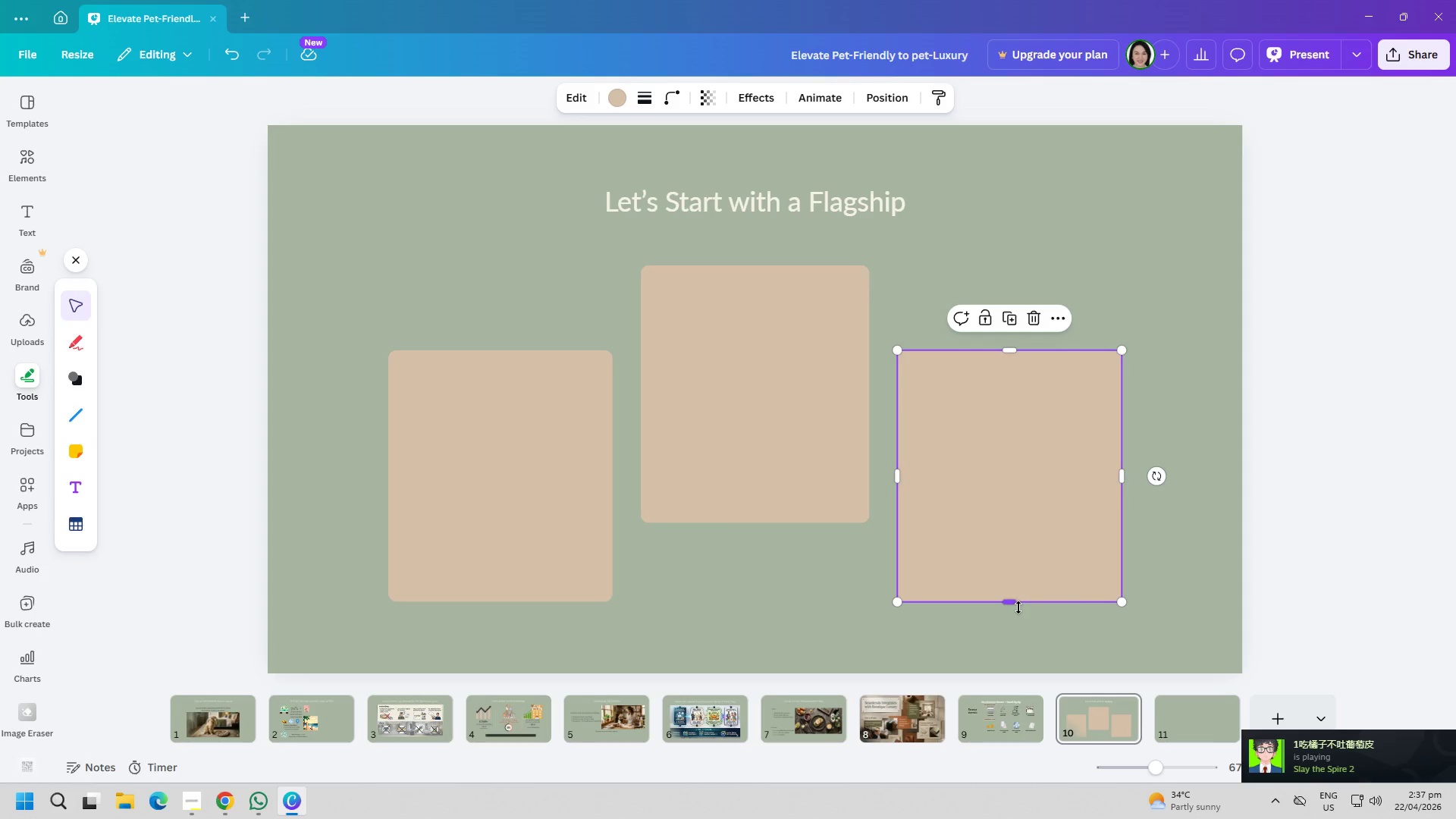 
left_click_drag(start_coordinate=[1010, 604], to_coordinate=[1005, 606])
 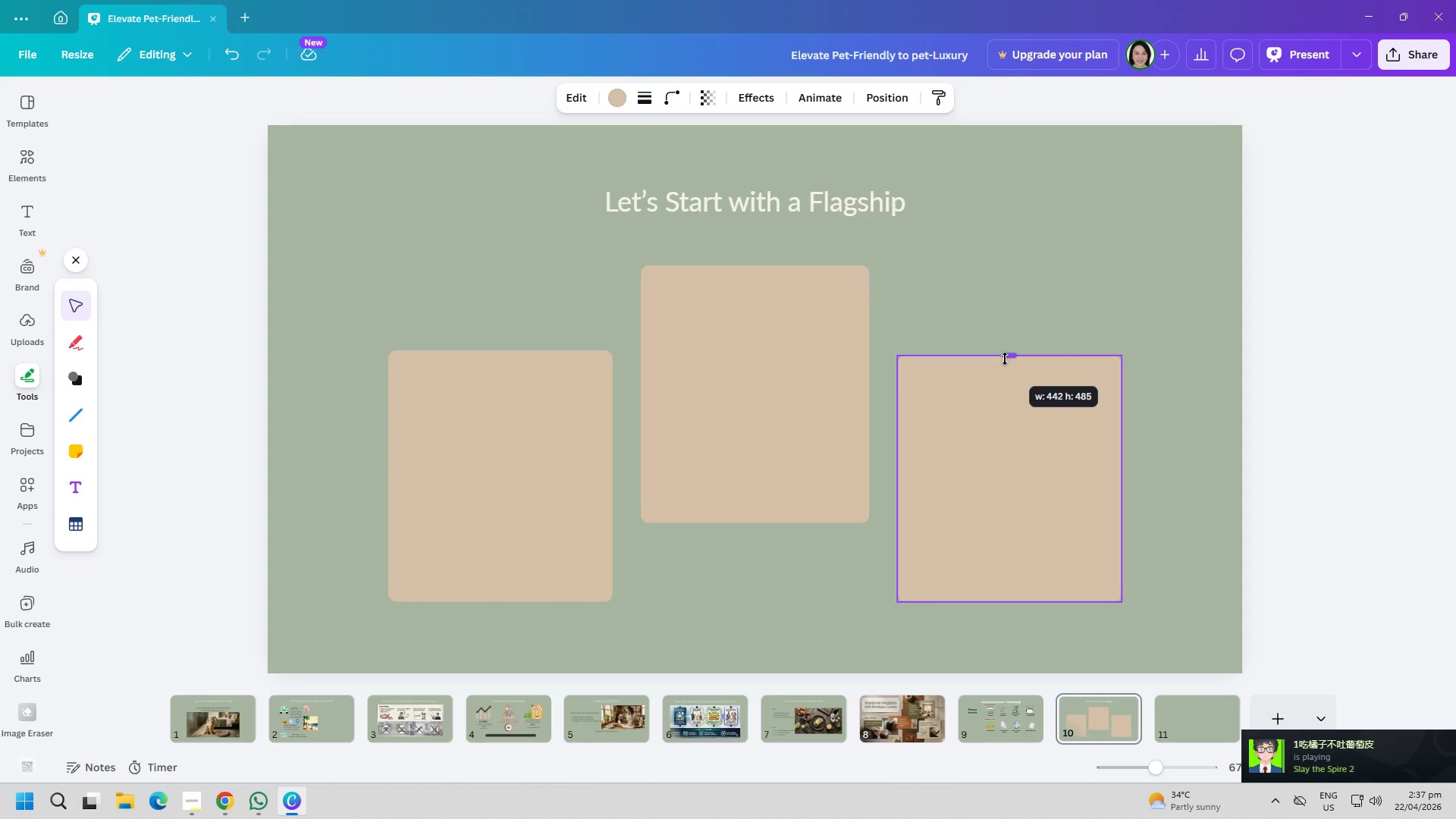 
left_click([1040, 246])
 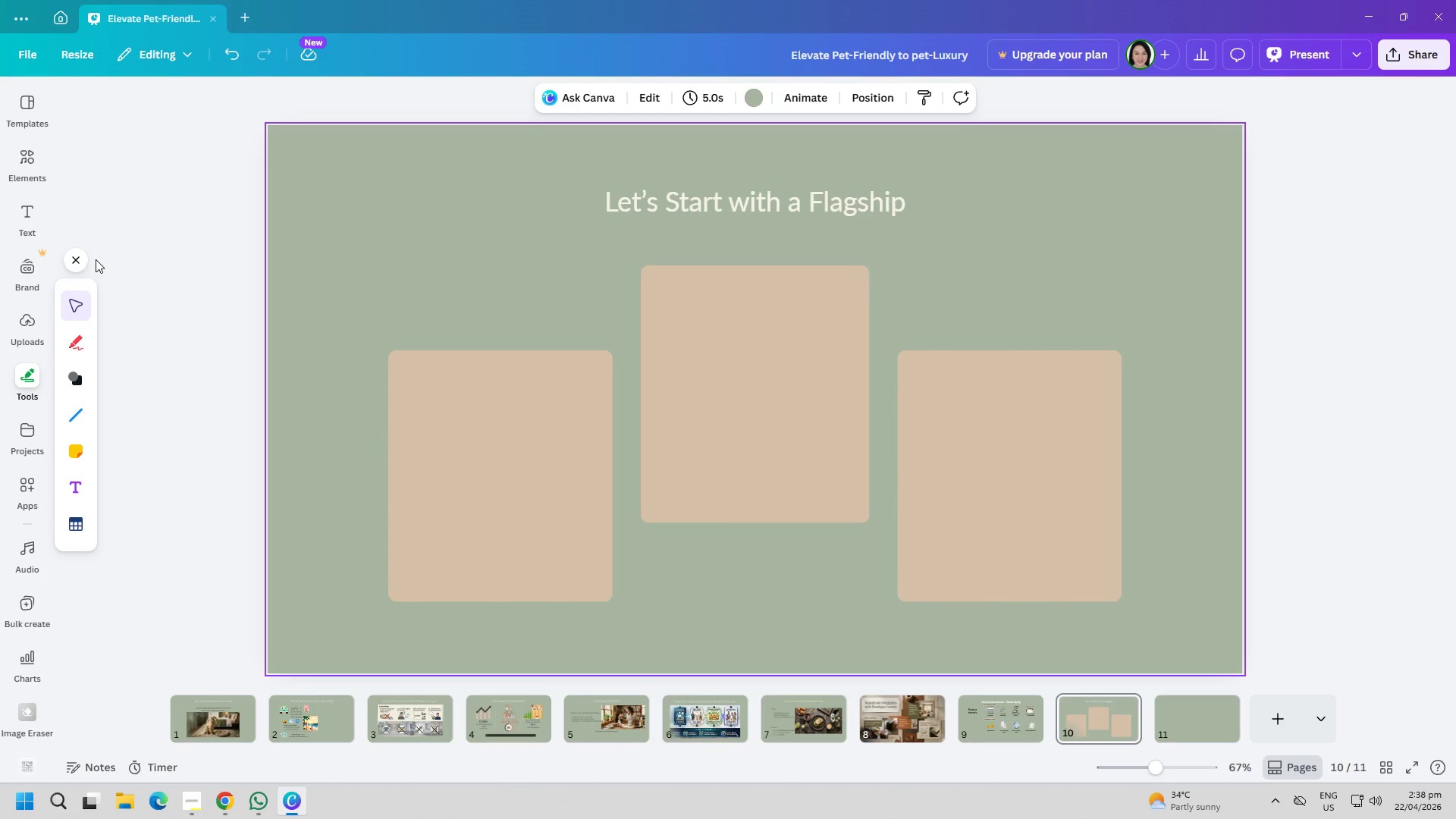 
wait(5.97)
 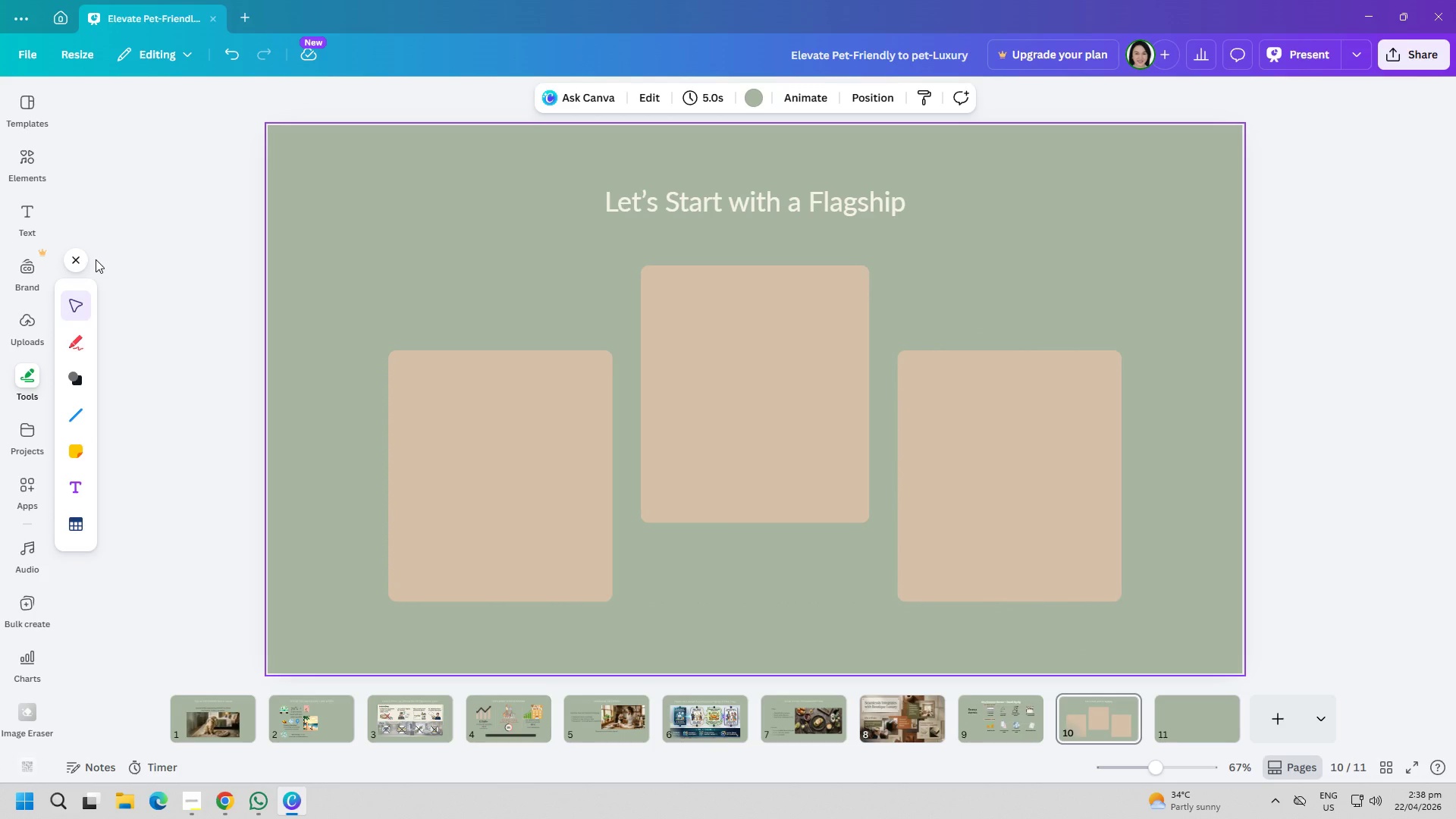 
left_click([37, 228])
 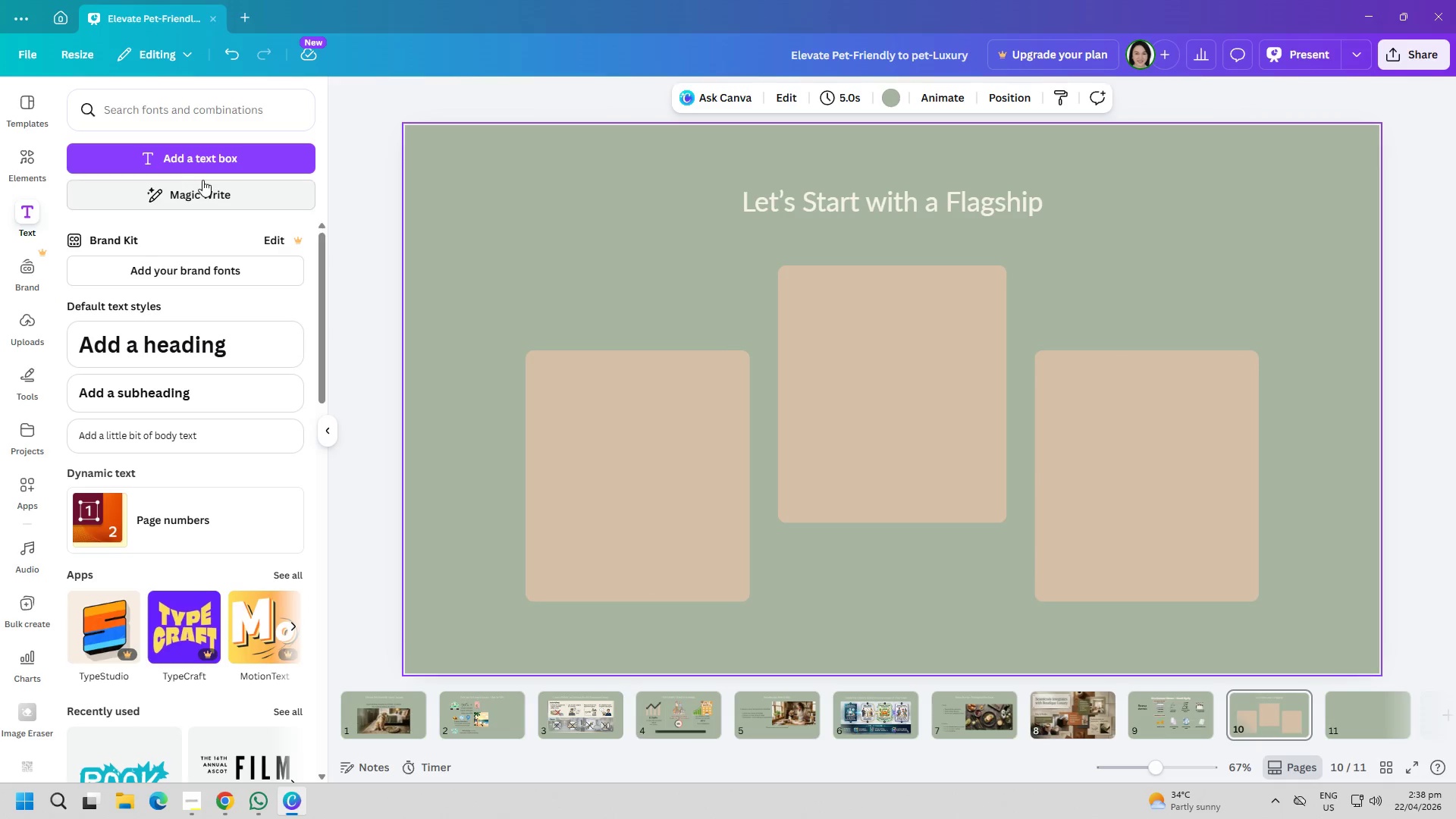 
left_click([207, 168])
 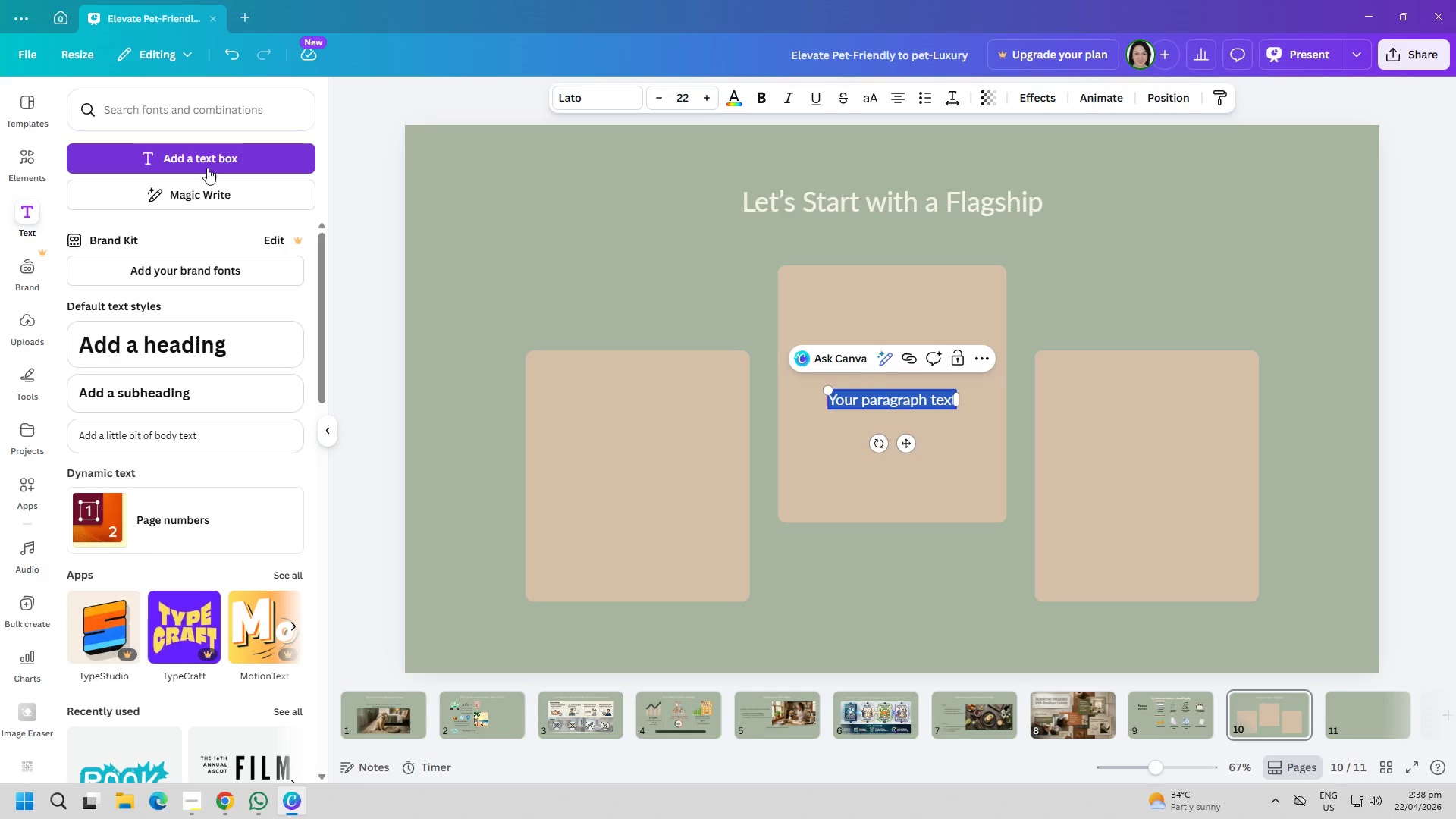 
type(WE)
key(Backspace)
type(e)
key(Backspace)
type(E p)
key(Backspace)
type(PRI)
key(Backspace)
type(OVIDE:)
 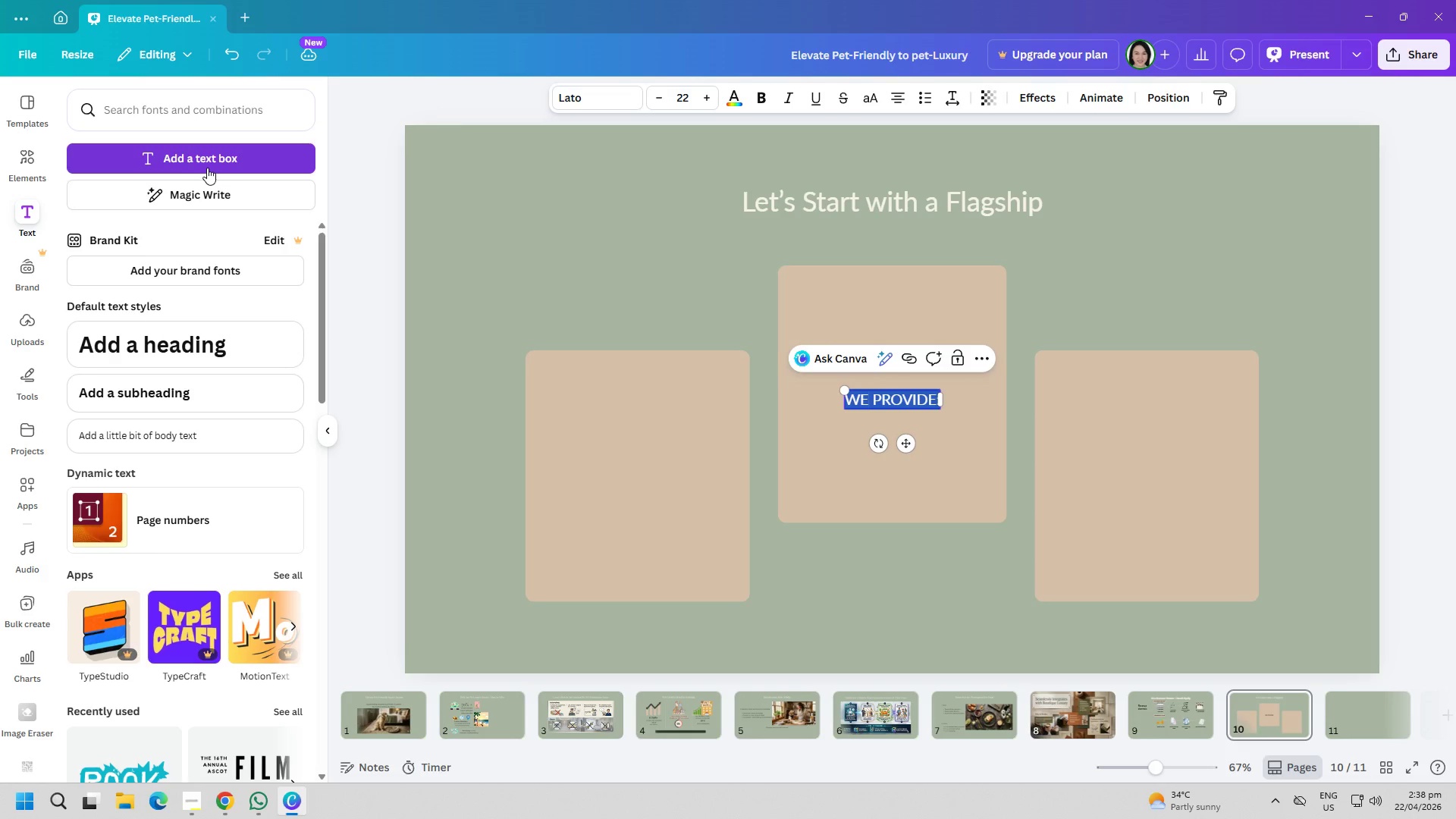 
 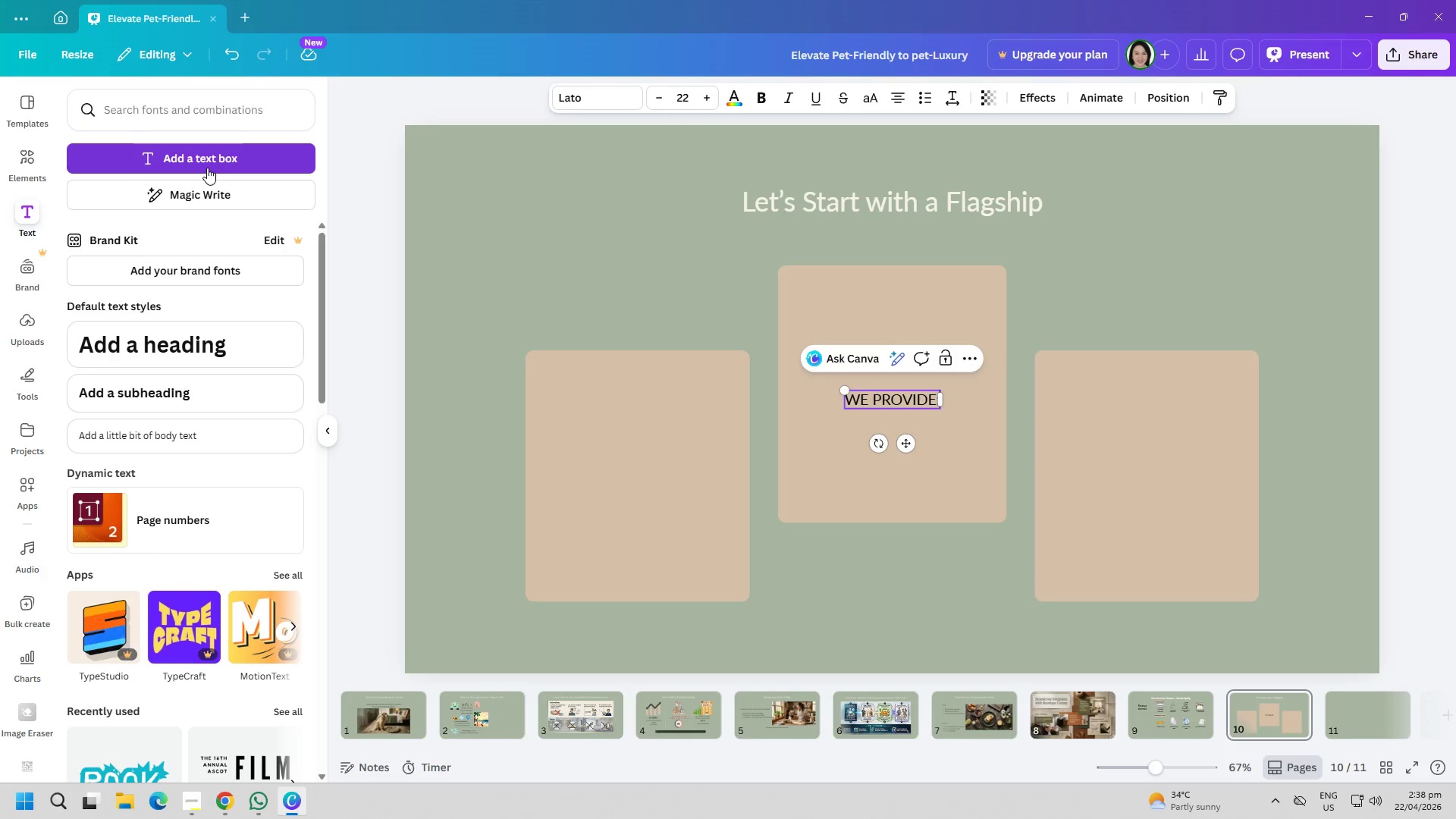 
key(Control+ControlLeft)
 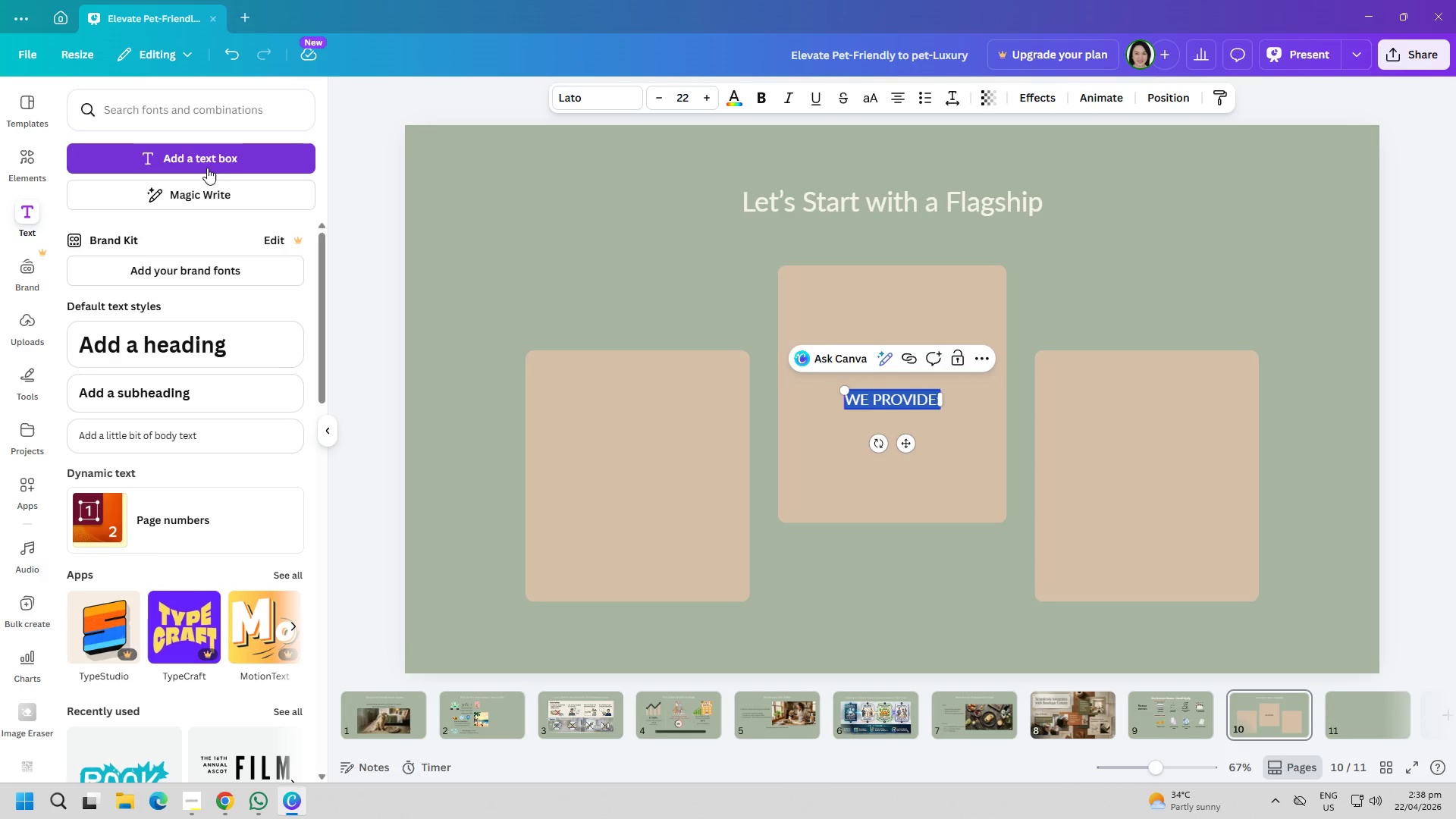 
key(Control+A)
 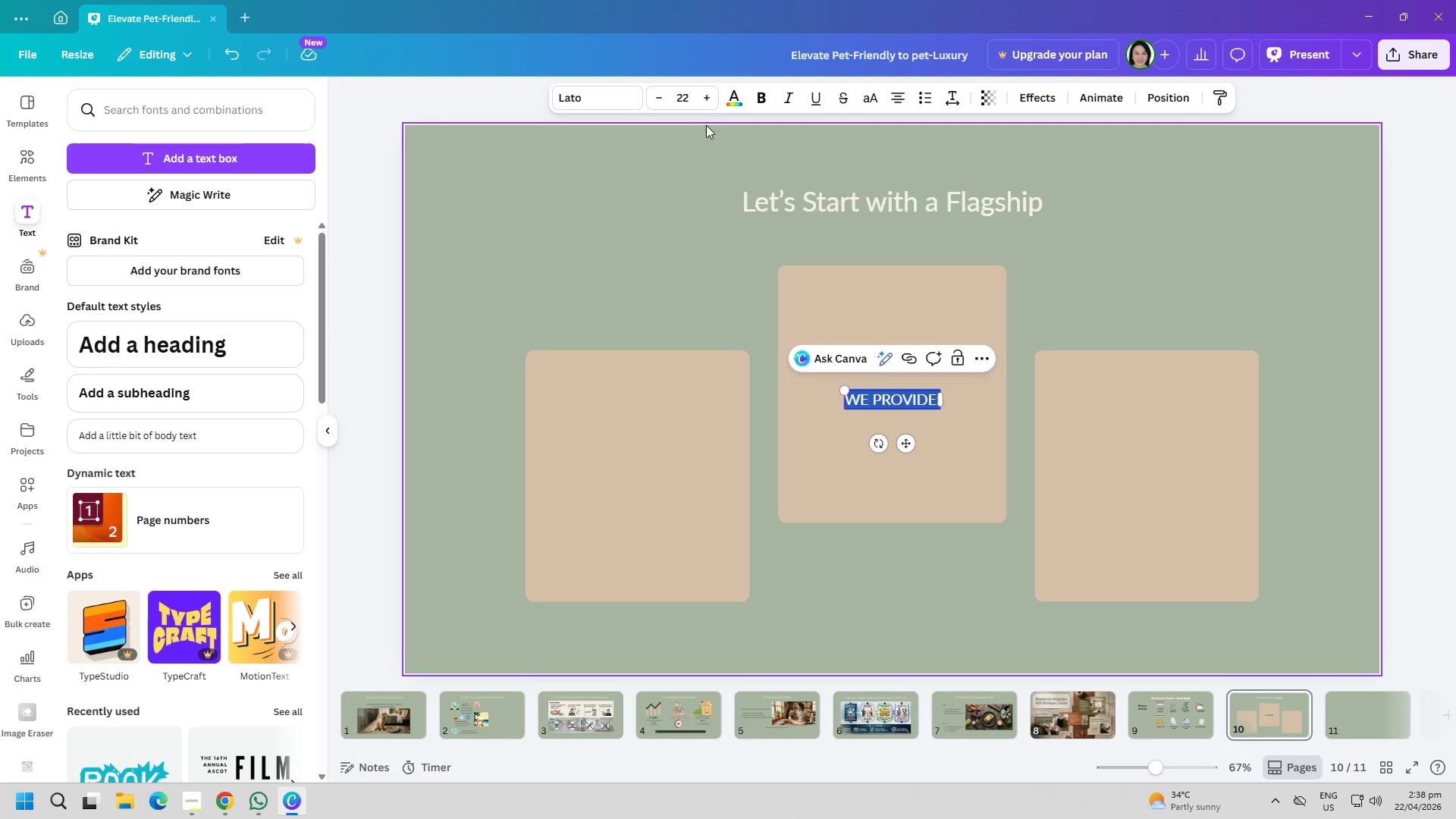 
left_click([733, 101])
 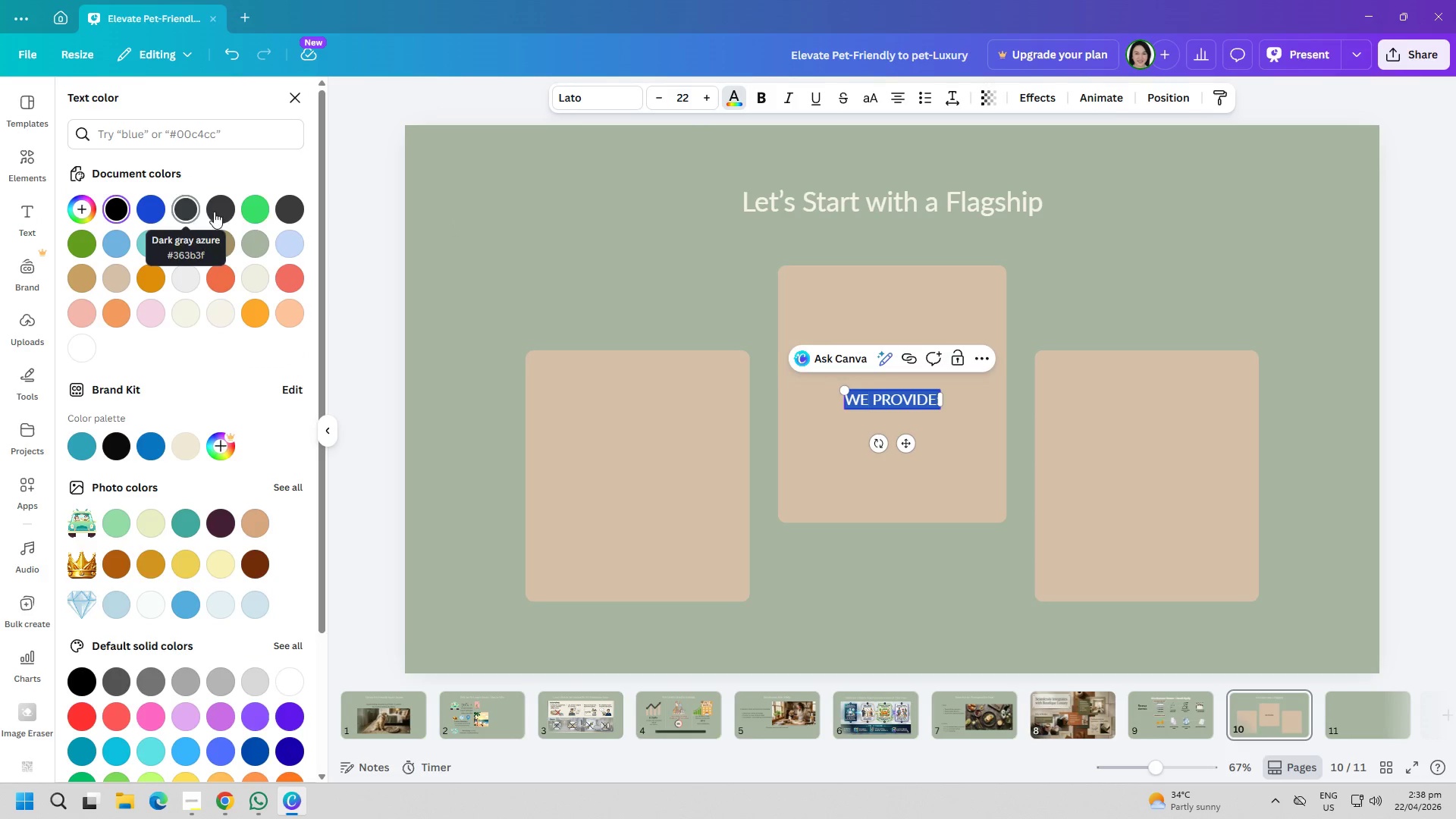 
left_click([289, 209])
 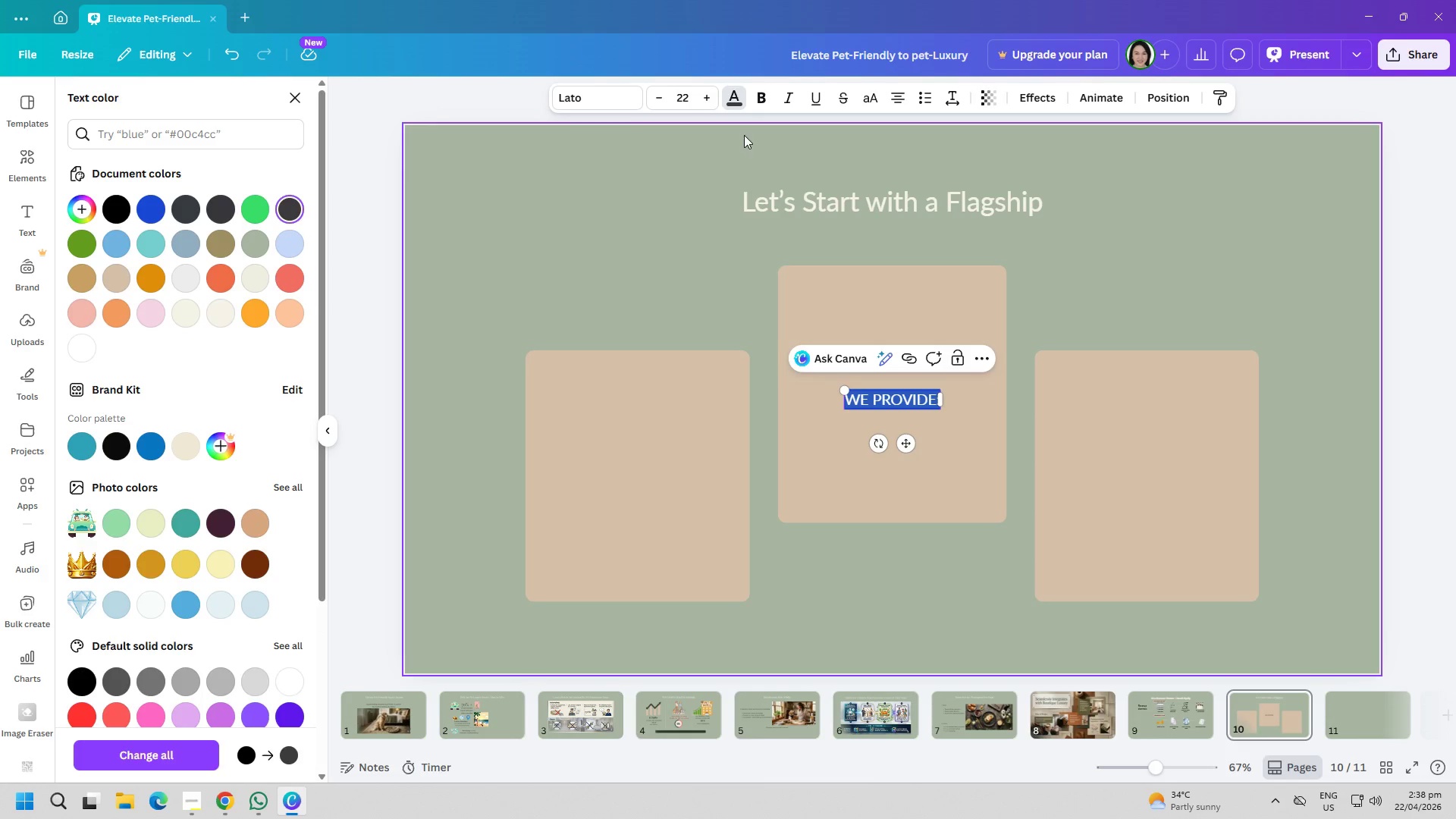 
left_click([765, 93])
 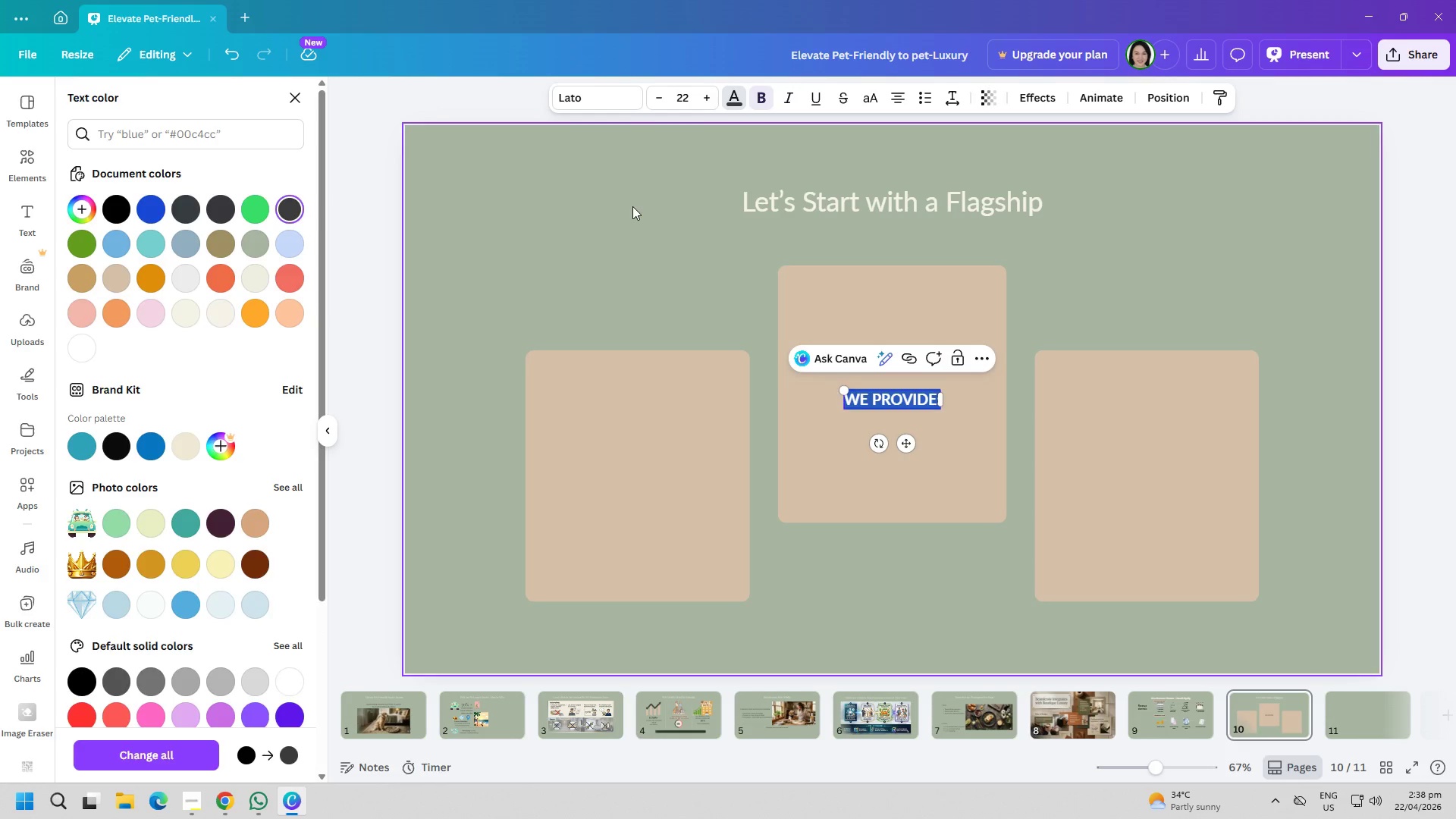 
left_click_drag(start_coordinate=[551, 228], to_coordinate=[544, 228])
 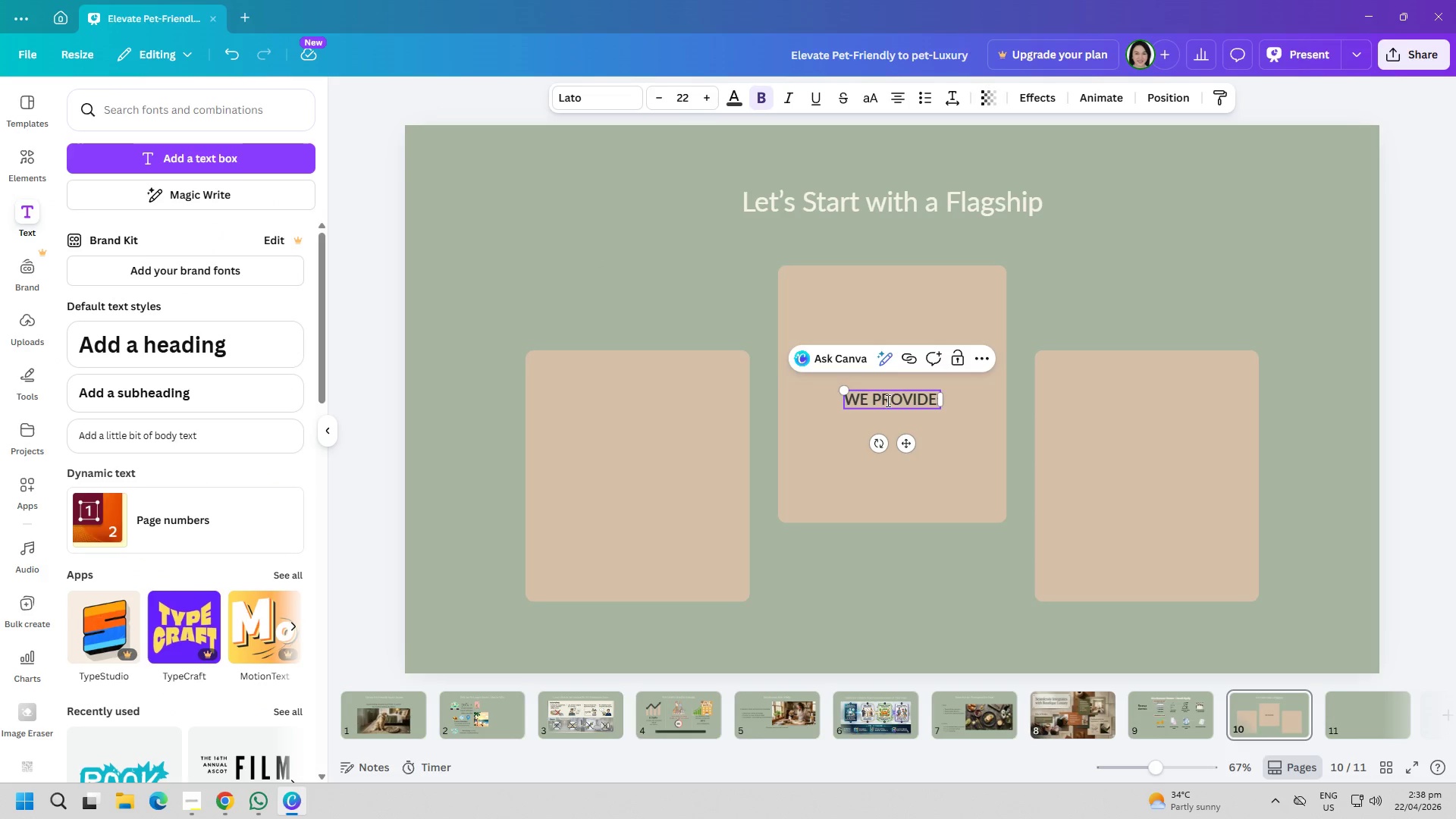 
left_click_drag(start_coordinate=[886, 400], to_coordinate=[708, 393])
 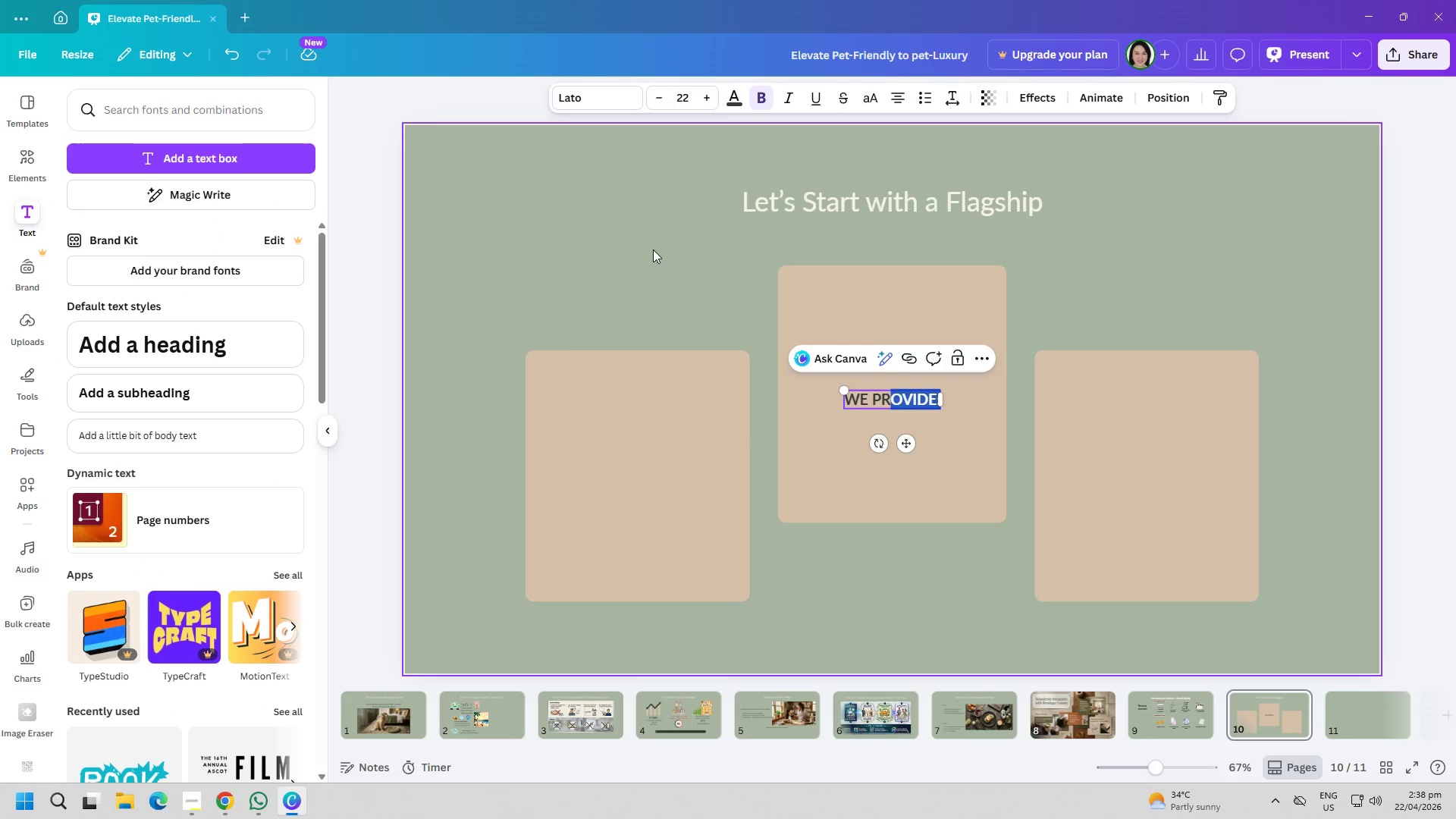 
left_click([609, 234])
 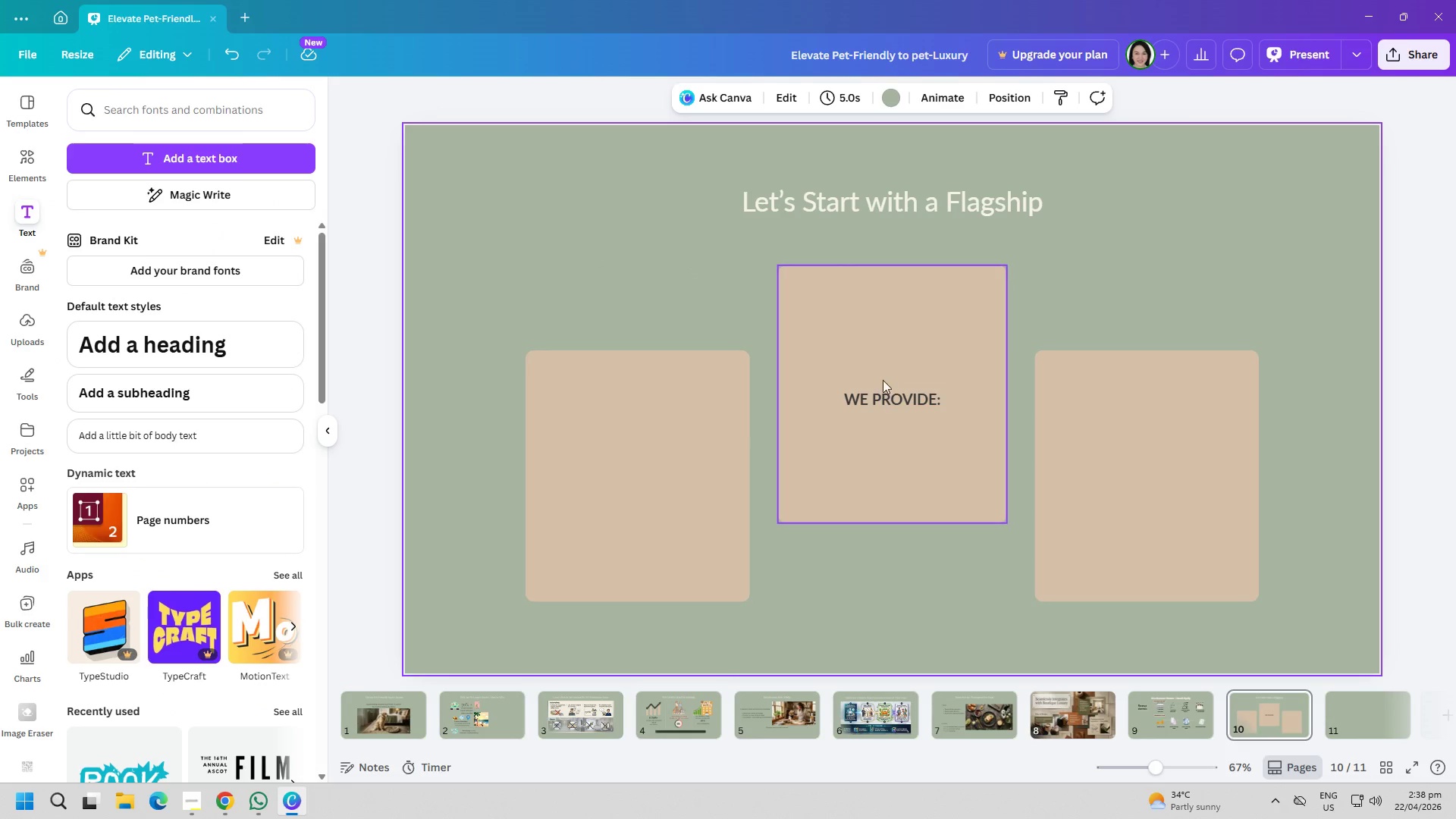 
left_click_drag(start_coordinate=[890, 403], to_coordinate=[620, 377])
 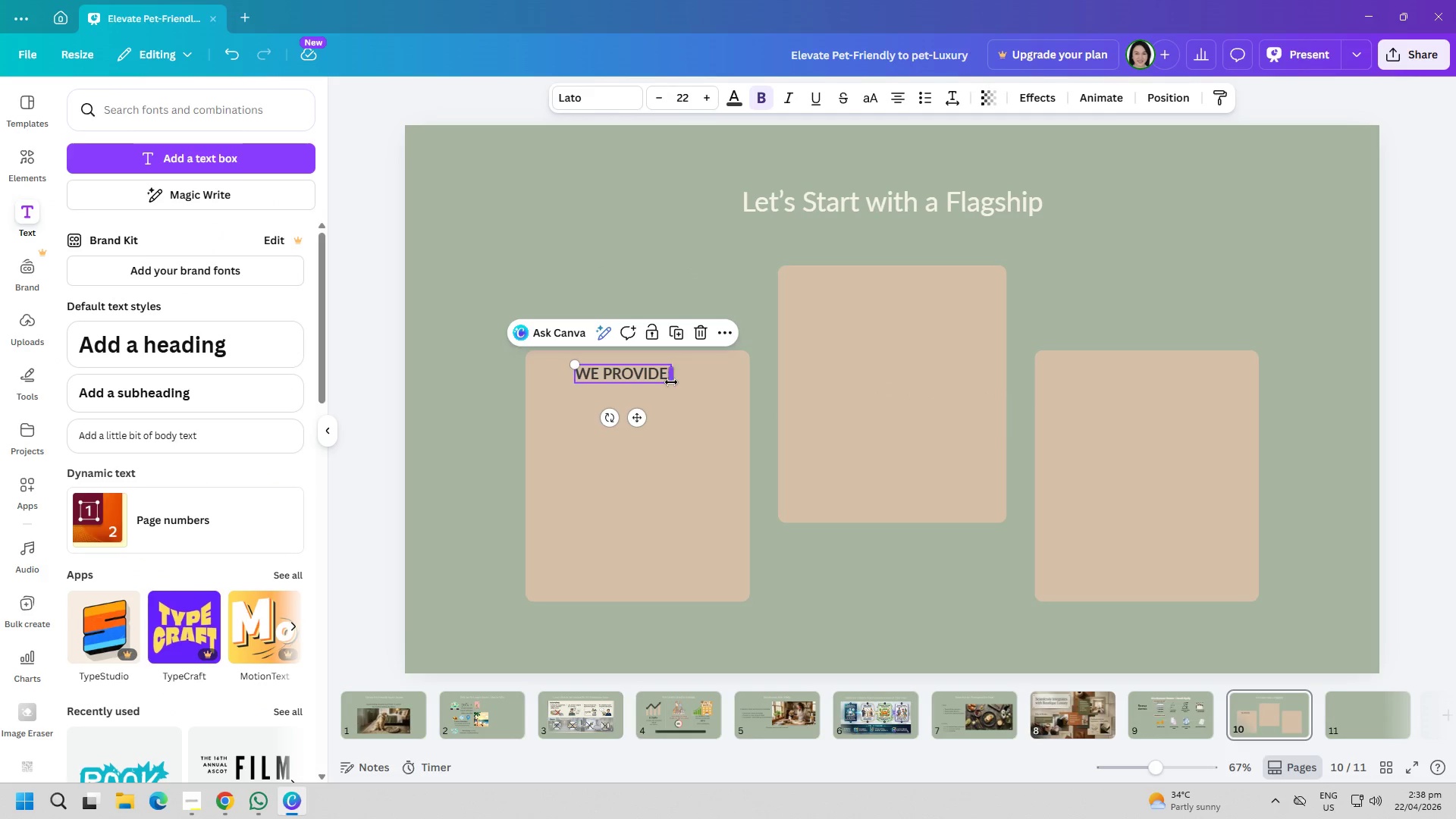 
left_click_drag(start_coordinate=[671, 382], to_coordinate=[695, 385])
 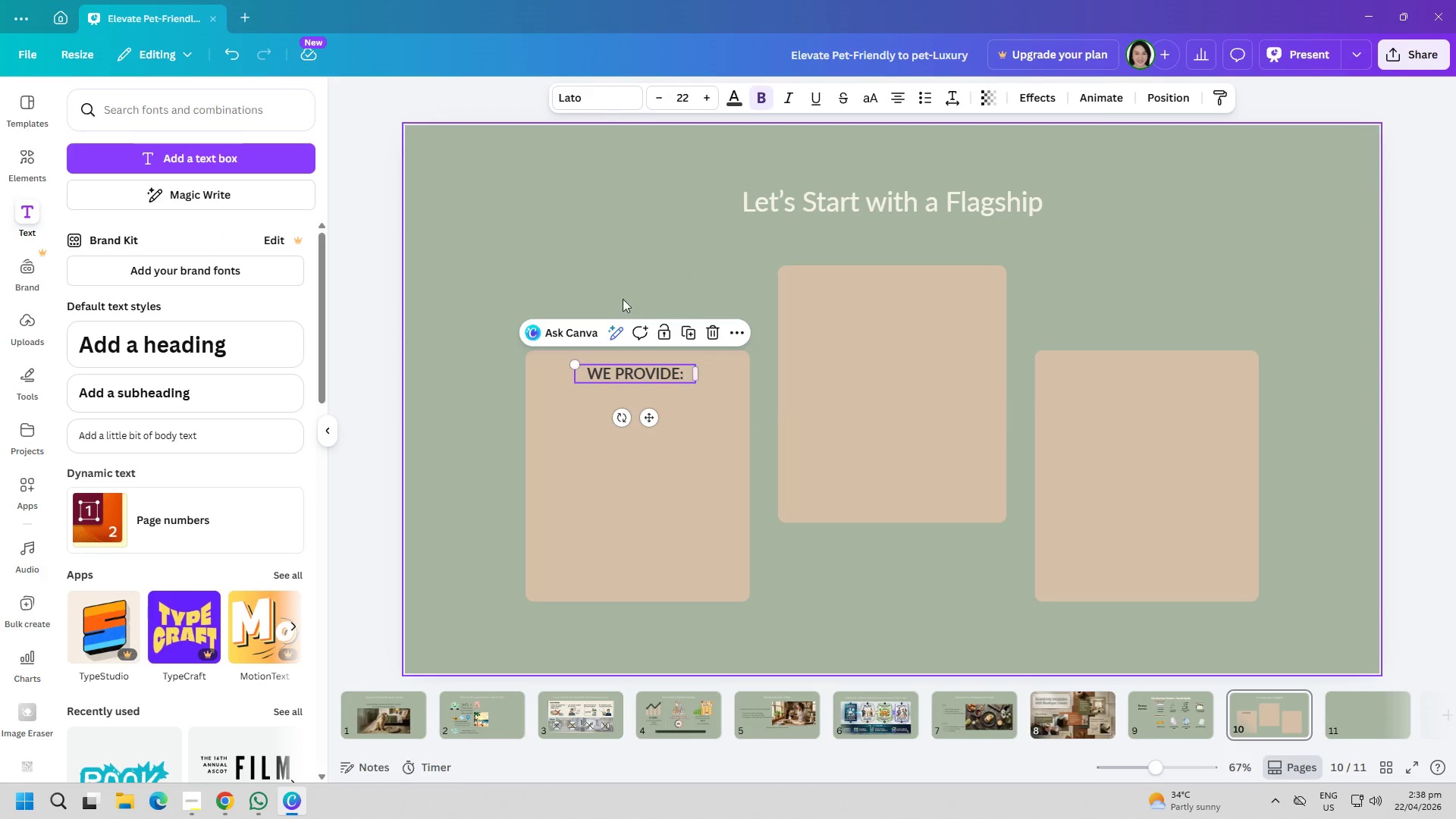 
left_click([587, 262])
 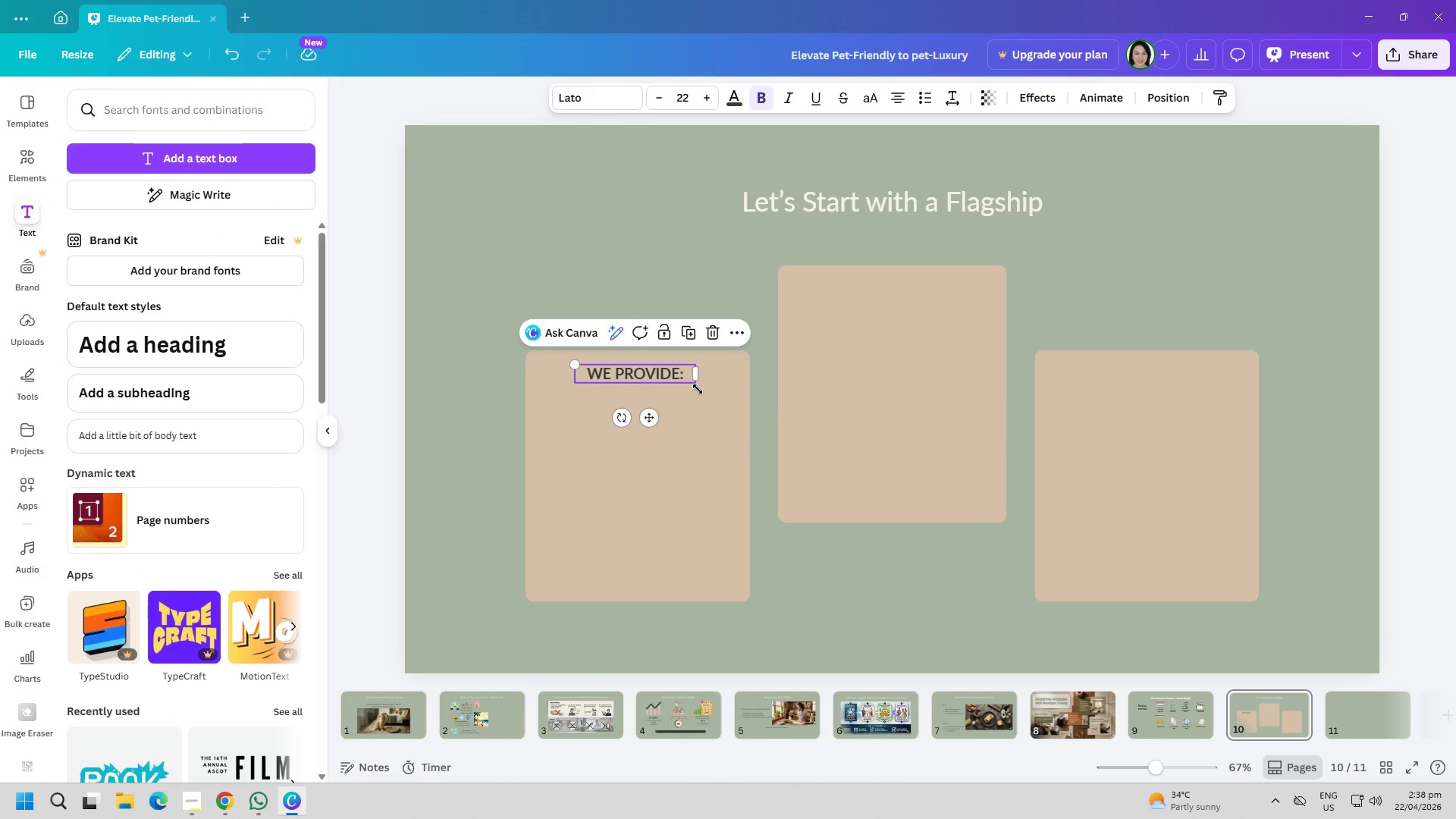 
left_click_drag(start_coordinate=[694, 388], to_coordinate=[709, 403])
 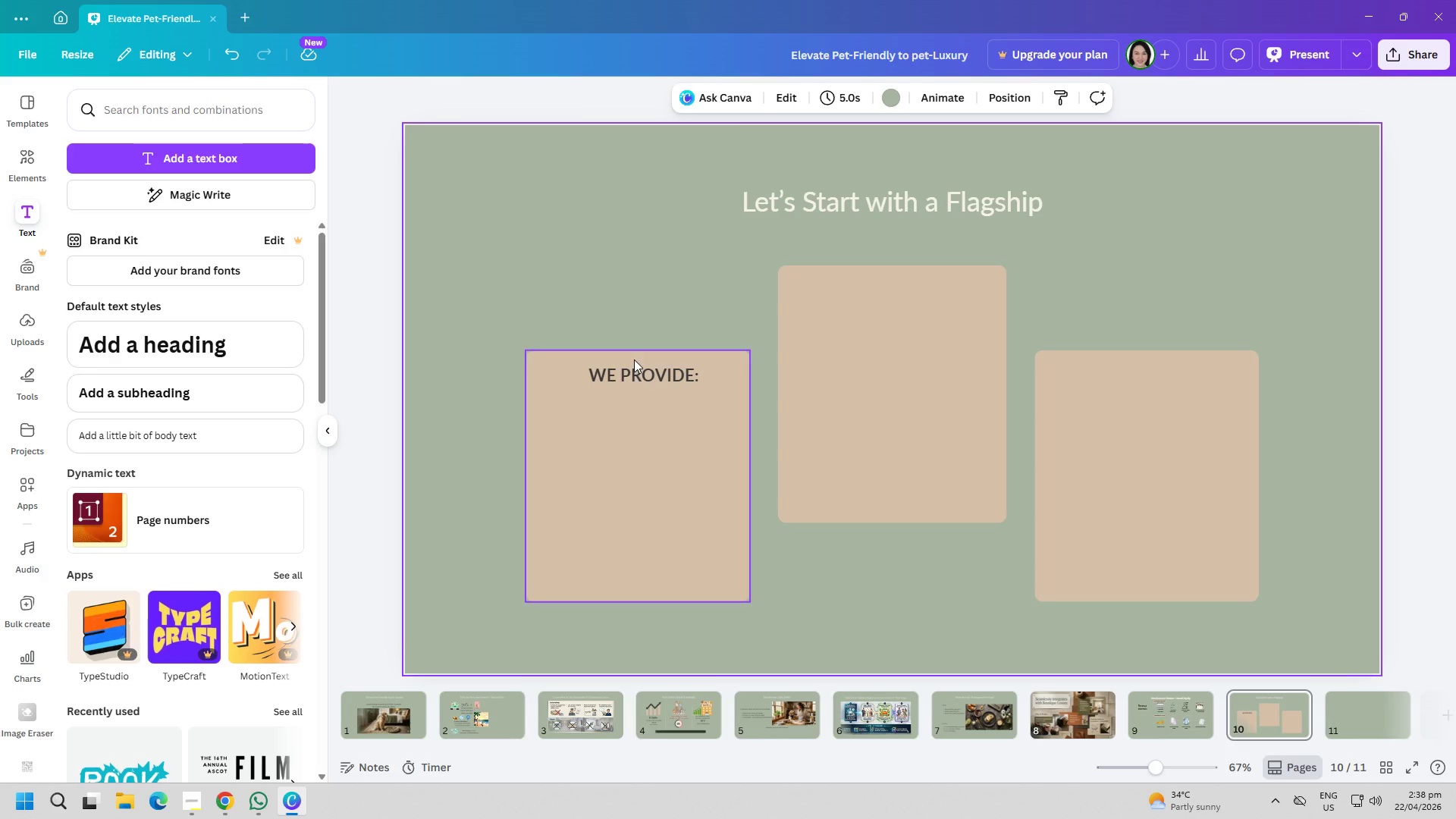 
left_click_drag(start_coordinate=[637, 365], to_coordinate=[622, 359])
 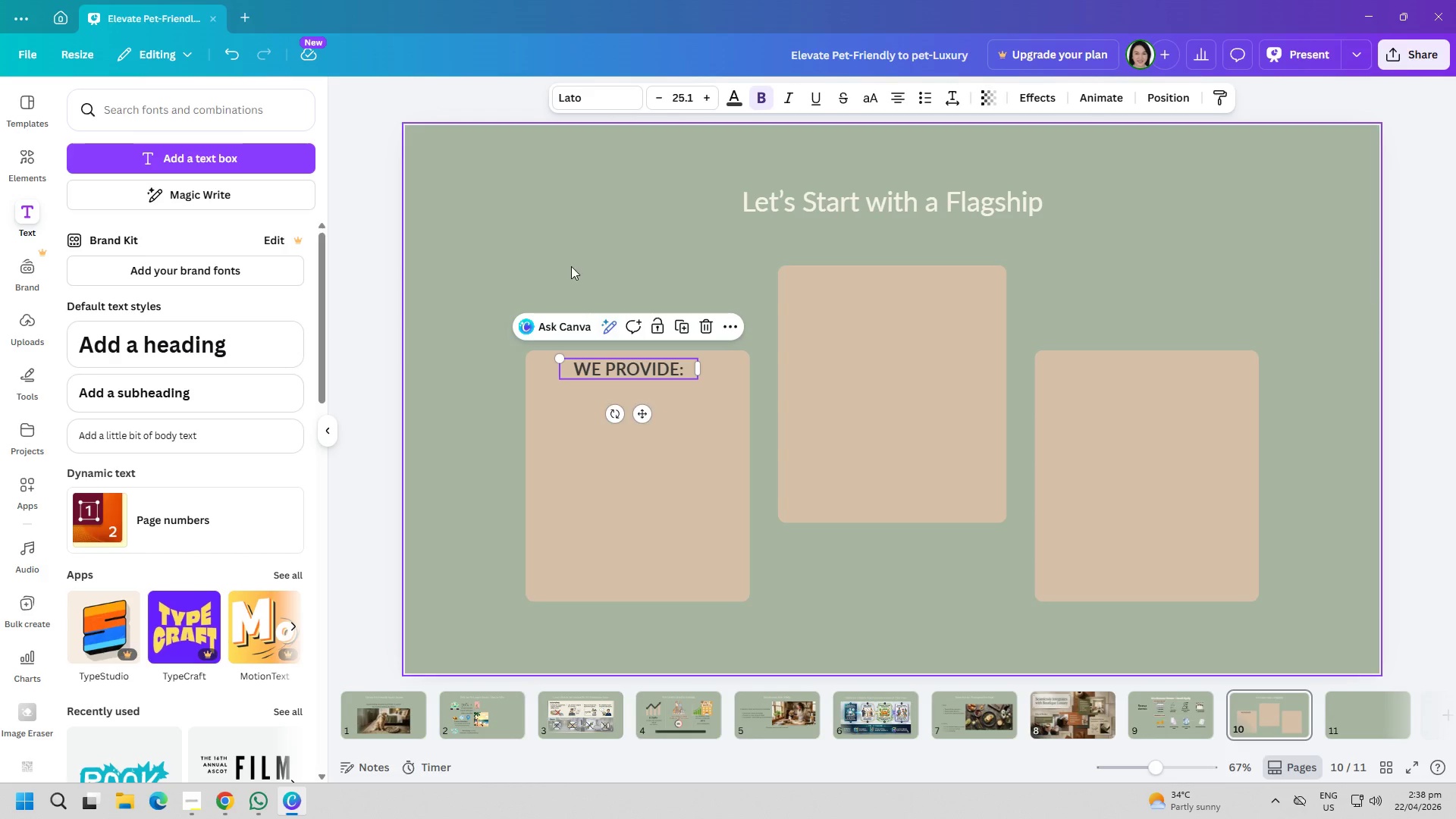 
left_click([570, 263])
 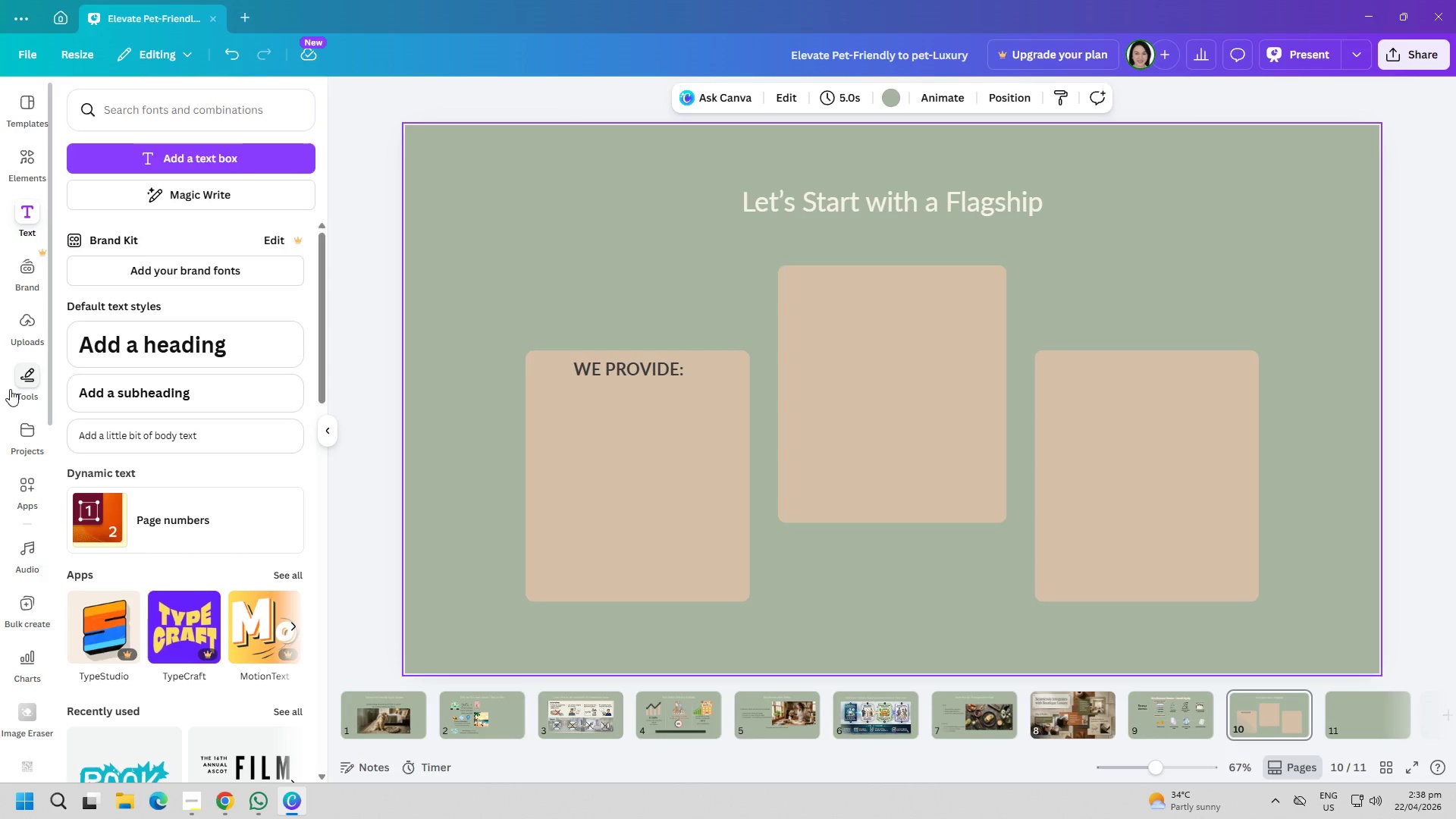 
left_click([27, 378])
 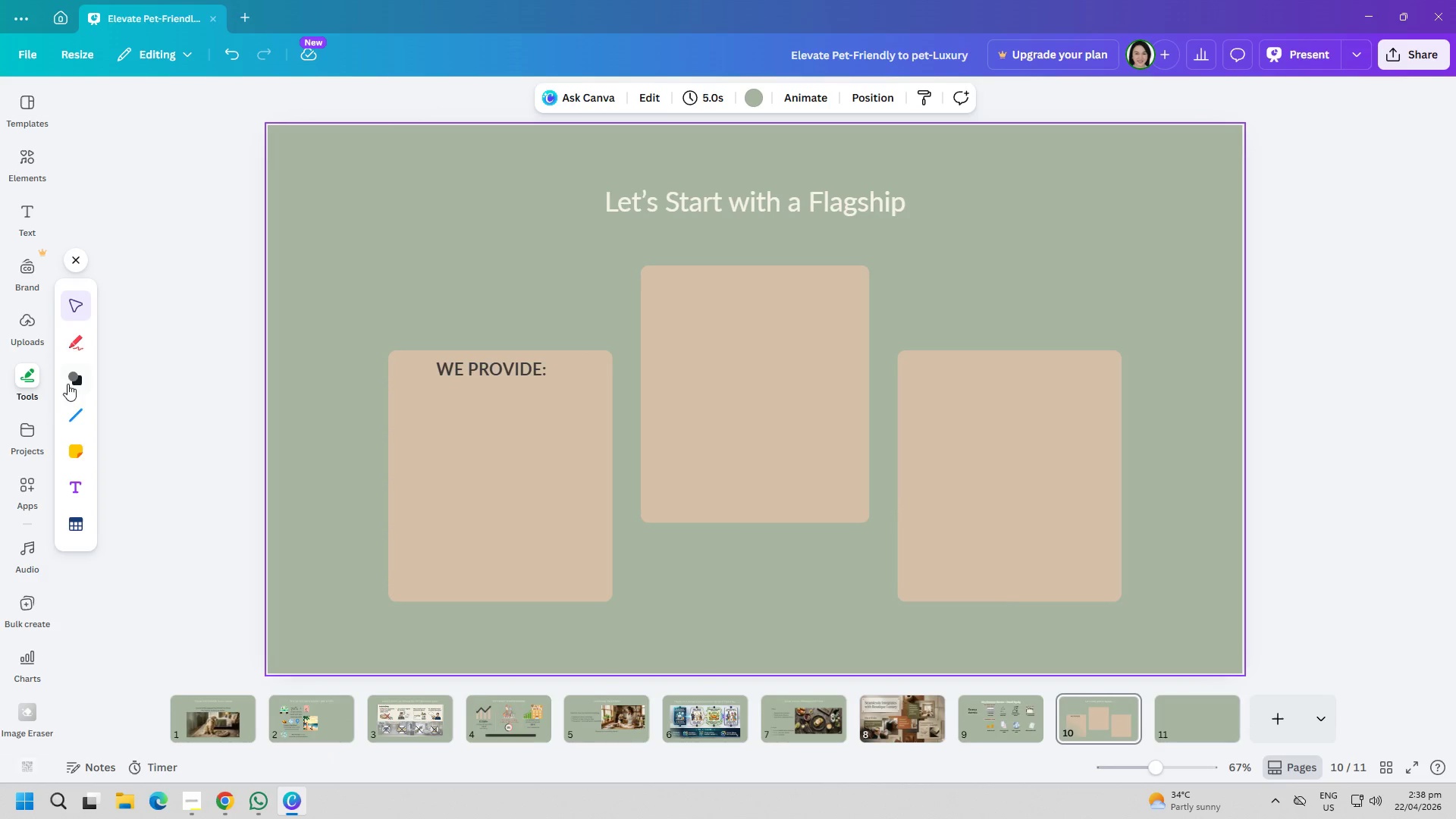 
left_click([77, 423])
 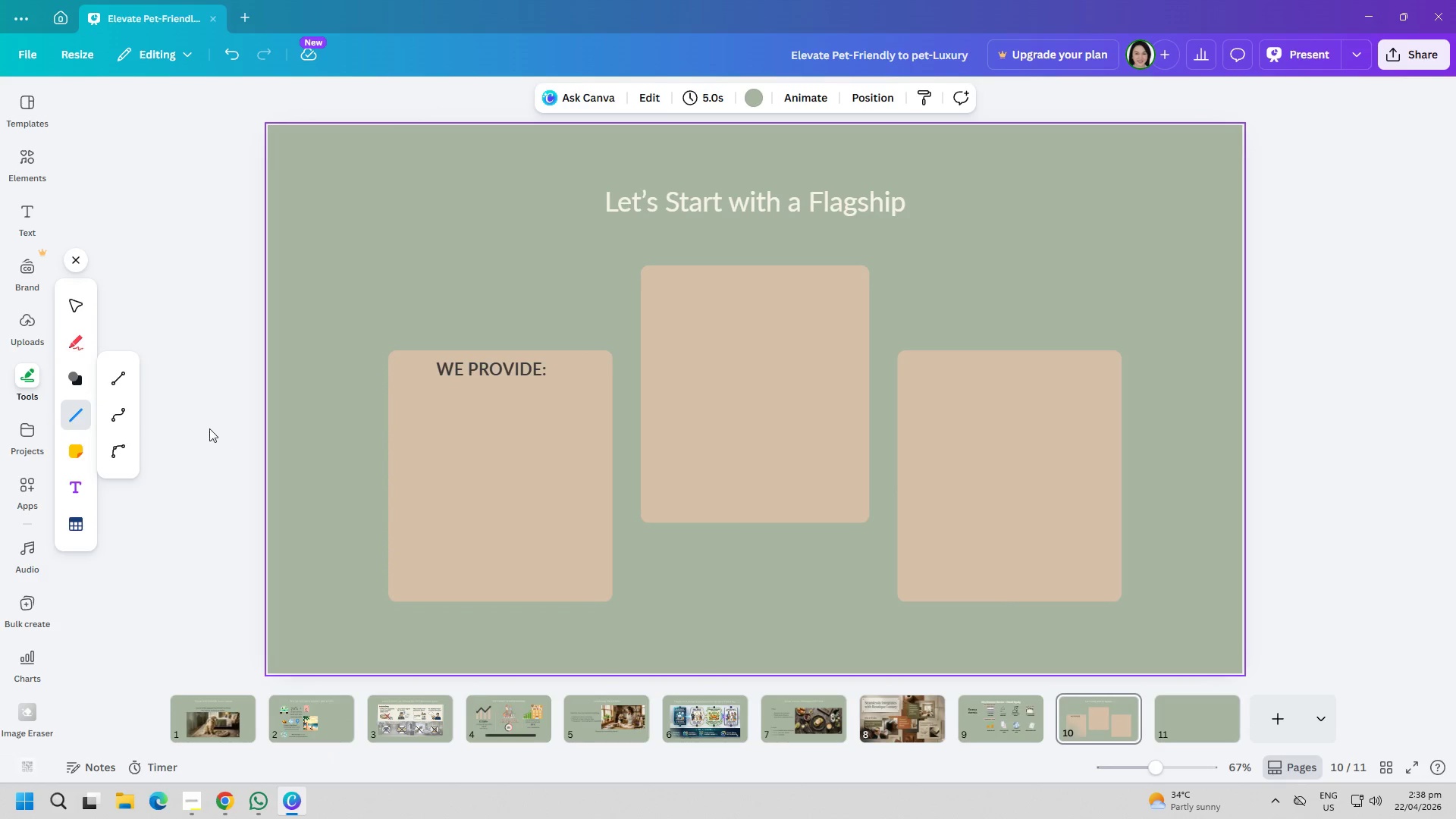 
left_click([118, 381])
 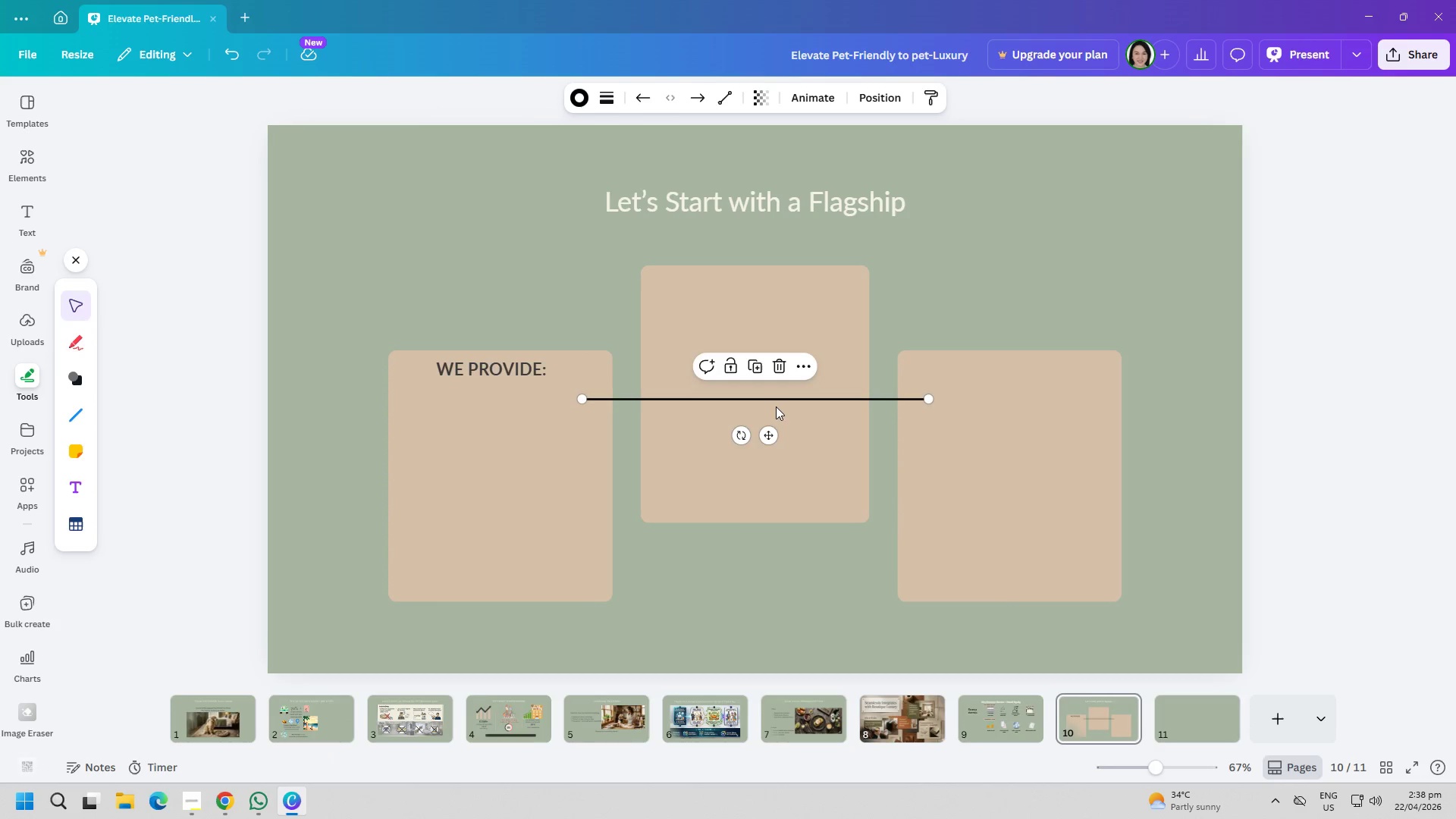 
left_click_drag(start_coordinate=[774, 401], to_coordinate=[510, 389])
 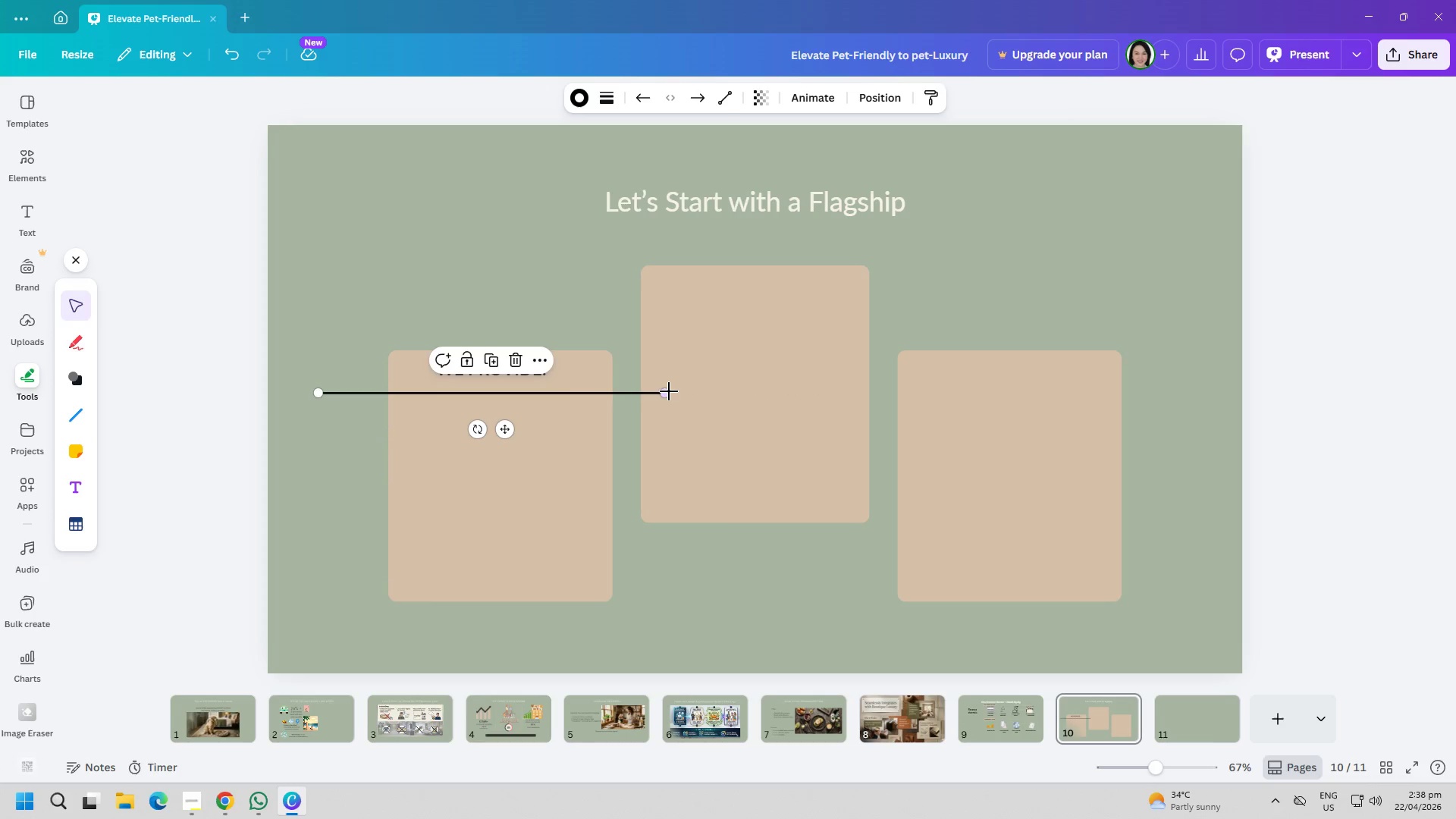 
left_click_drag(start_coordinate=[667, 391], to_coordinate=[612, 389])
 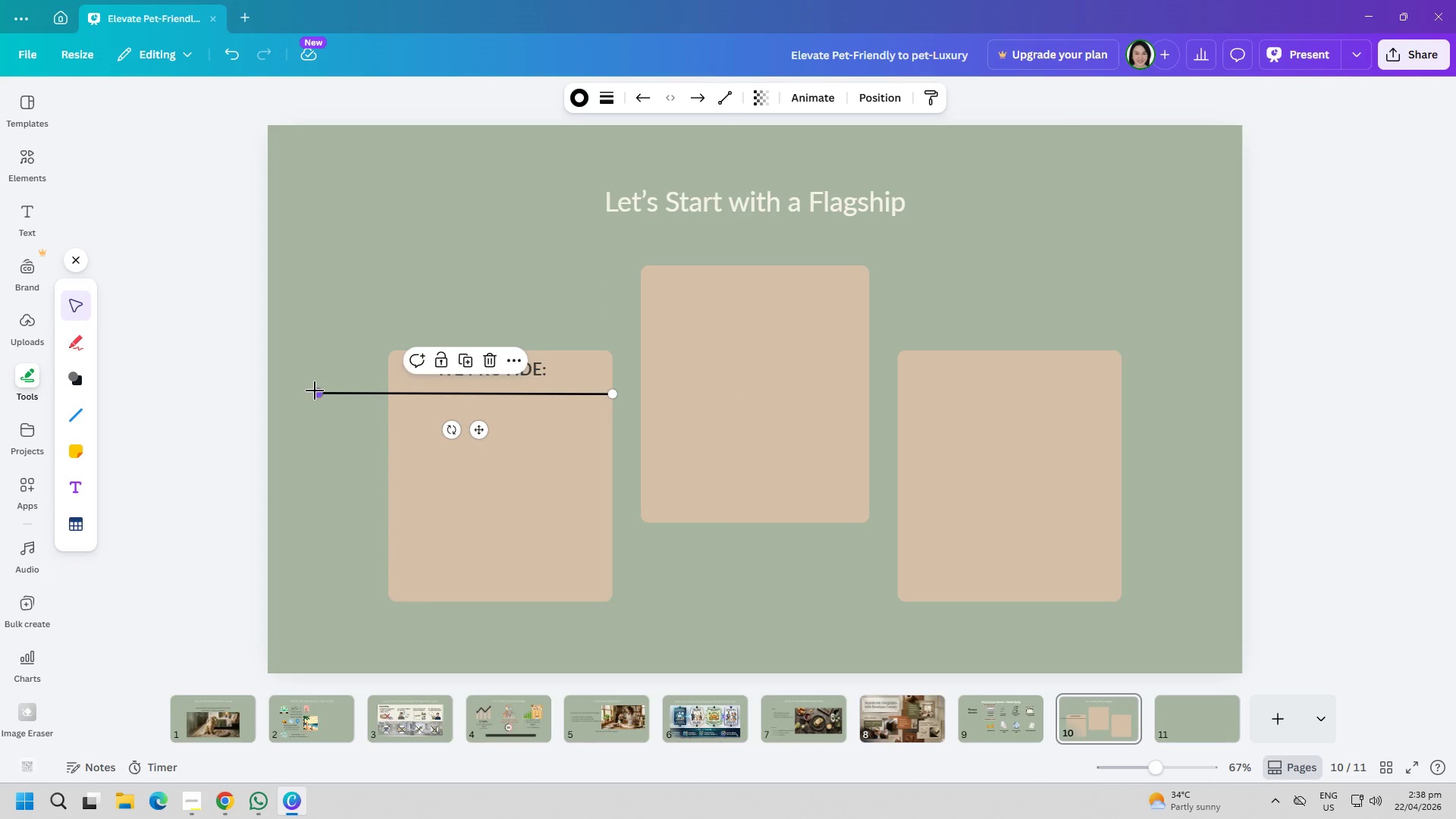 
left_click_drag(start_coordinate=[316, 391], to_coordinate=[391, 396])
 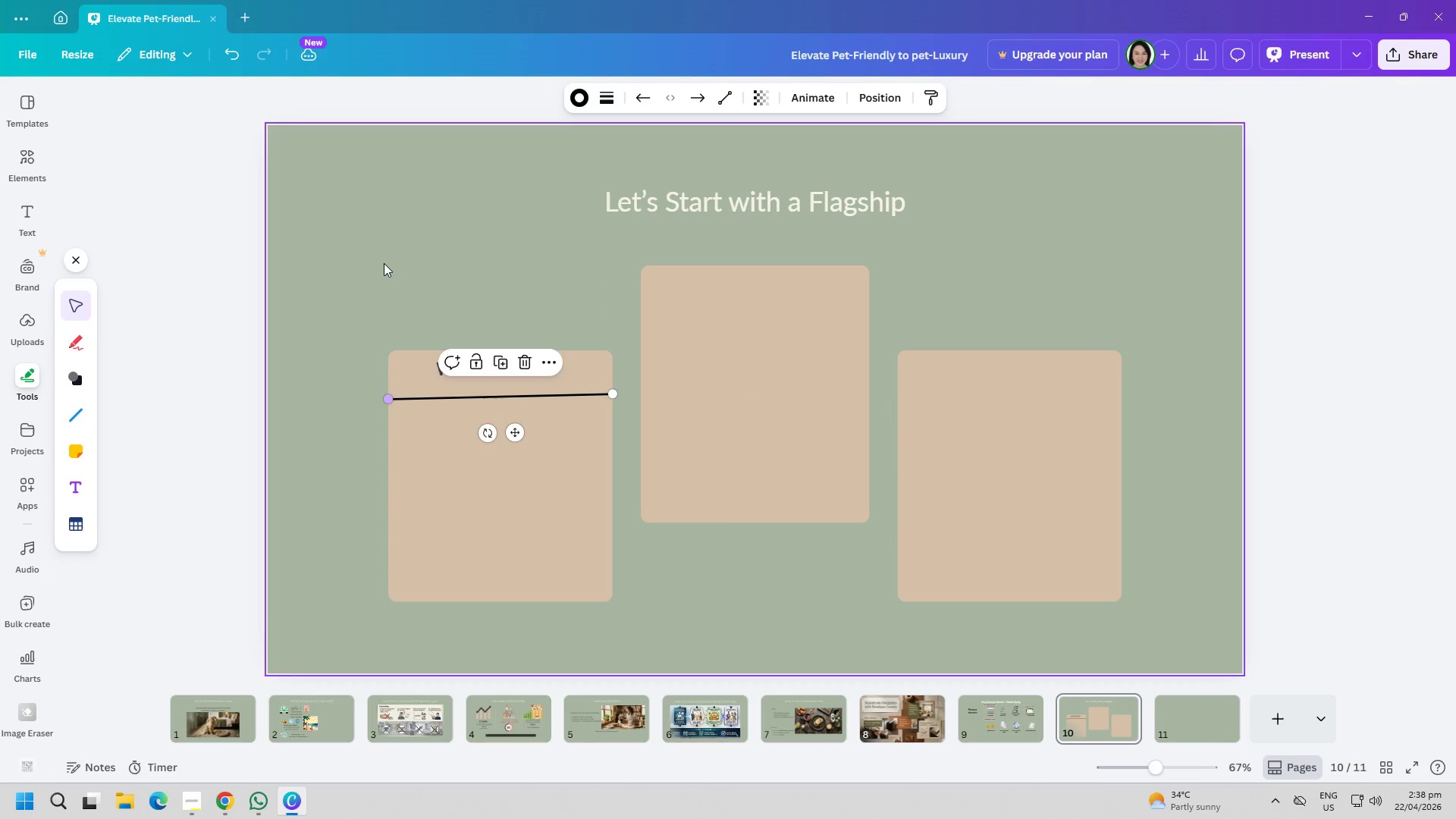 
left_click([380, 248])
 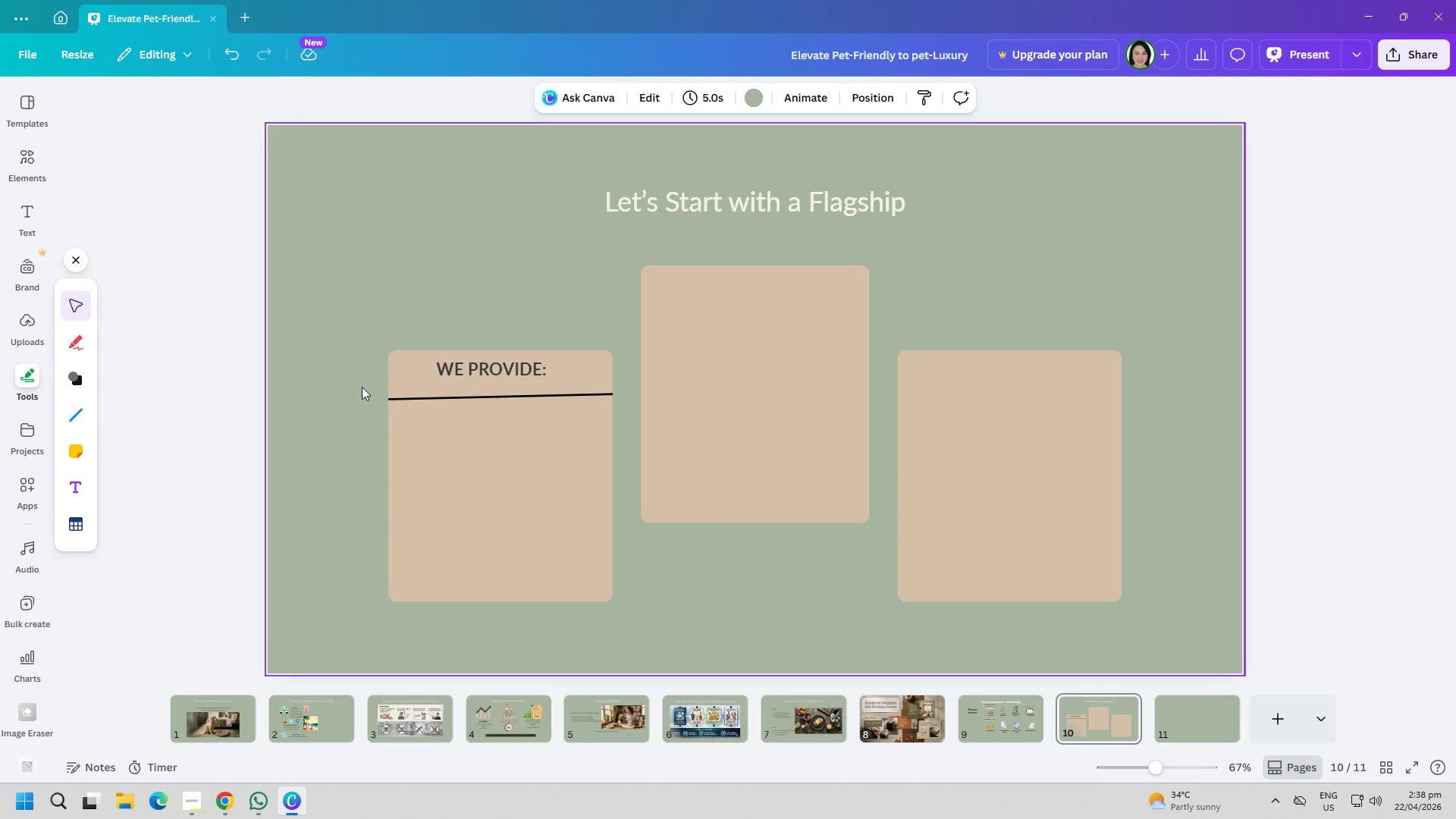 
left_click([424, 396])
 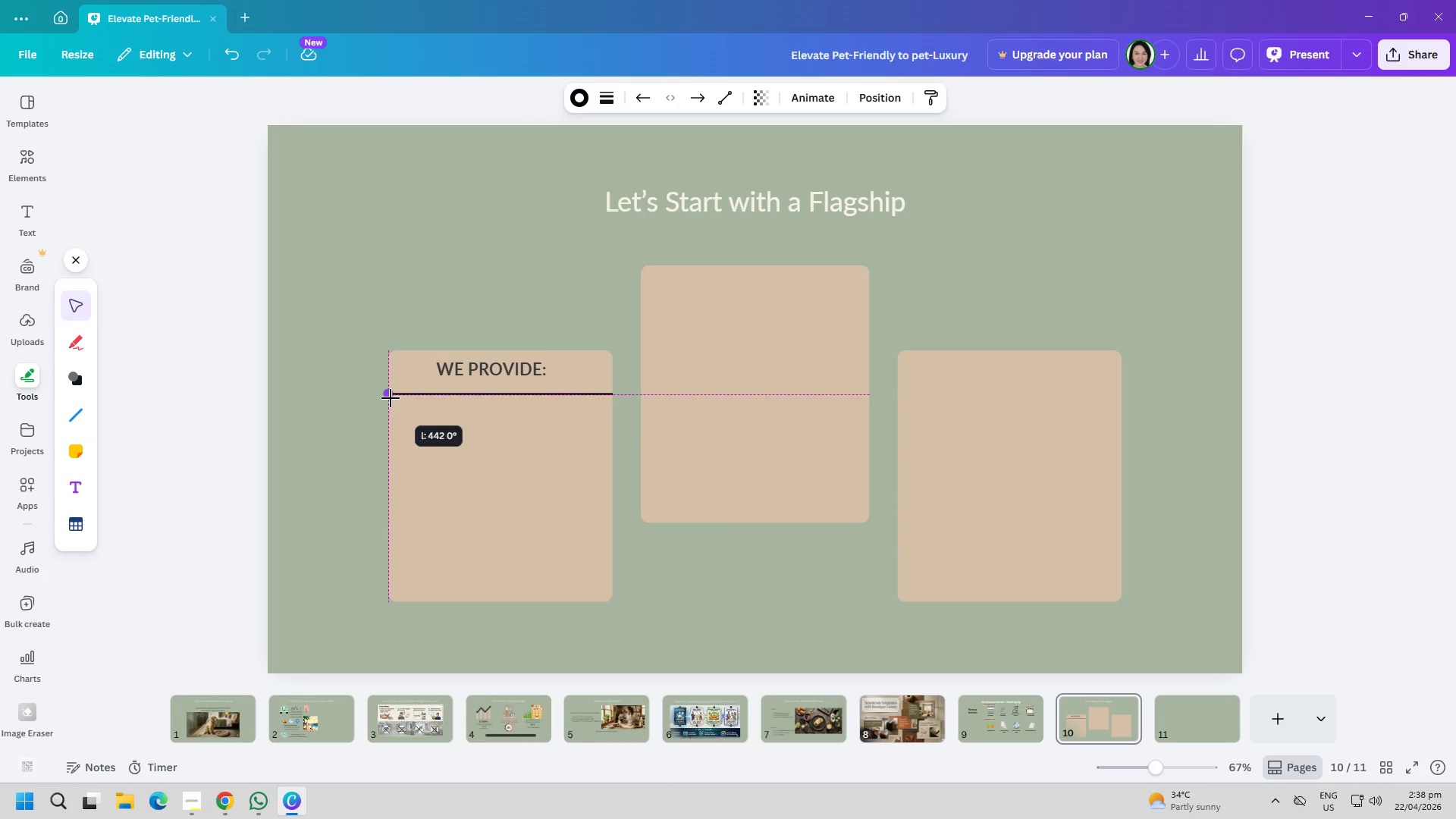 
left_click([356, 284])
 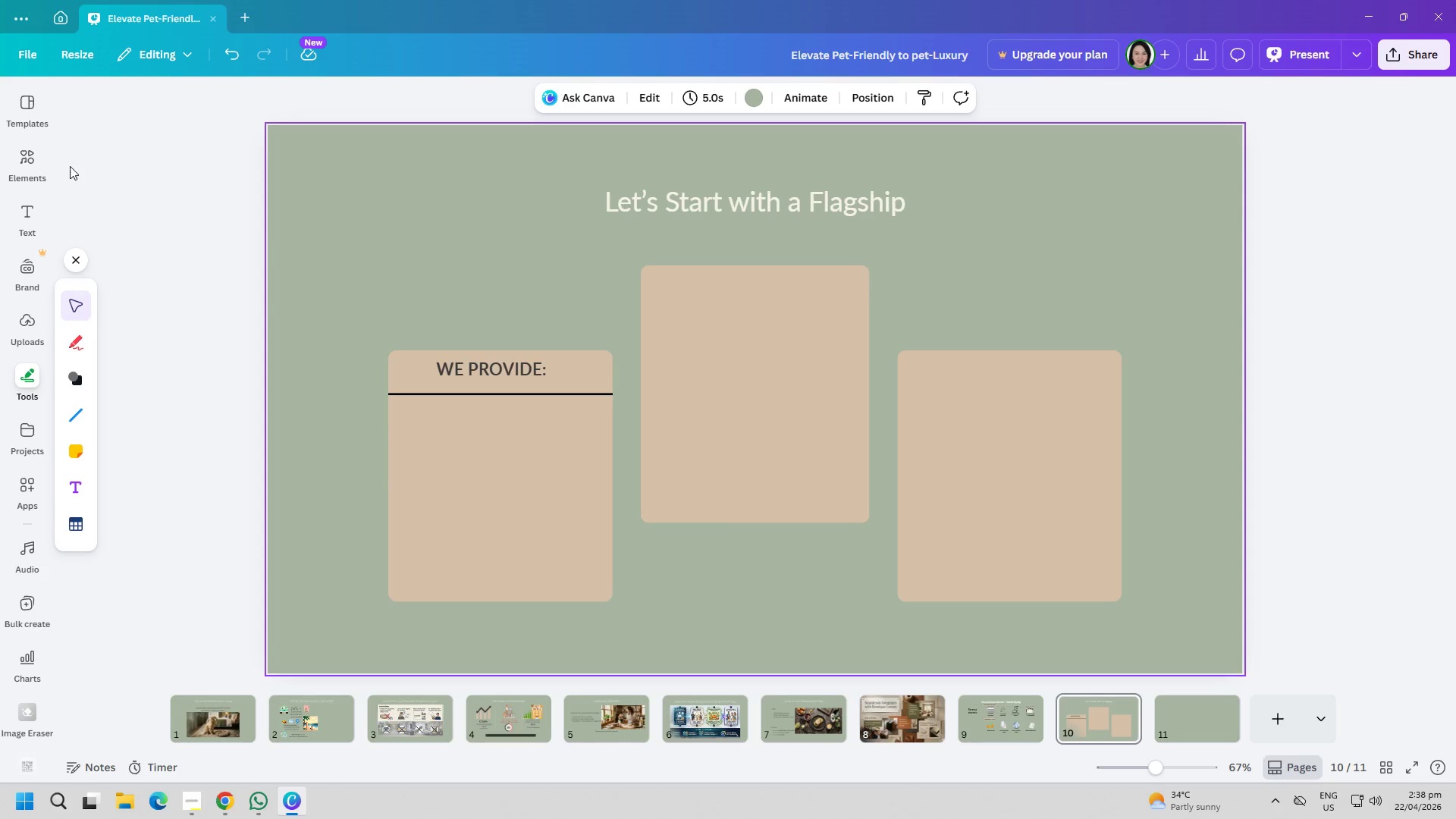 
left_click([36, 213])
 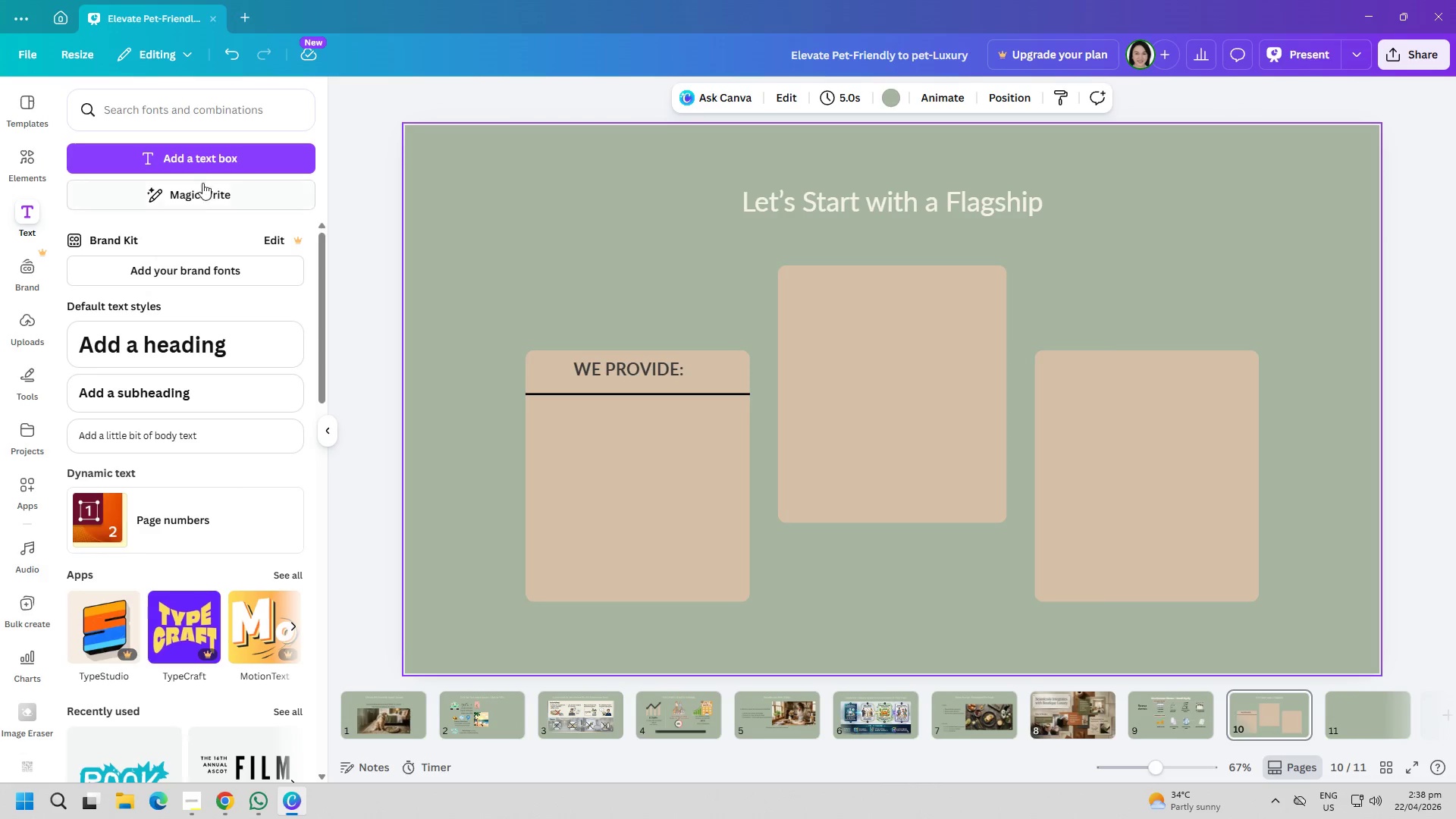 
left_click([196, 155])
 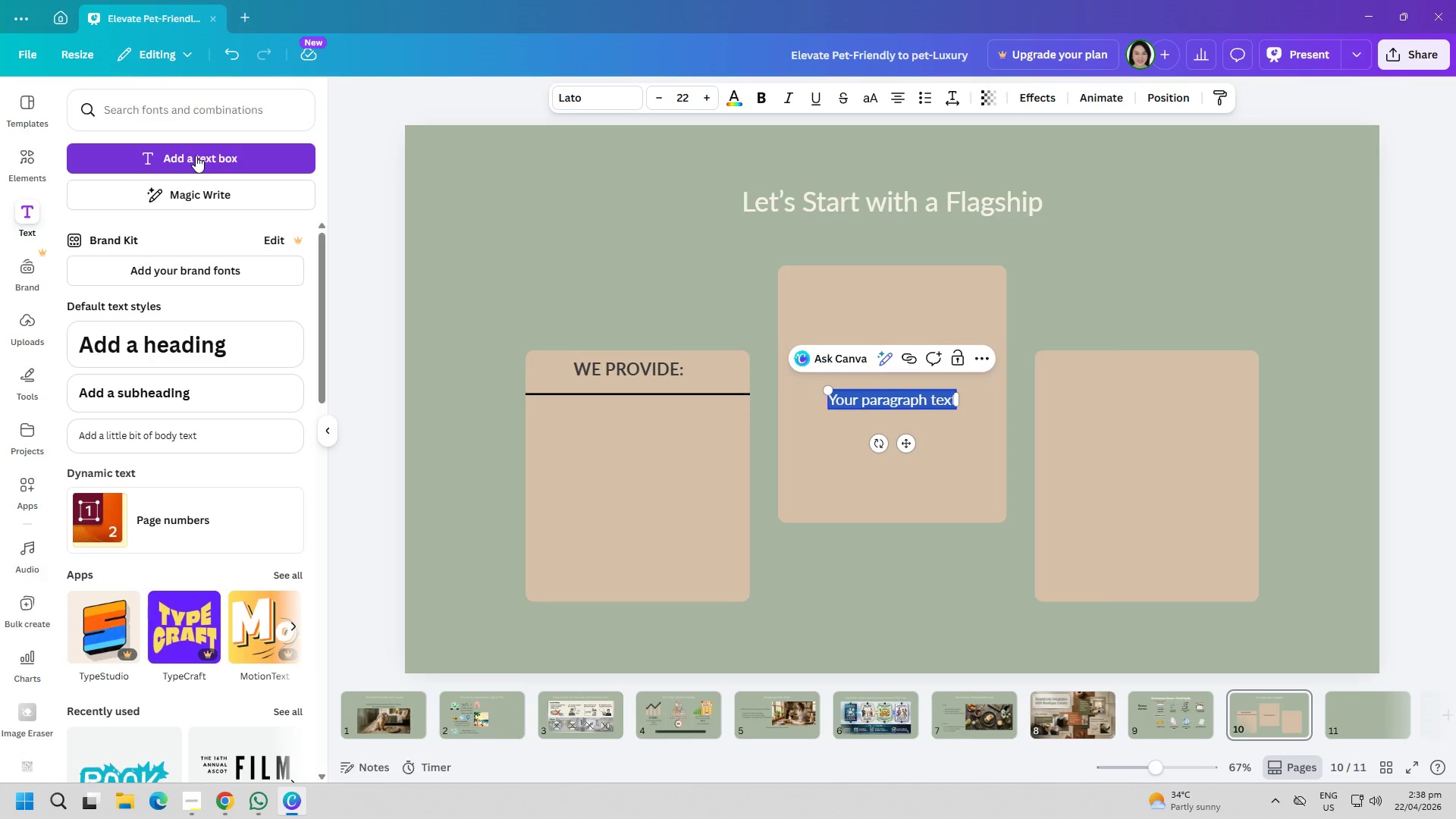 
type(Tra)
key(Backspace)
key(Backspace)
key(Backspace)
type(training &)
 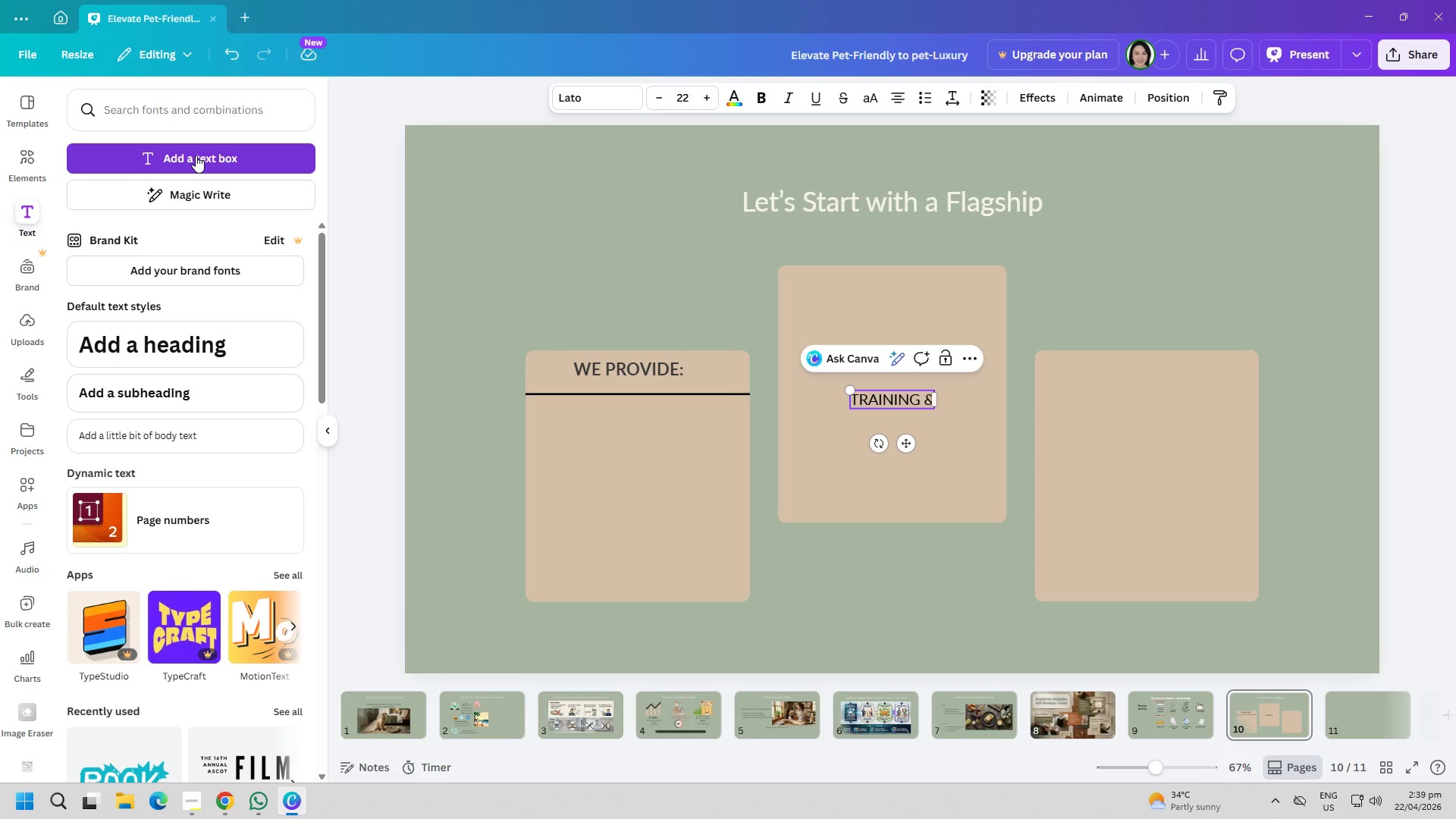 
key(Enter)
 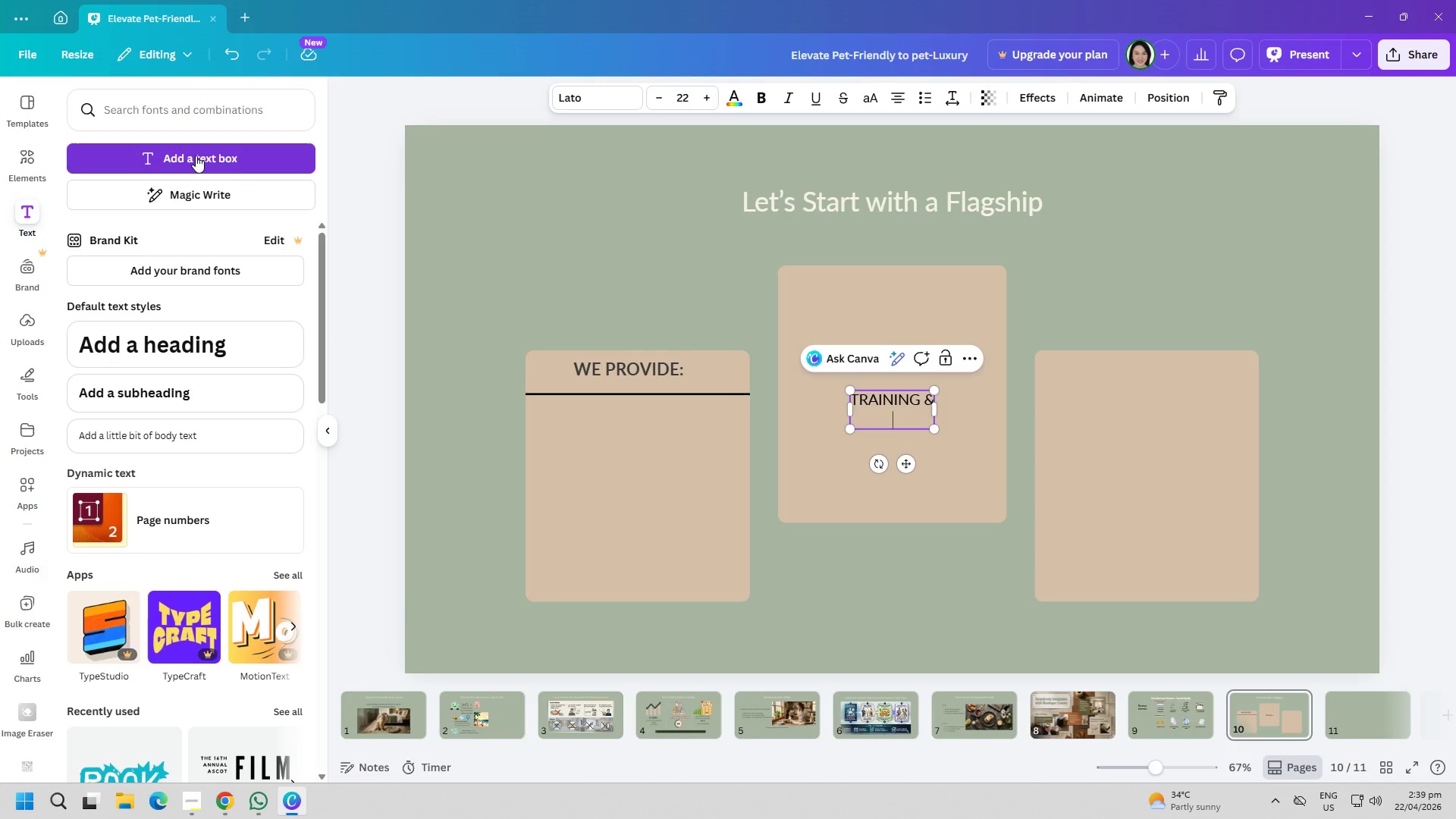 
type(F)
key(Backspace)
type(Fac)
key(Backspace)
key(Backspace)
key(Backspace)
type(facilitations)
 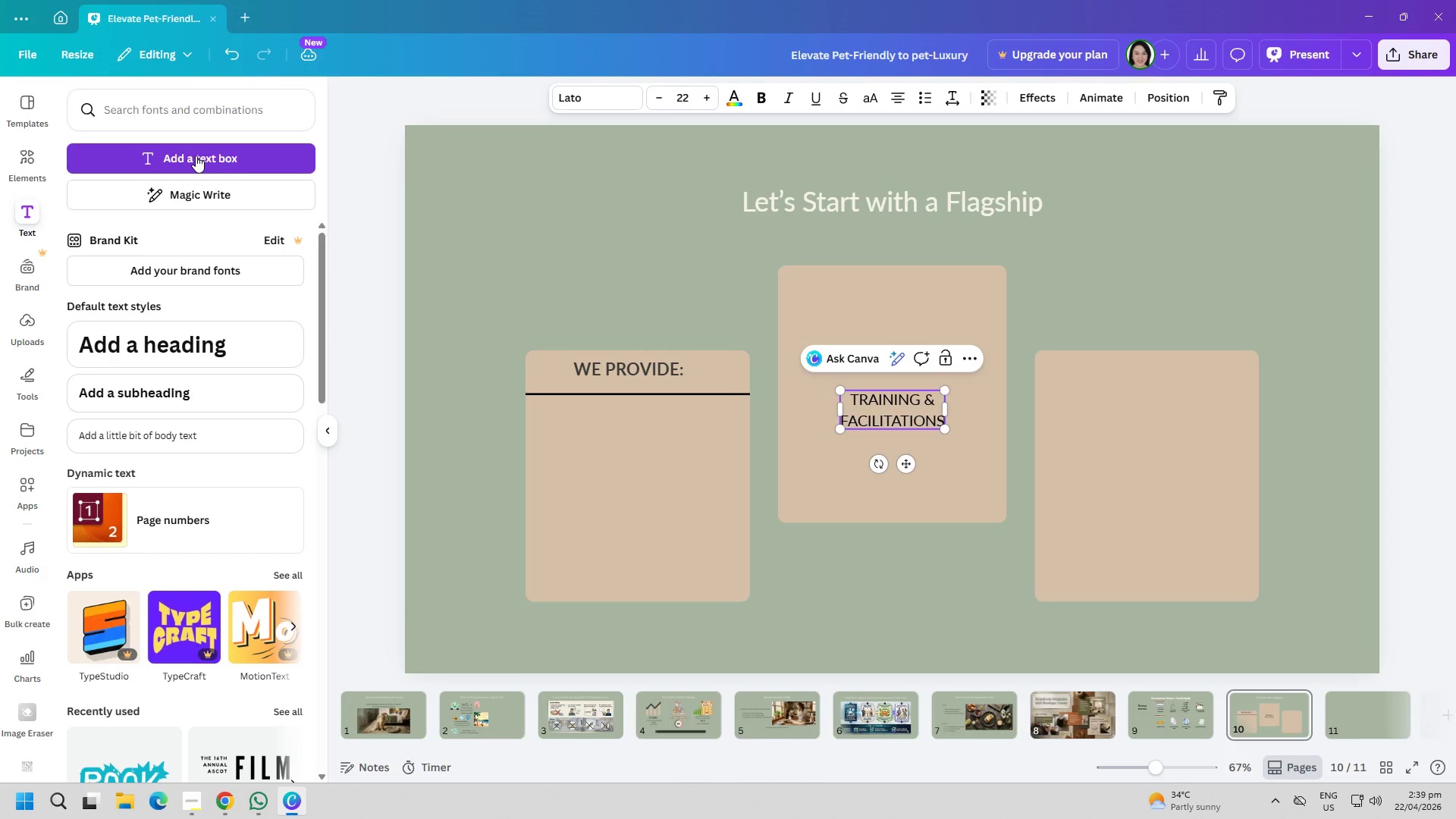 
key(Control+A)
 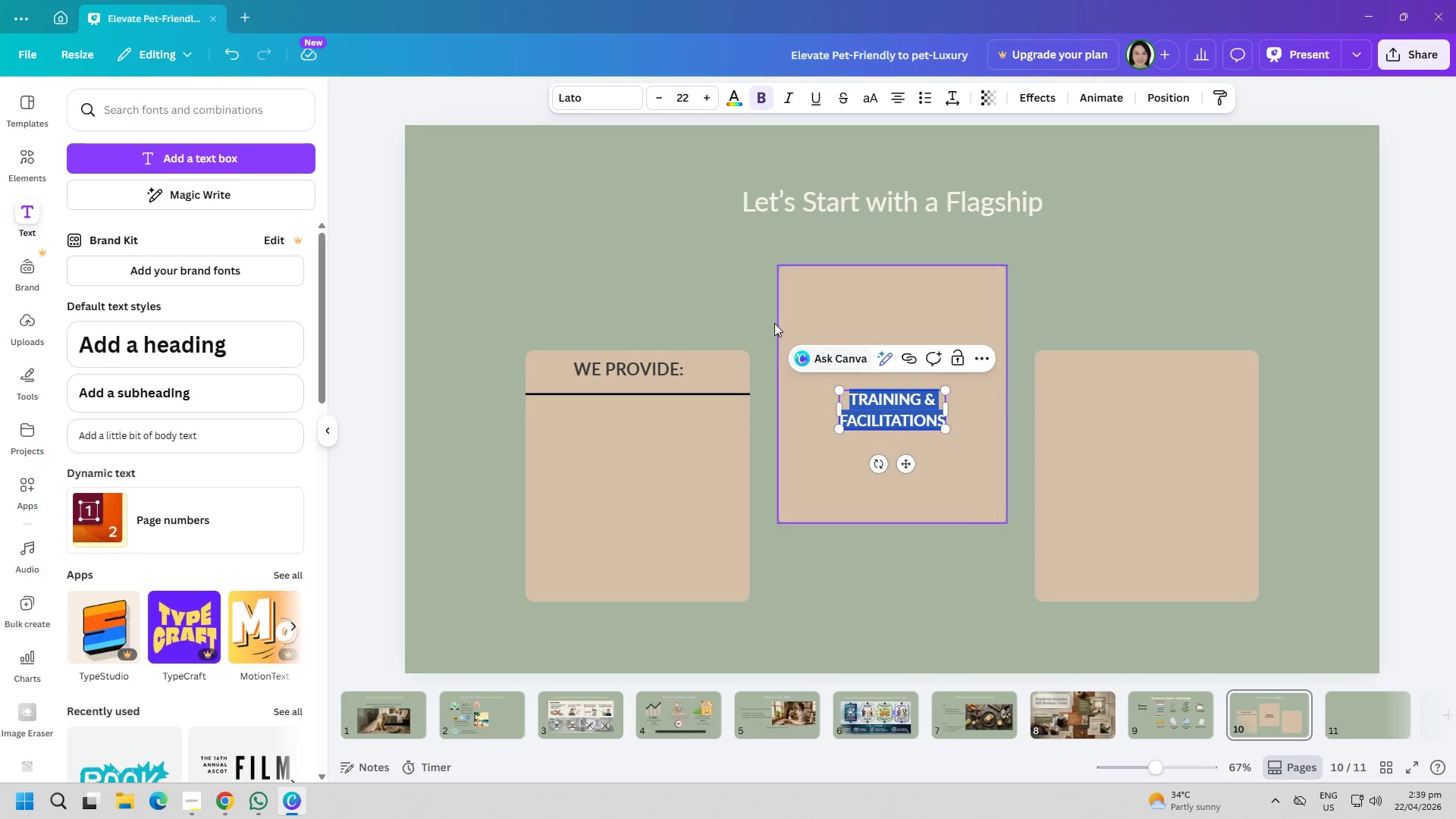 
left_click([726, 96])
 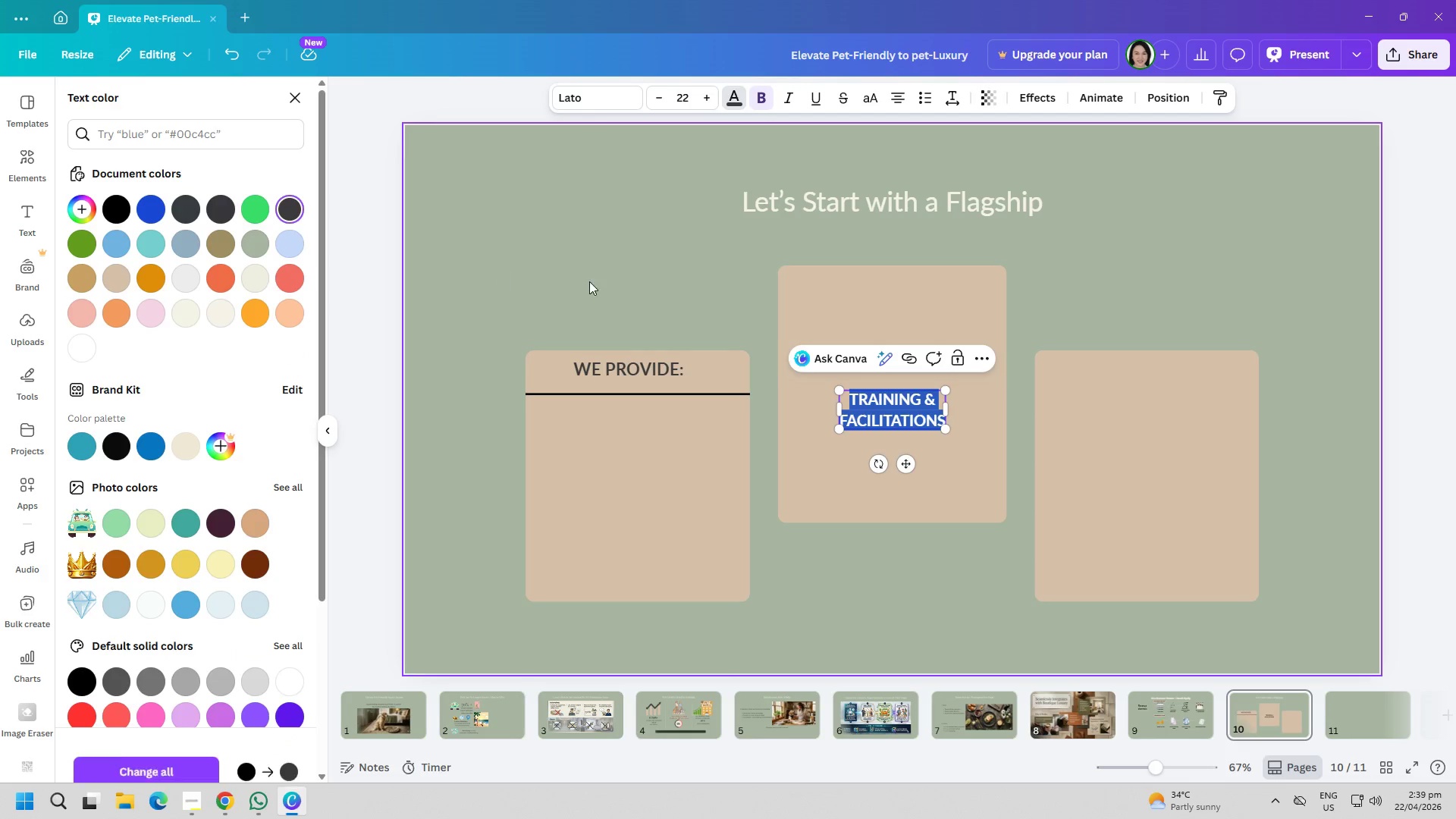 
left_click_drag(start_coordinate=[892, 416], to_coordinate=[626, 430])
 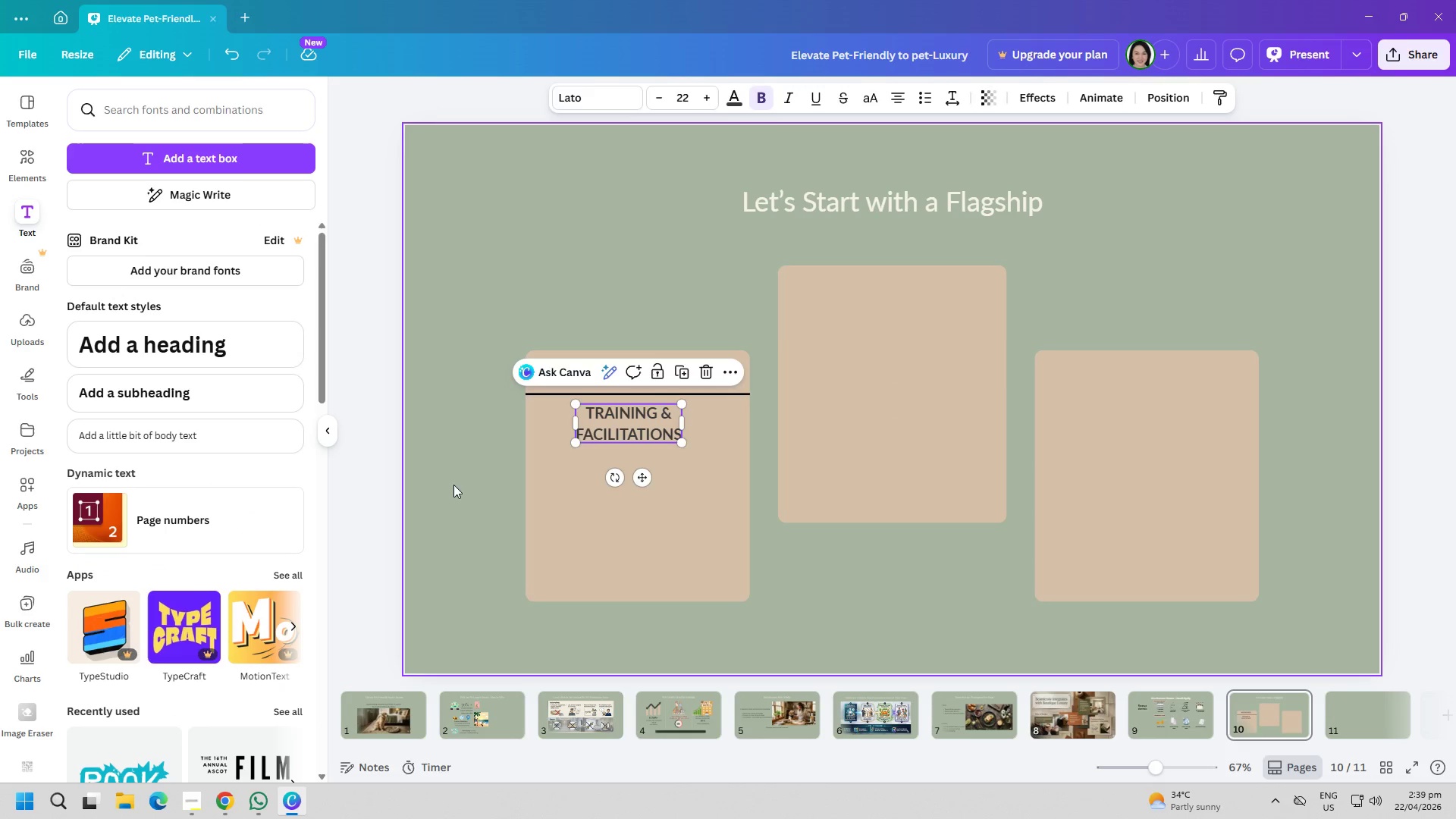 
left_click([452, 485])
 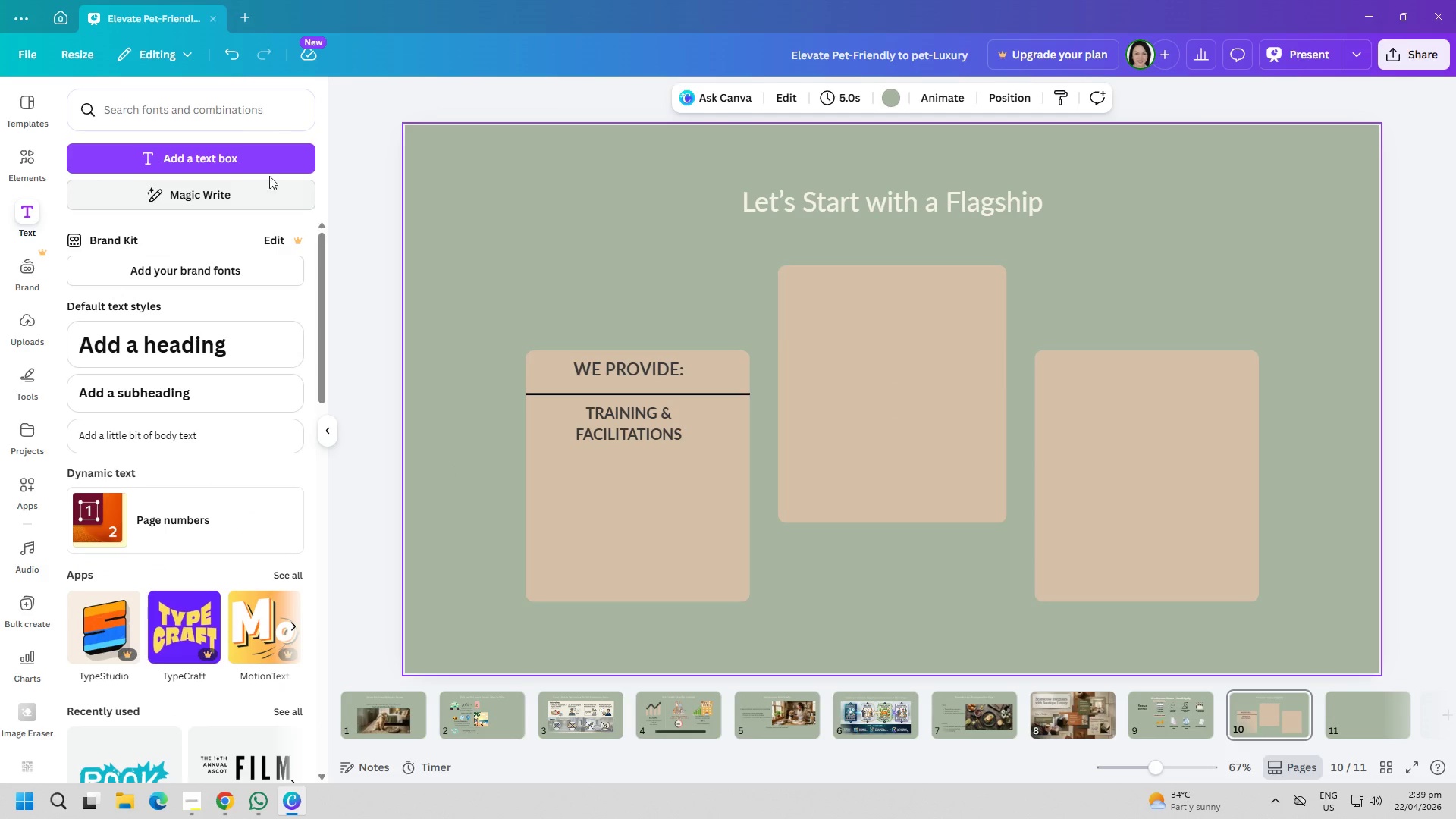 
left_click([254, 166])
 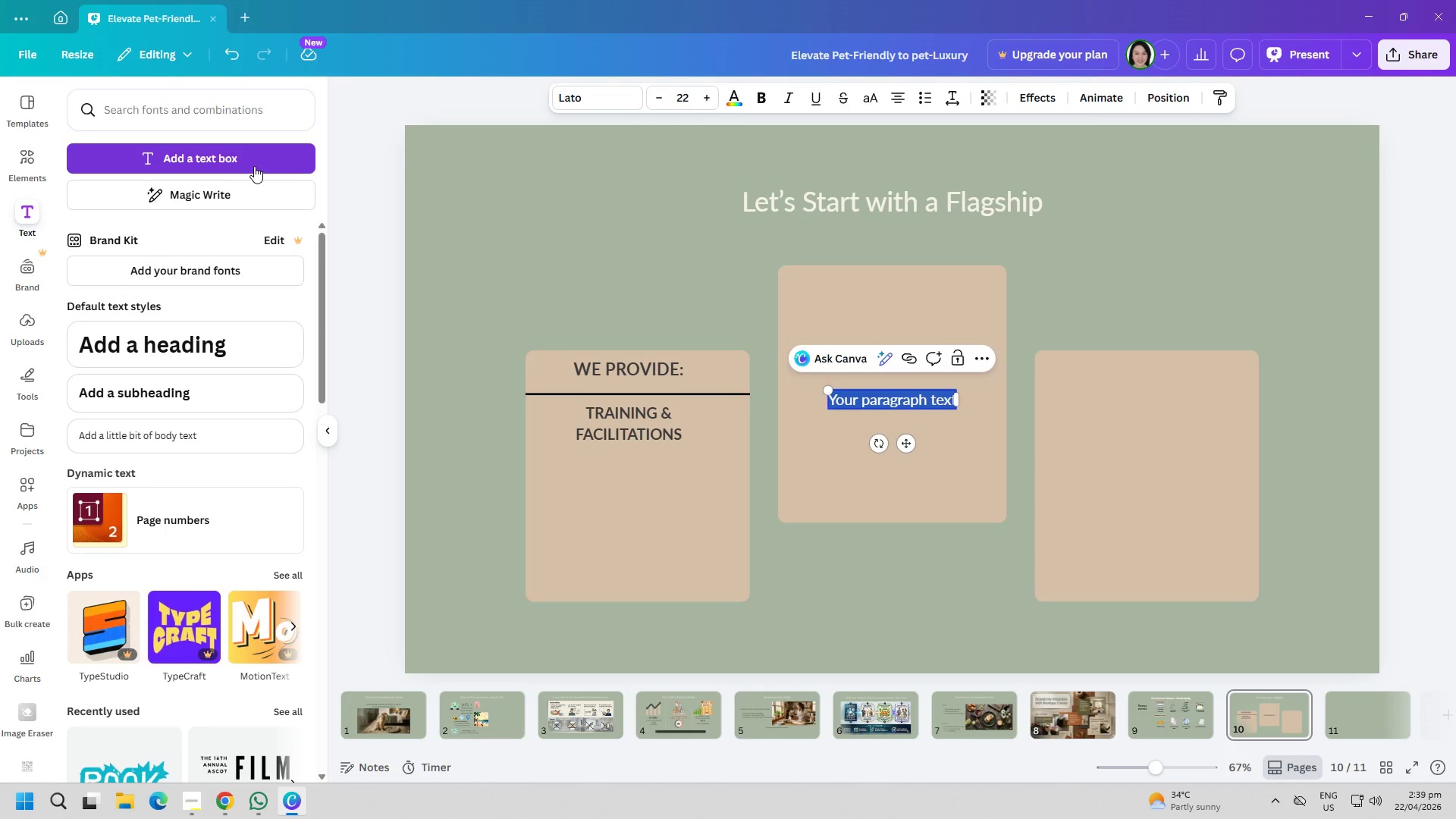 
type(Re)
key(Backspace)
key(Backspace)
type(recipie)
key(Backspace)
key(Backspace)
type(es +)
 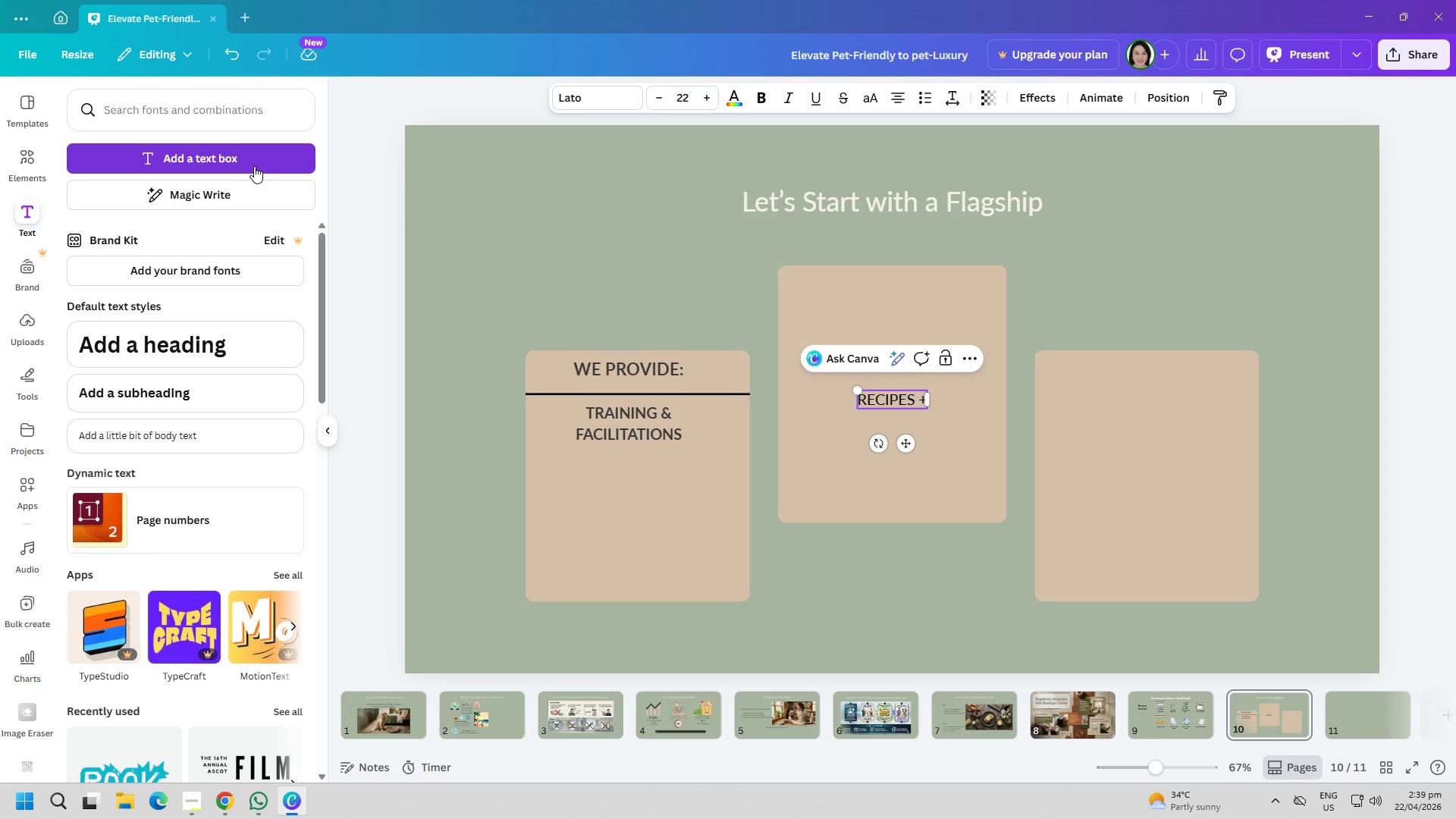 
key(Enter)
 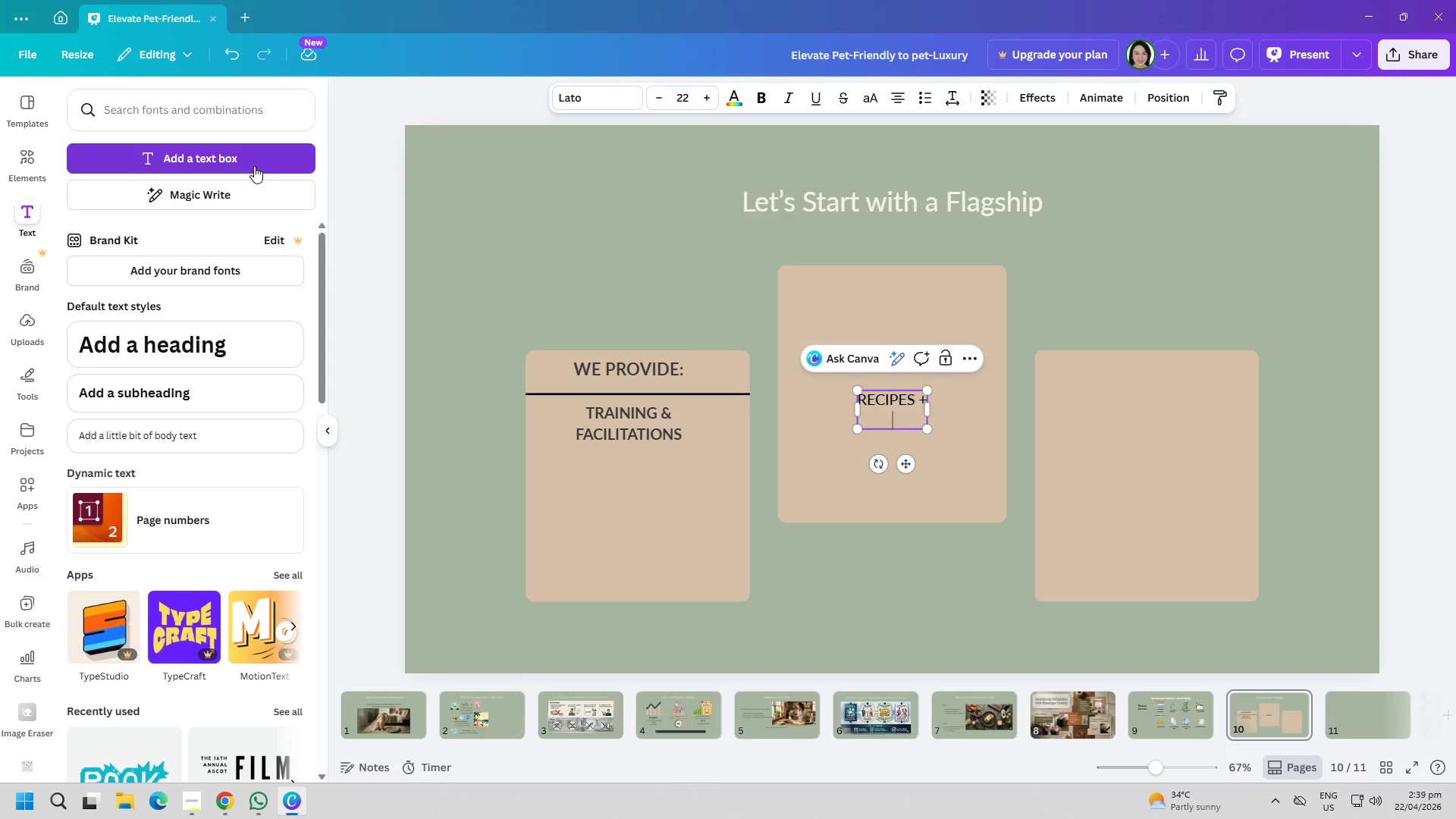 
type(sourcing)
 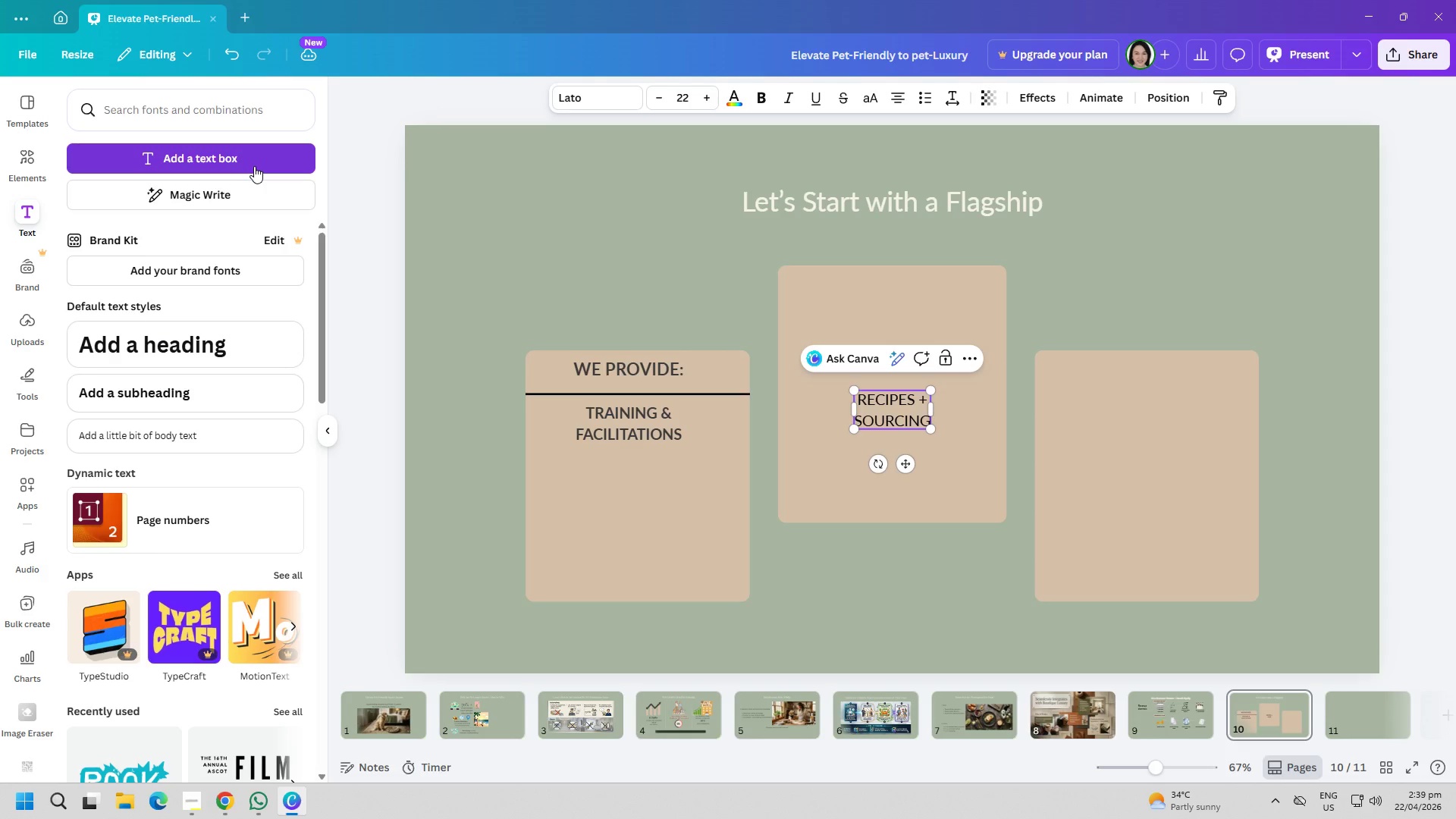 
key(Control+ControlLeft)
 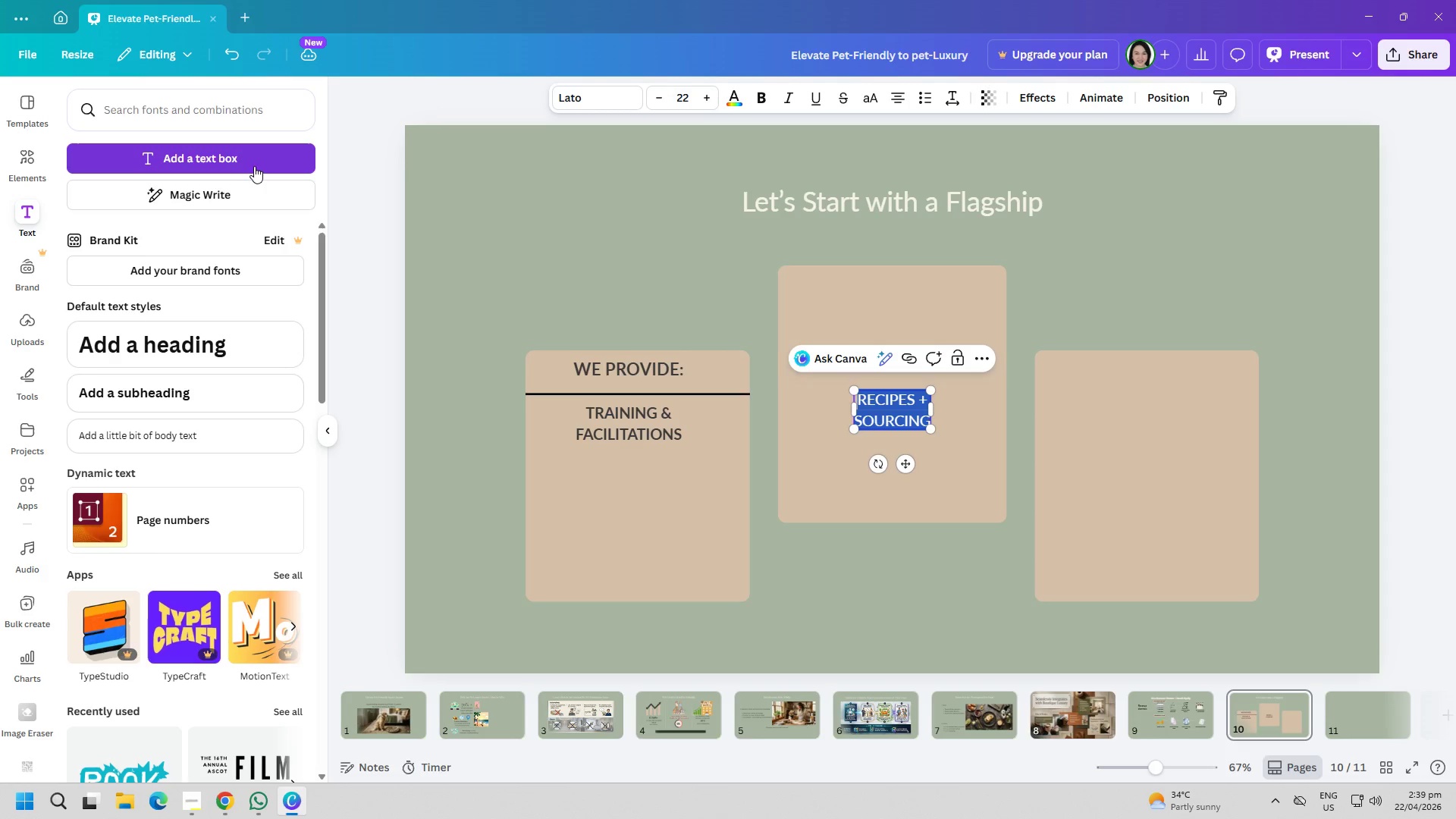 
key(Control+A)
 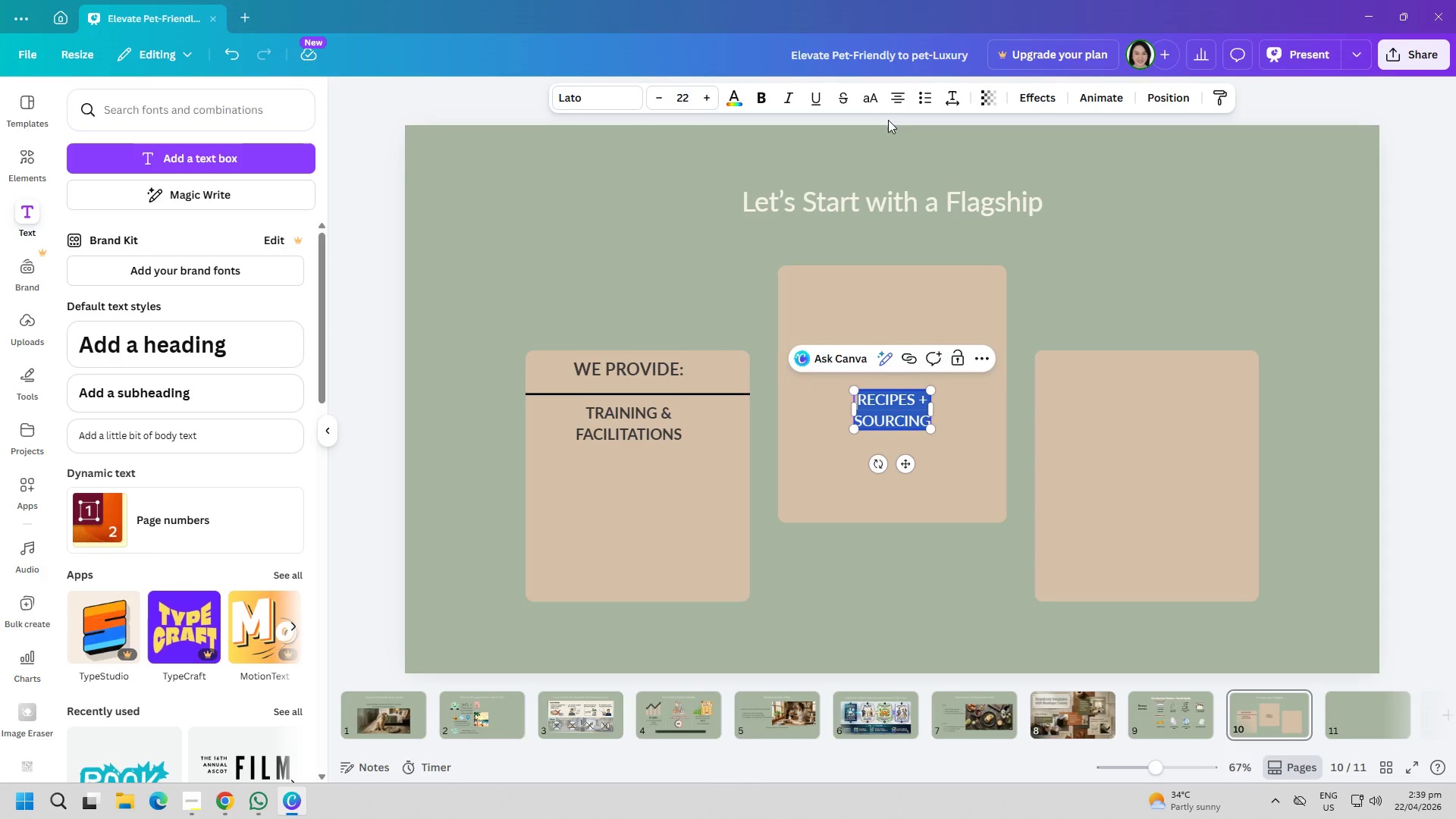 
left_click([900, 94])
 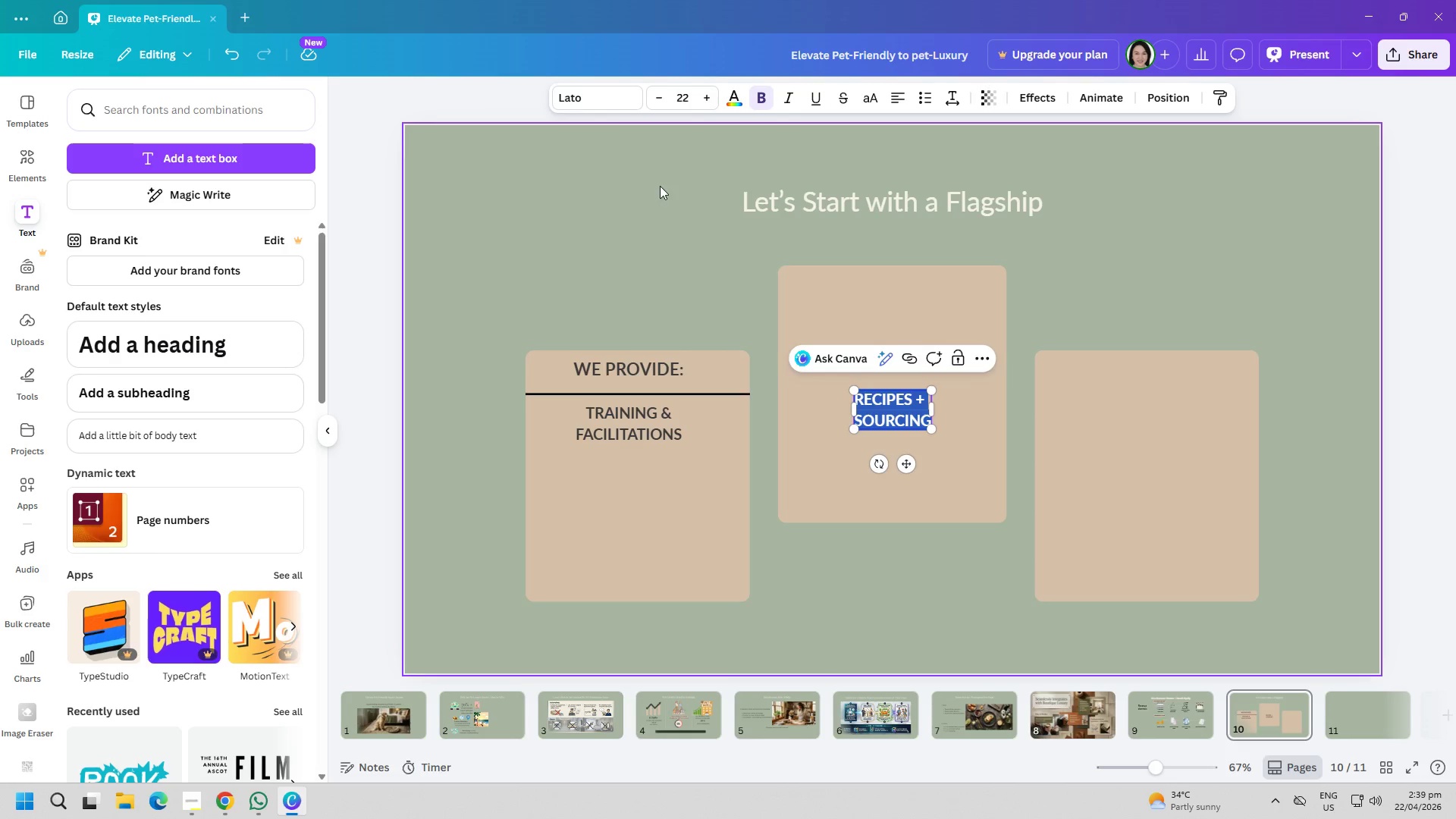 
left_click([574, 253])
 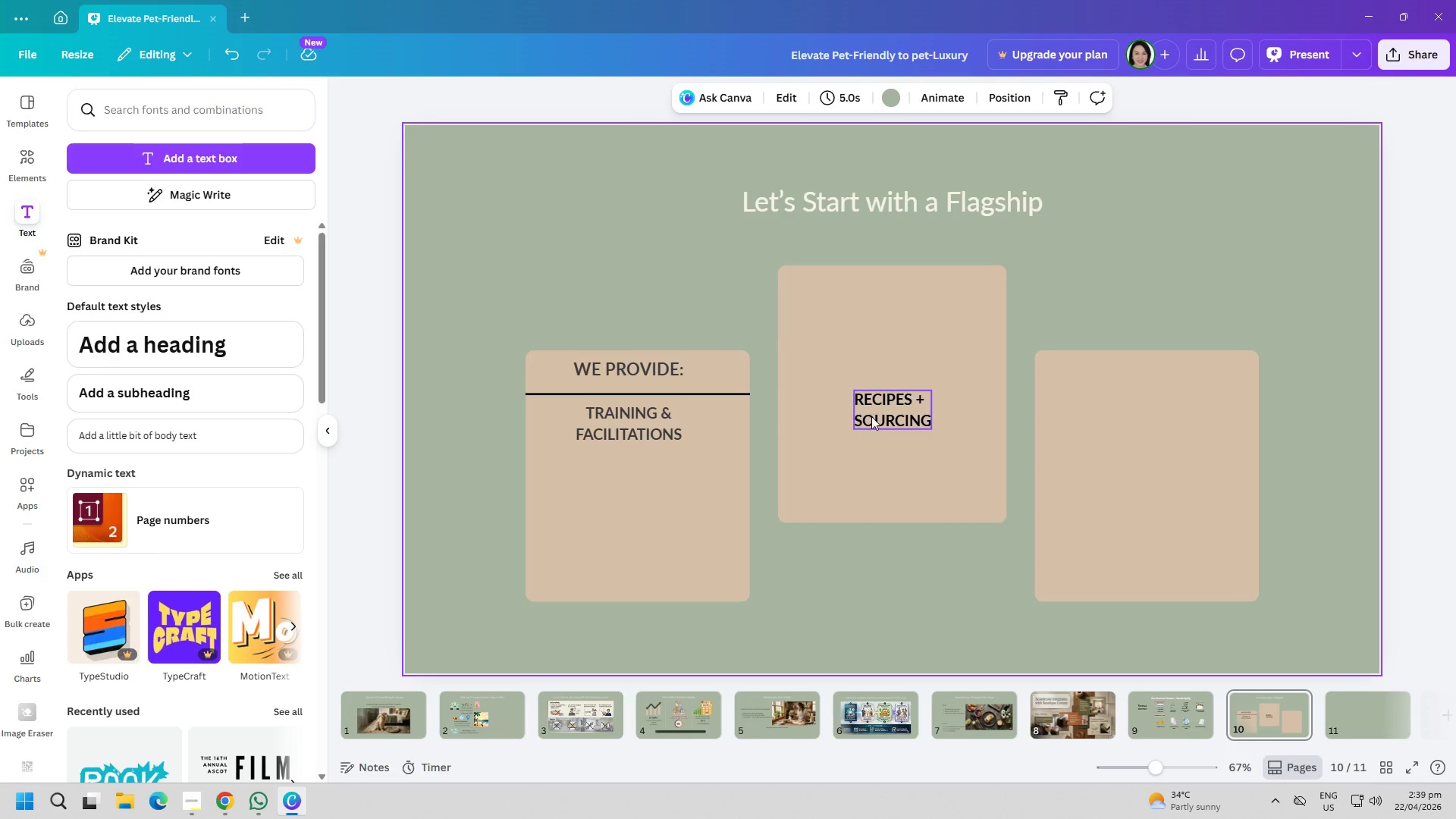 
left_click_drag(start_coordinate=[878, 415], to_coordinate=[614, 501])
 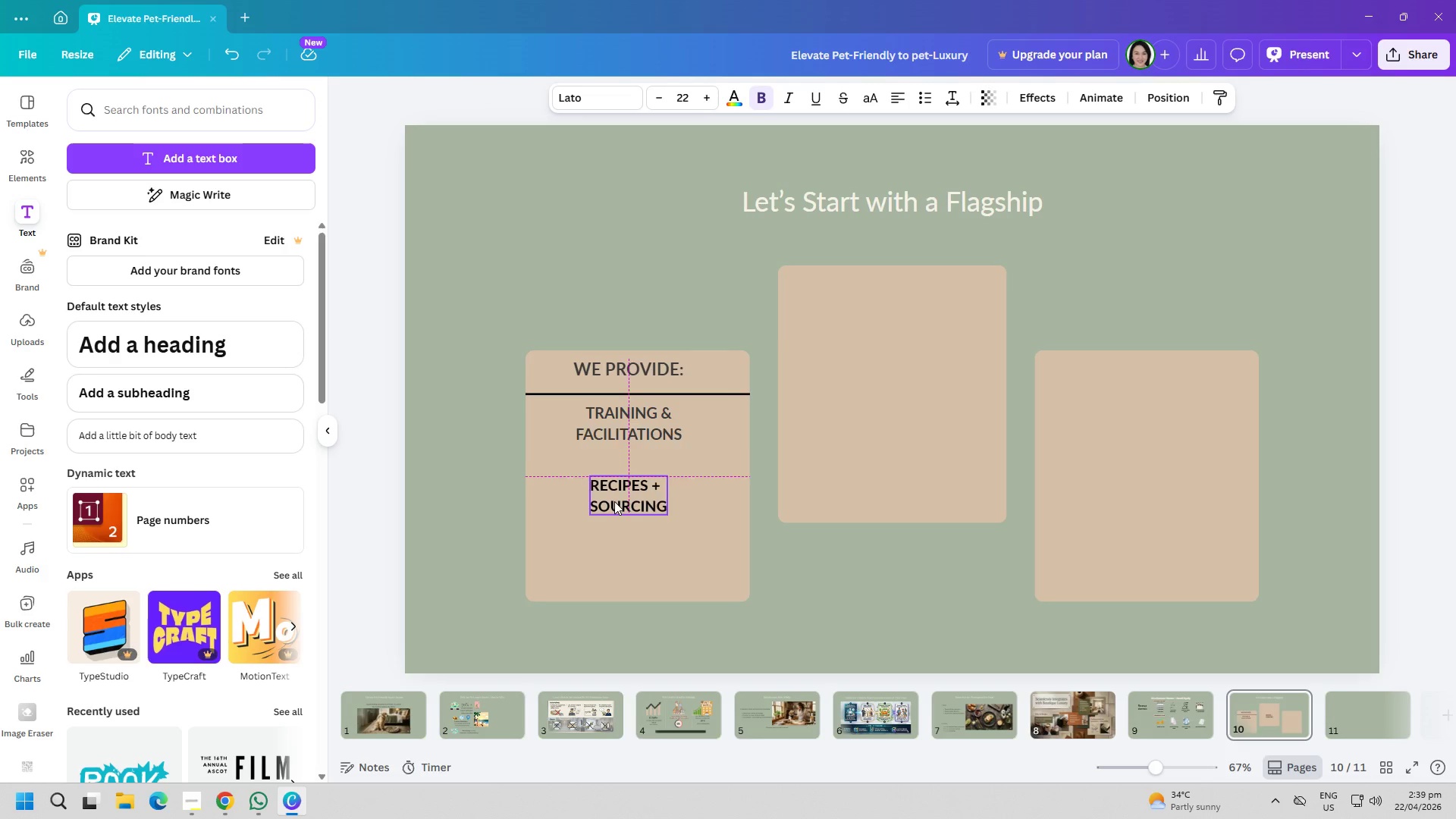 
left_click([614, 501])
 